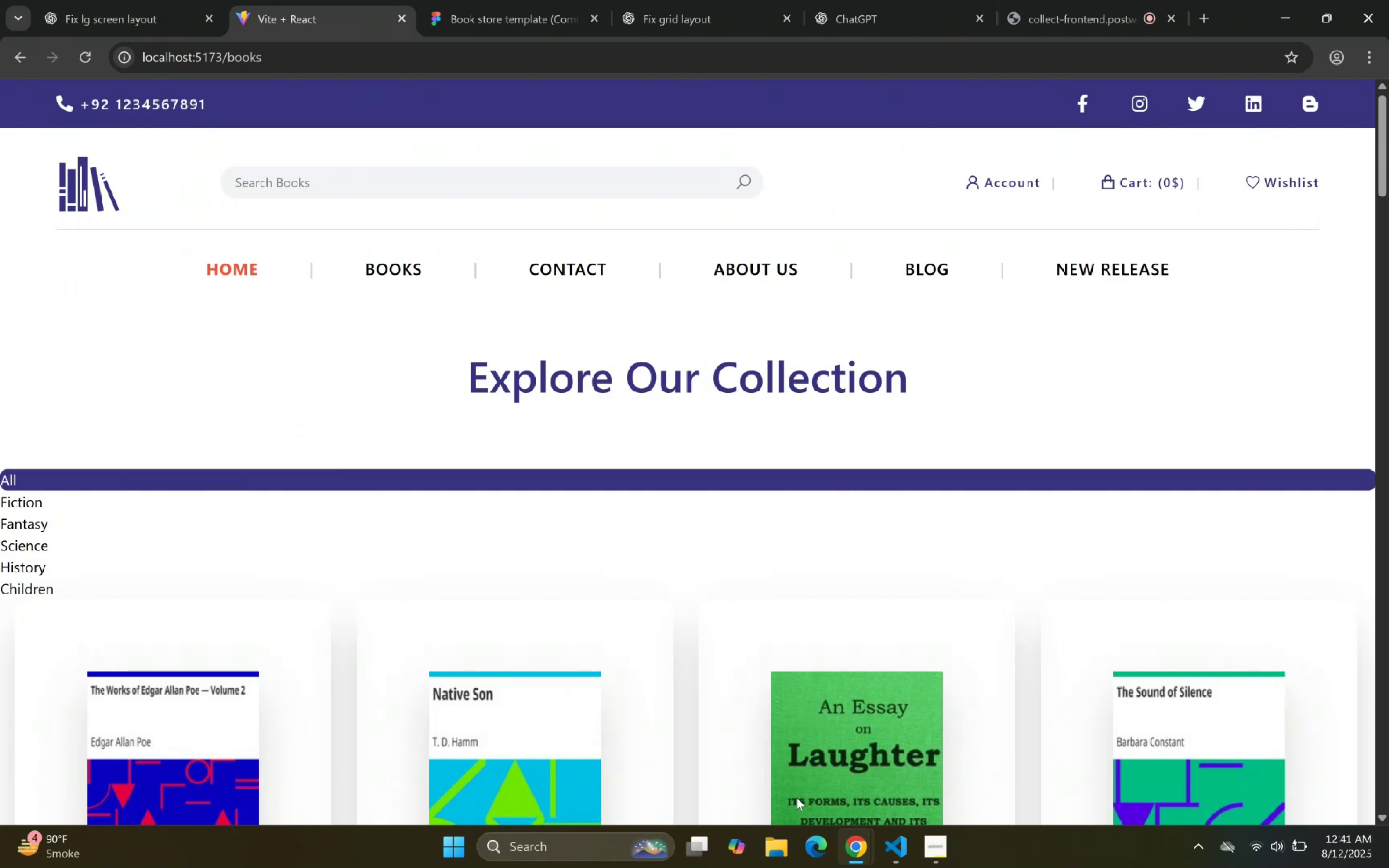 
wait(17.74)
 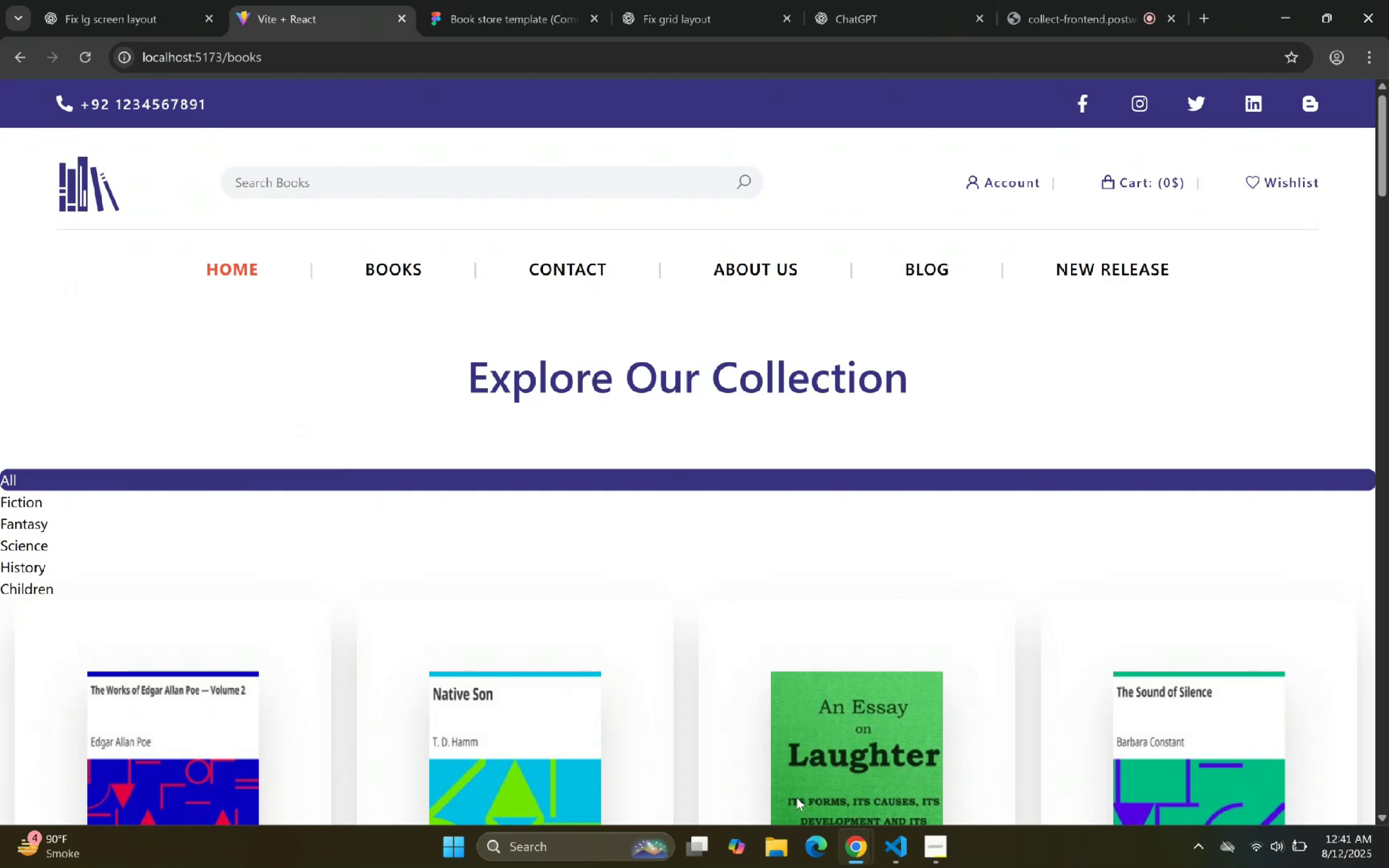 
left_click([25, 526])
 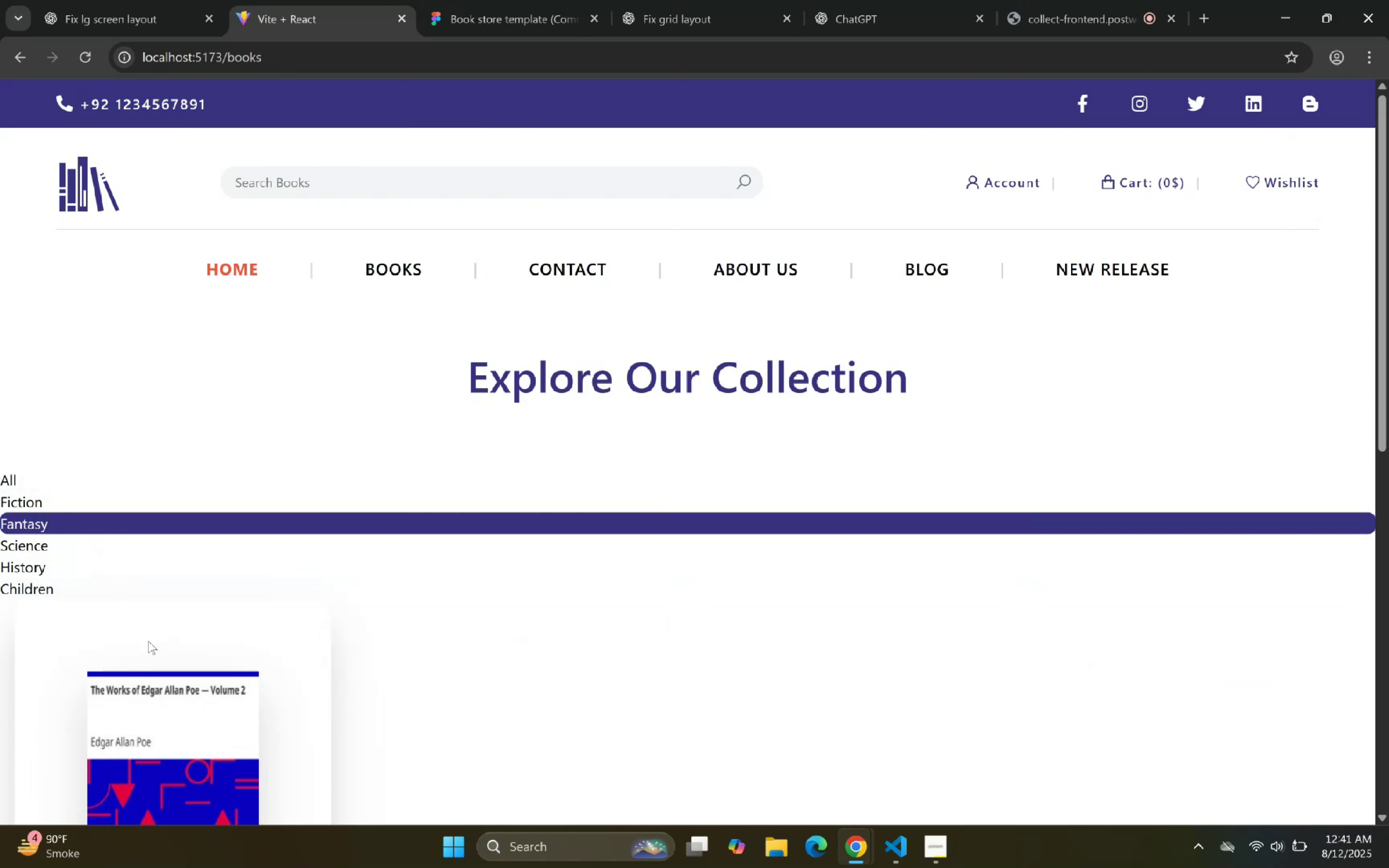 
scroll: coordinate [123, 552], scroll_direction: down, amount: 3.0
 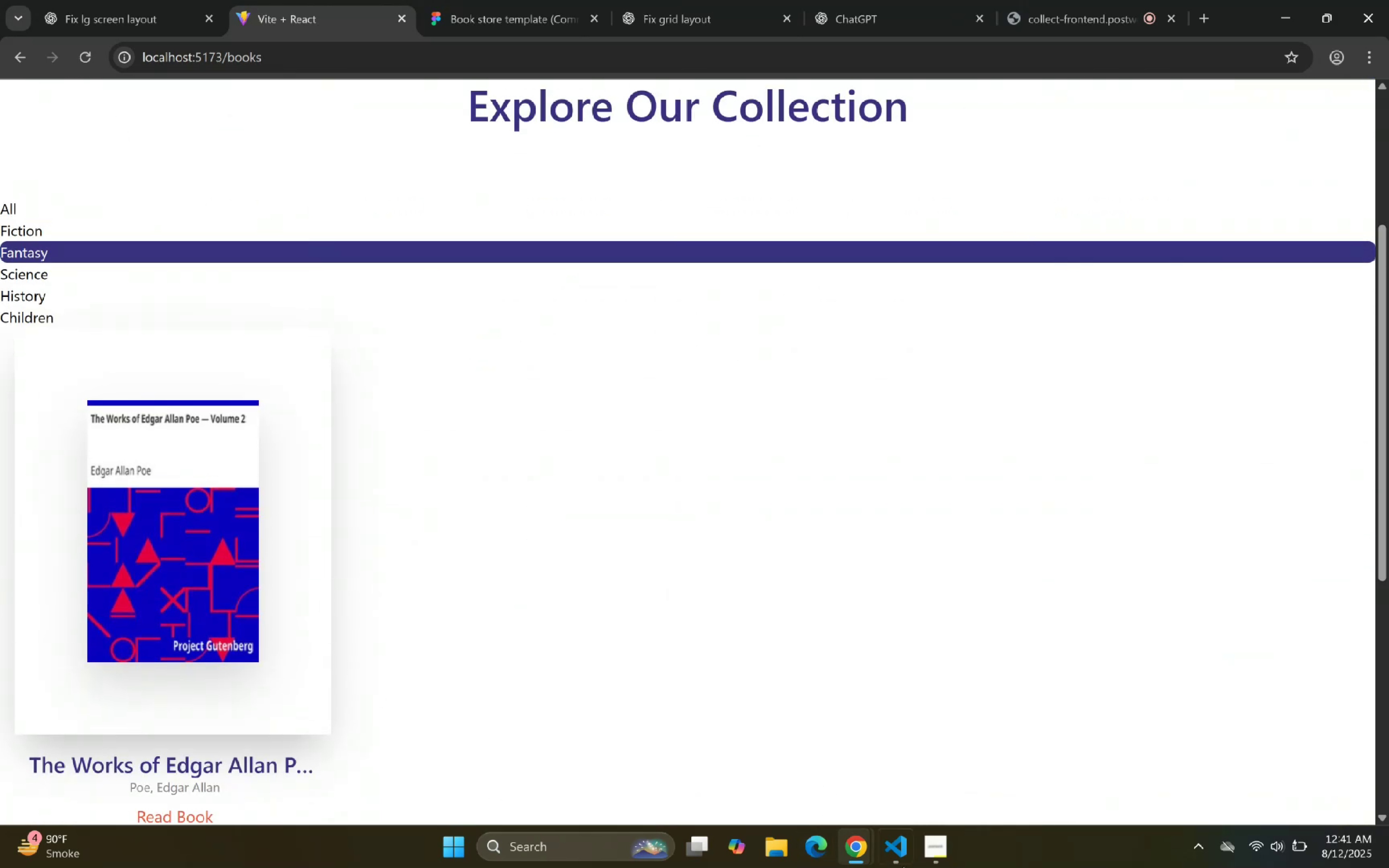 
left_click([907, 855])
 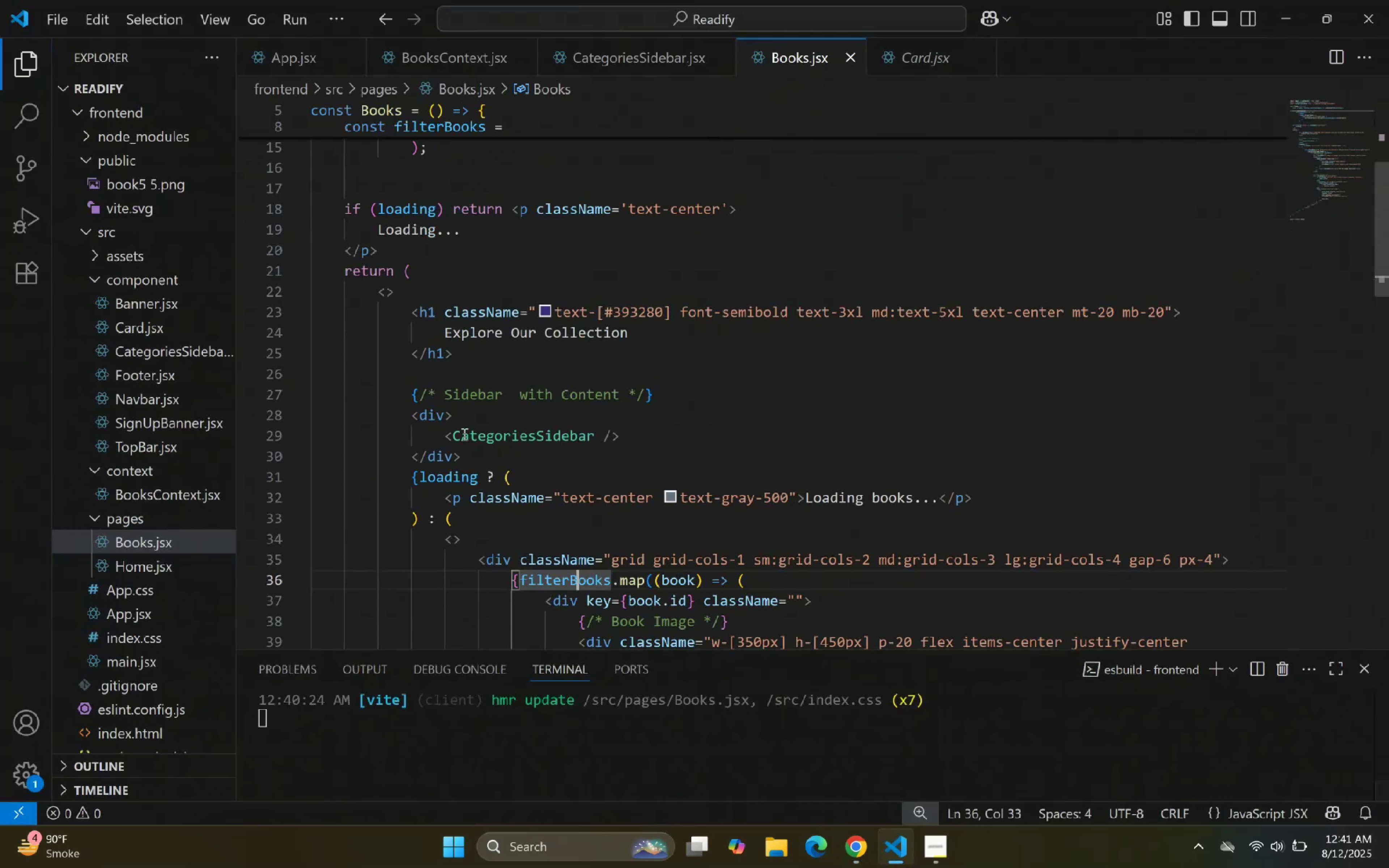 
scroll: coordinate [516, 425], scroll_direction: up, amount: 4.0
 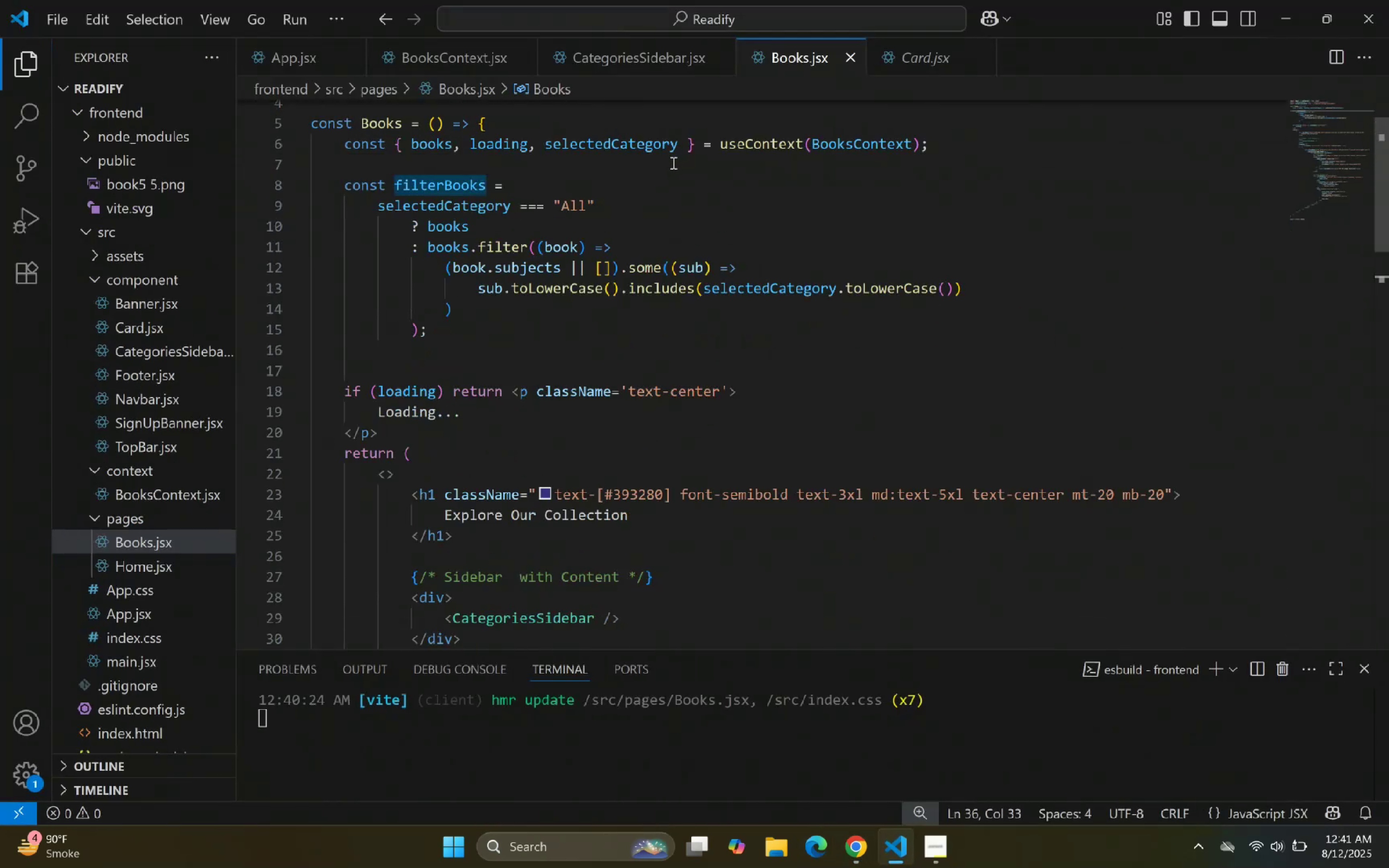 
left_click([611, 65])
 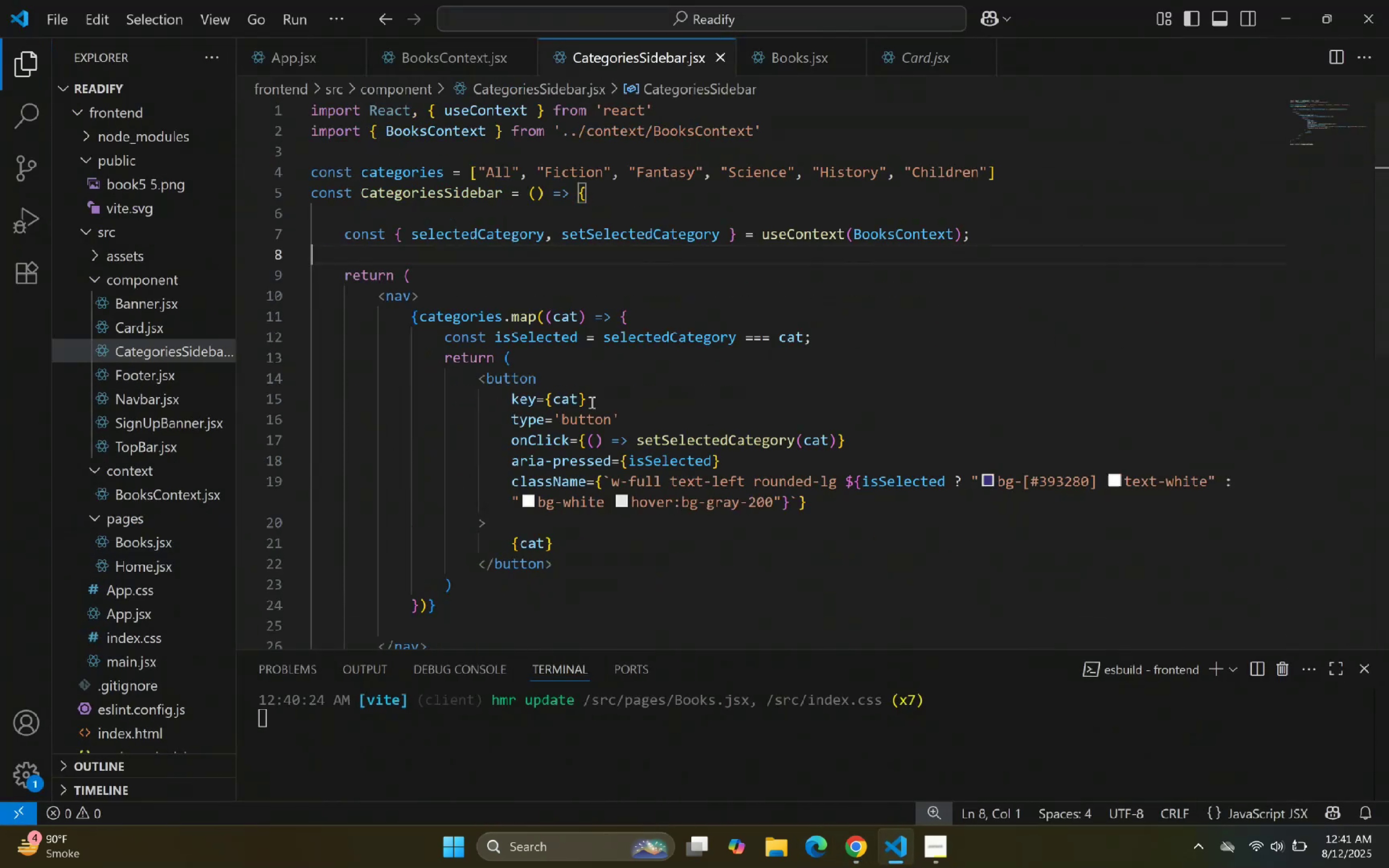 
scroll: coordinate [573, 411], scroll_direction: up, amount: 2.0
 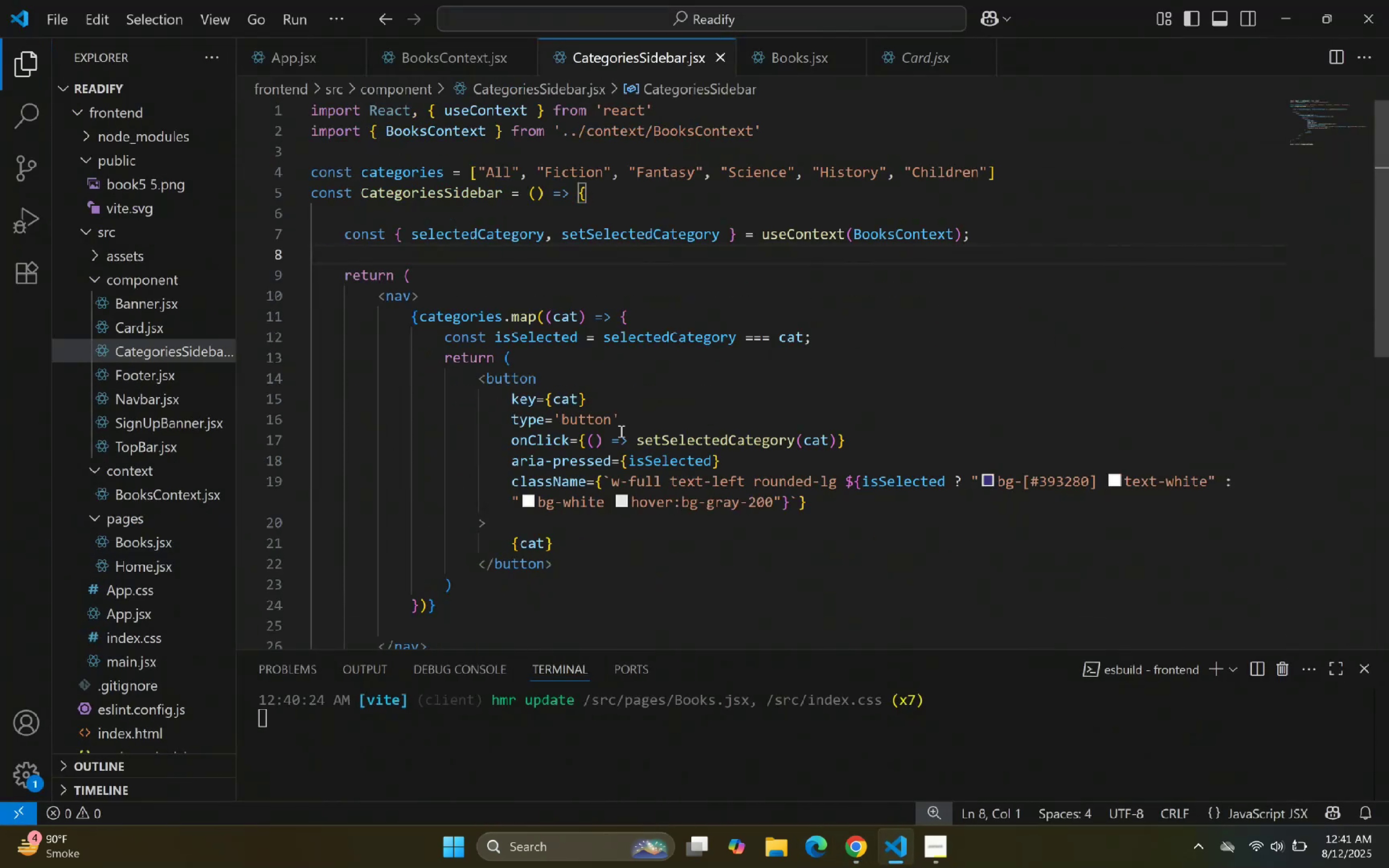 
left_click([641, 434])
 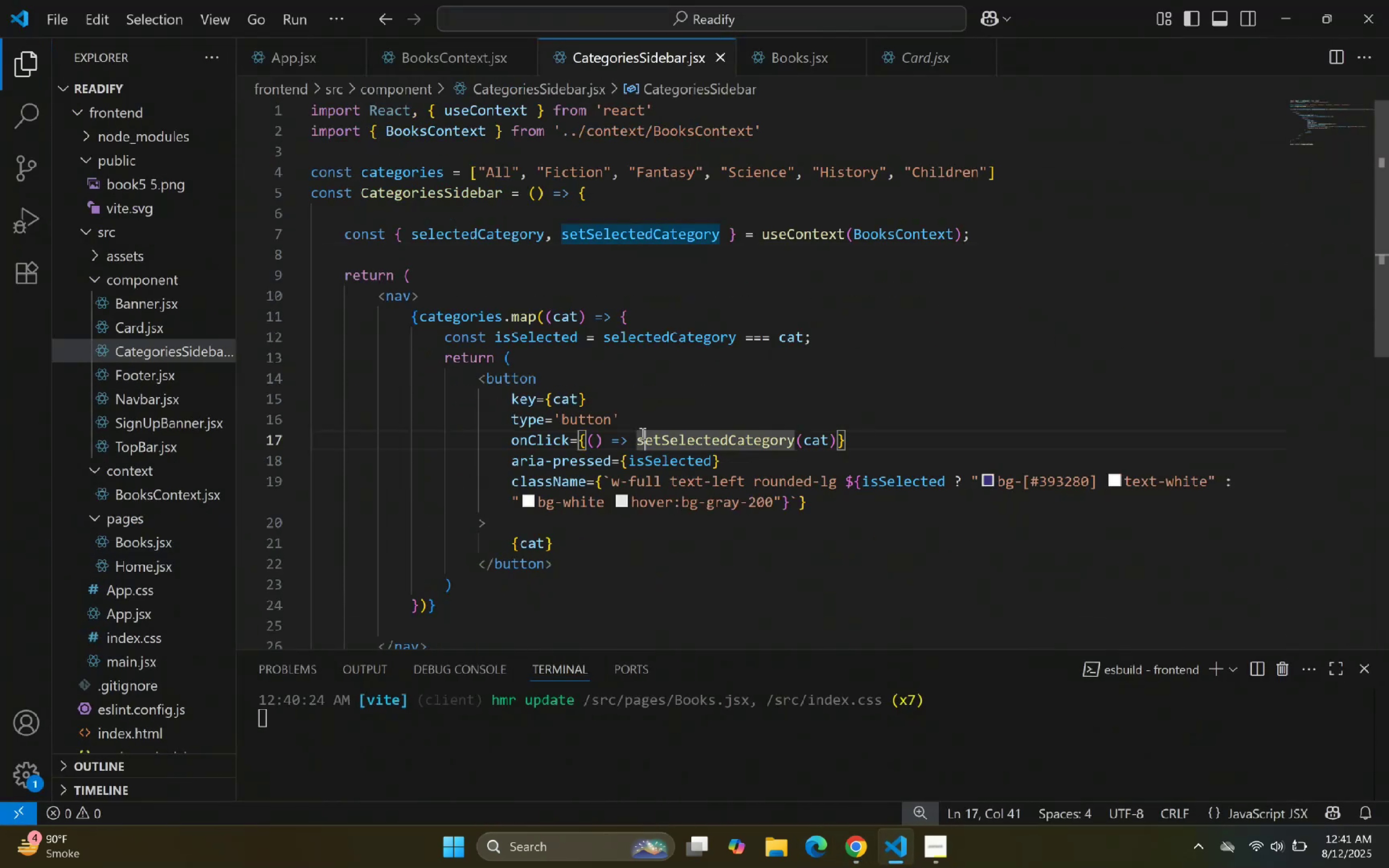 
left_click_drag(start_coordinate=[632, 297], to_coordinate=[633, 295])
 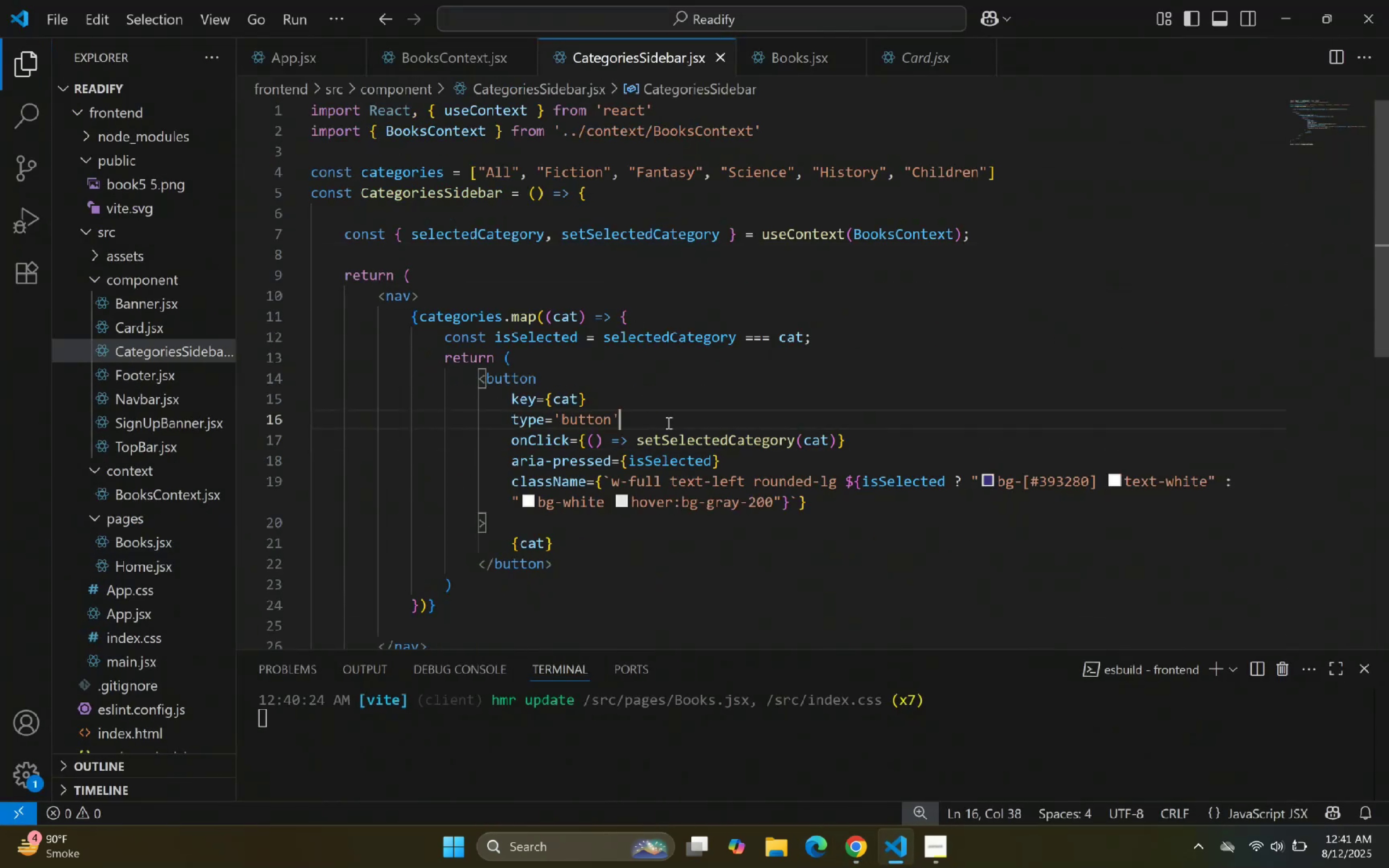 
left_click_drag(start_coordinate=[690, 479], to_coordinate=[690, 481])
 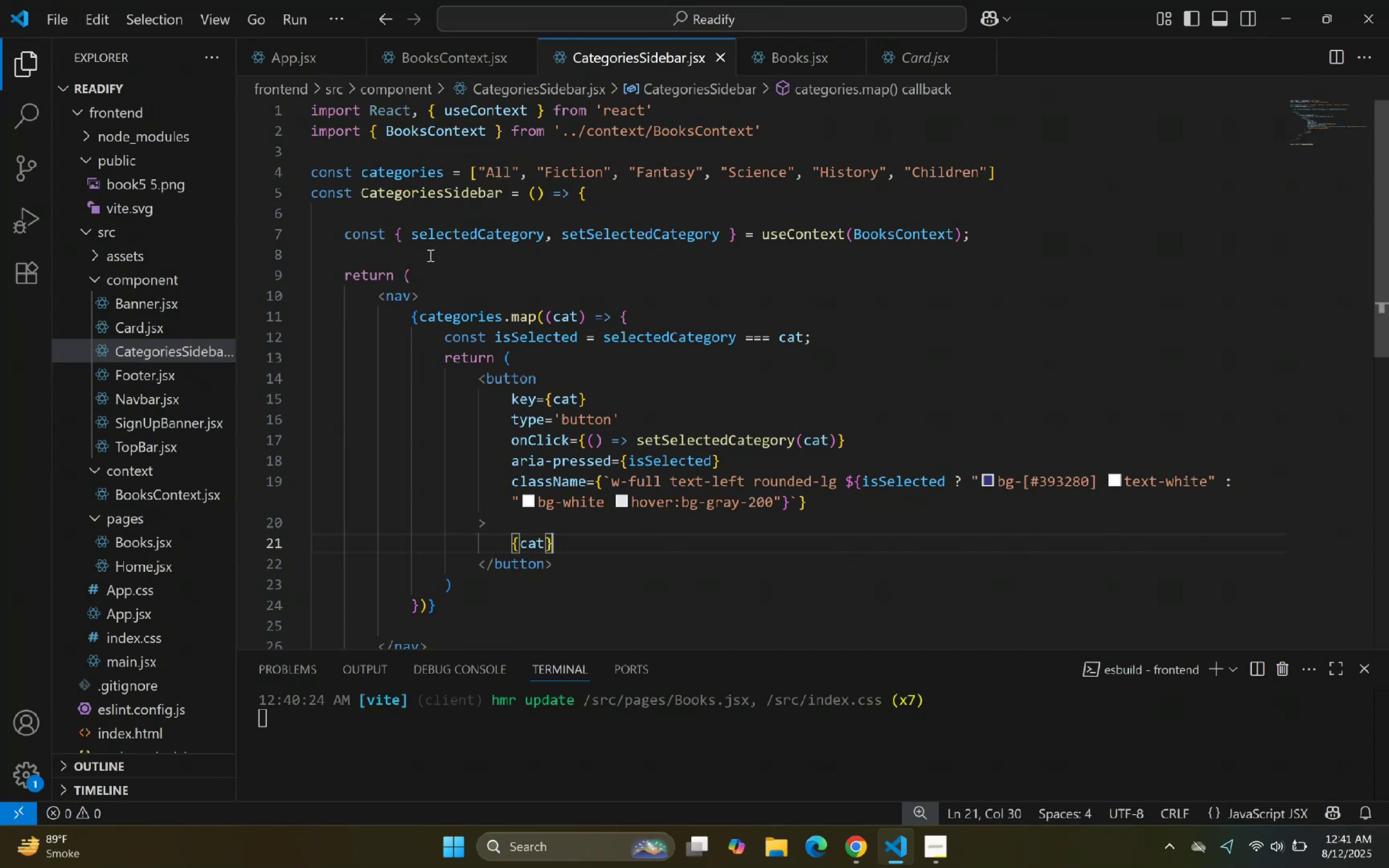 
left_click([410, 297])
 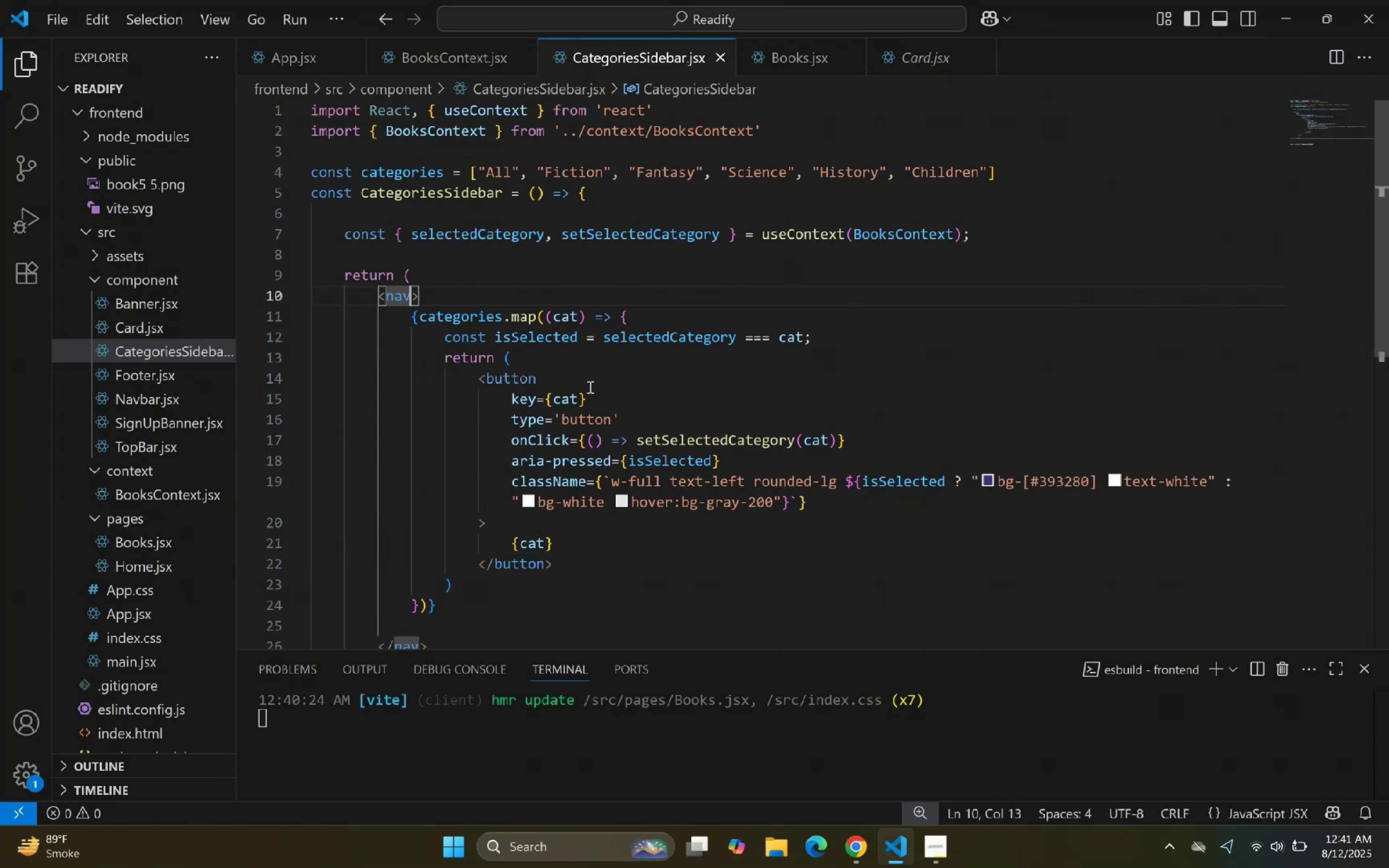 
key(Space)
 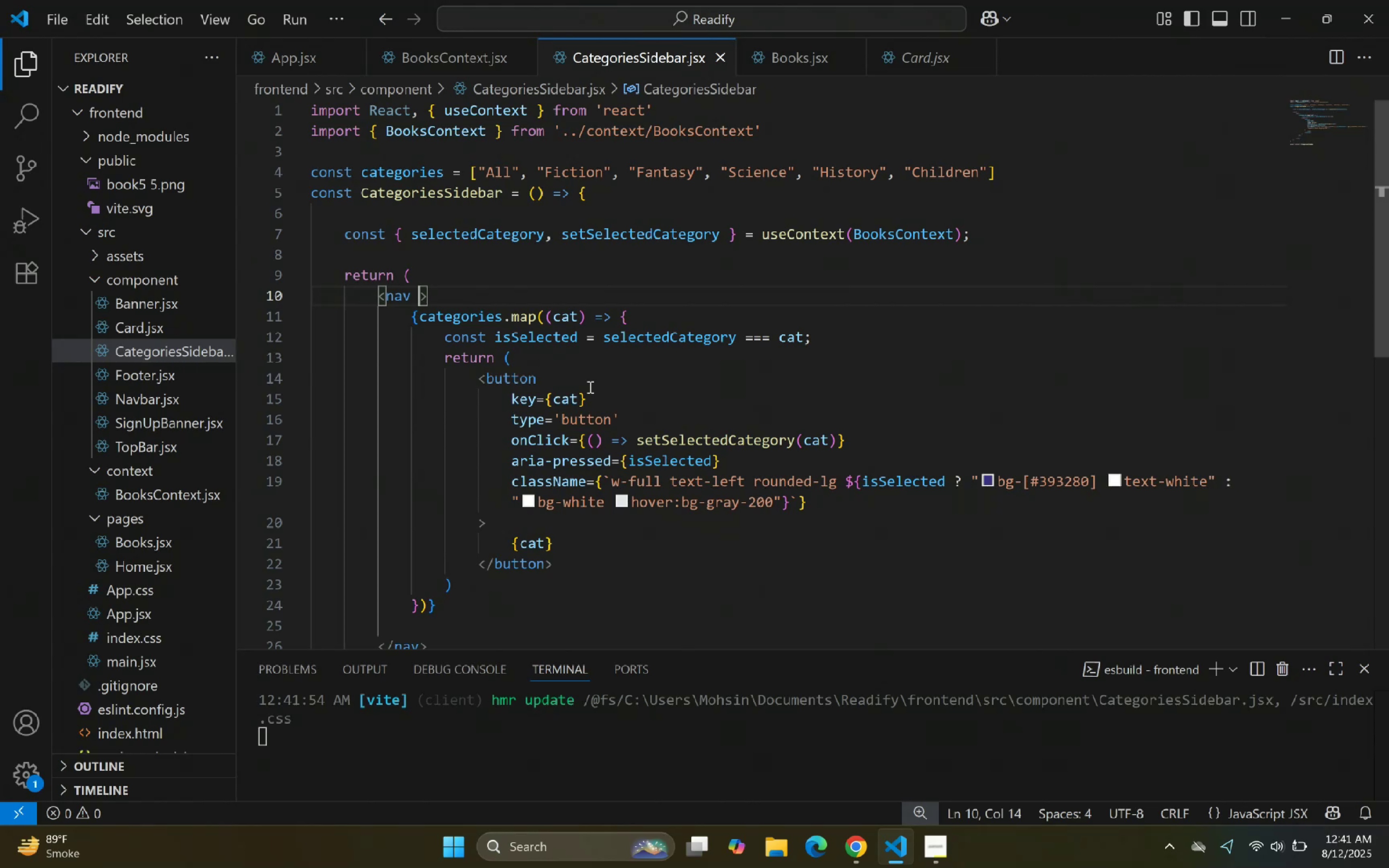 
wait(7.22)
 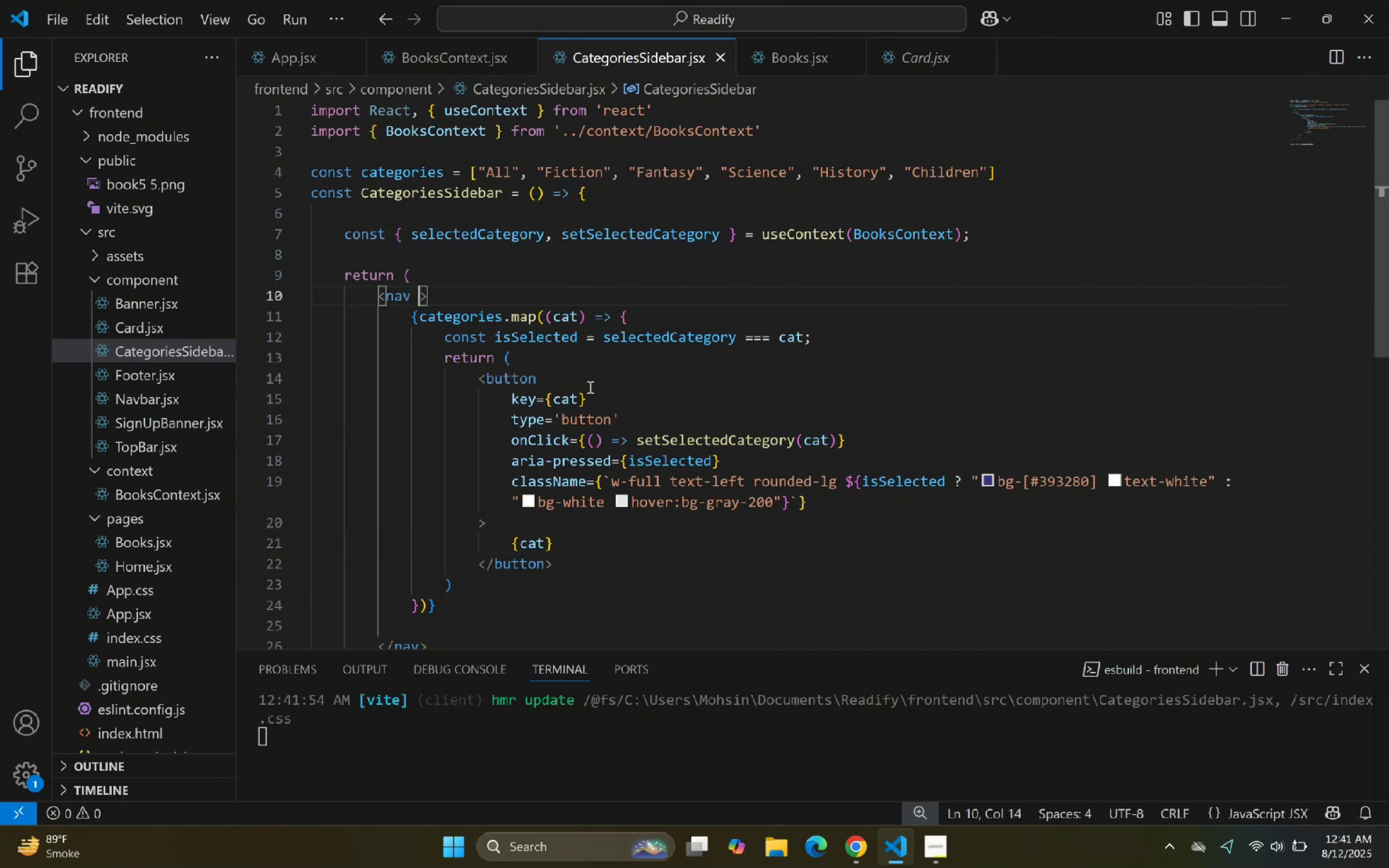 
type(arial)
 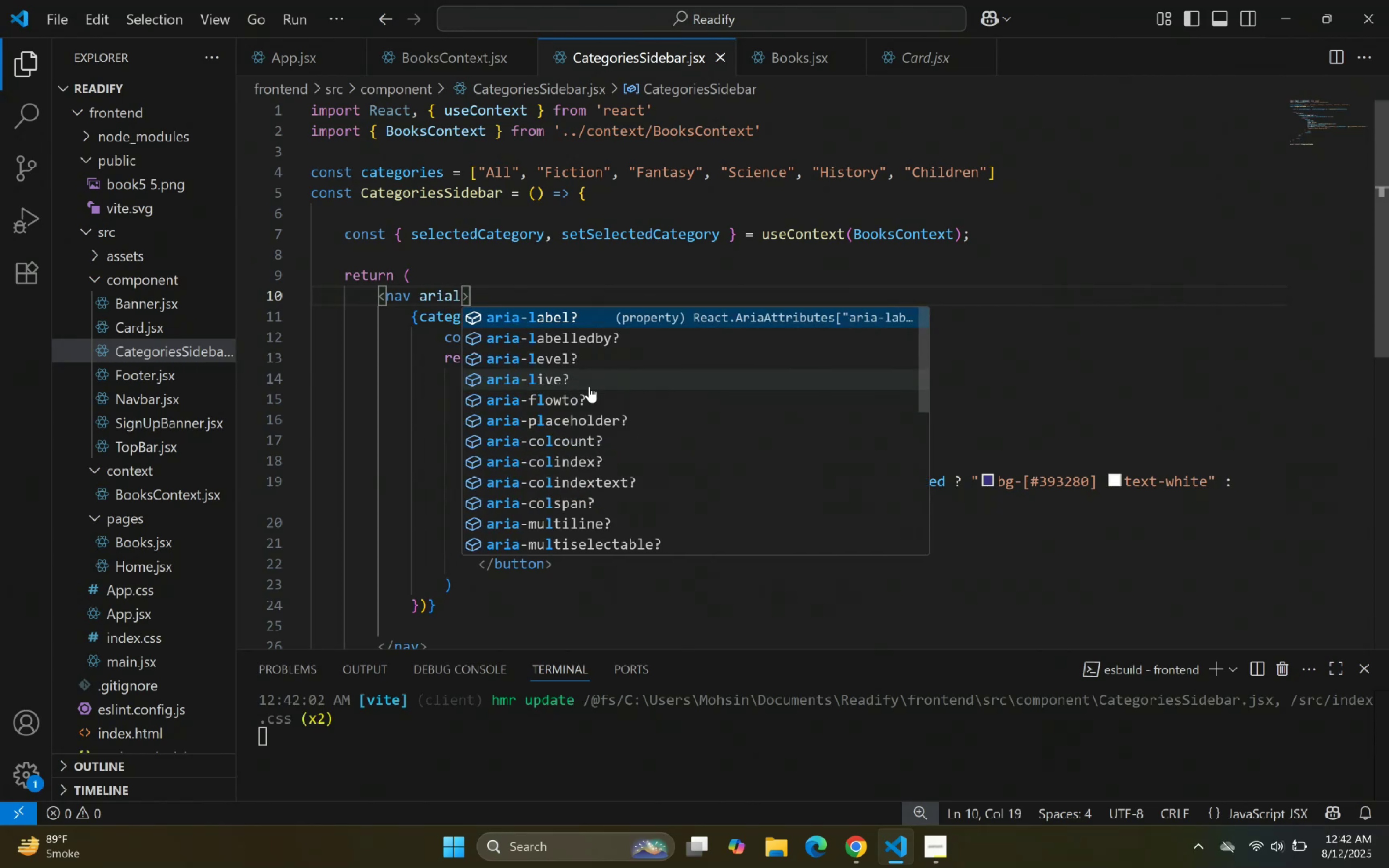 
key(Enter)
 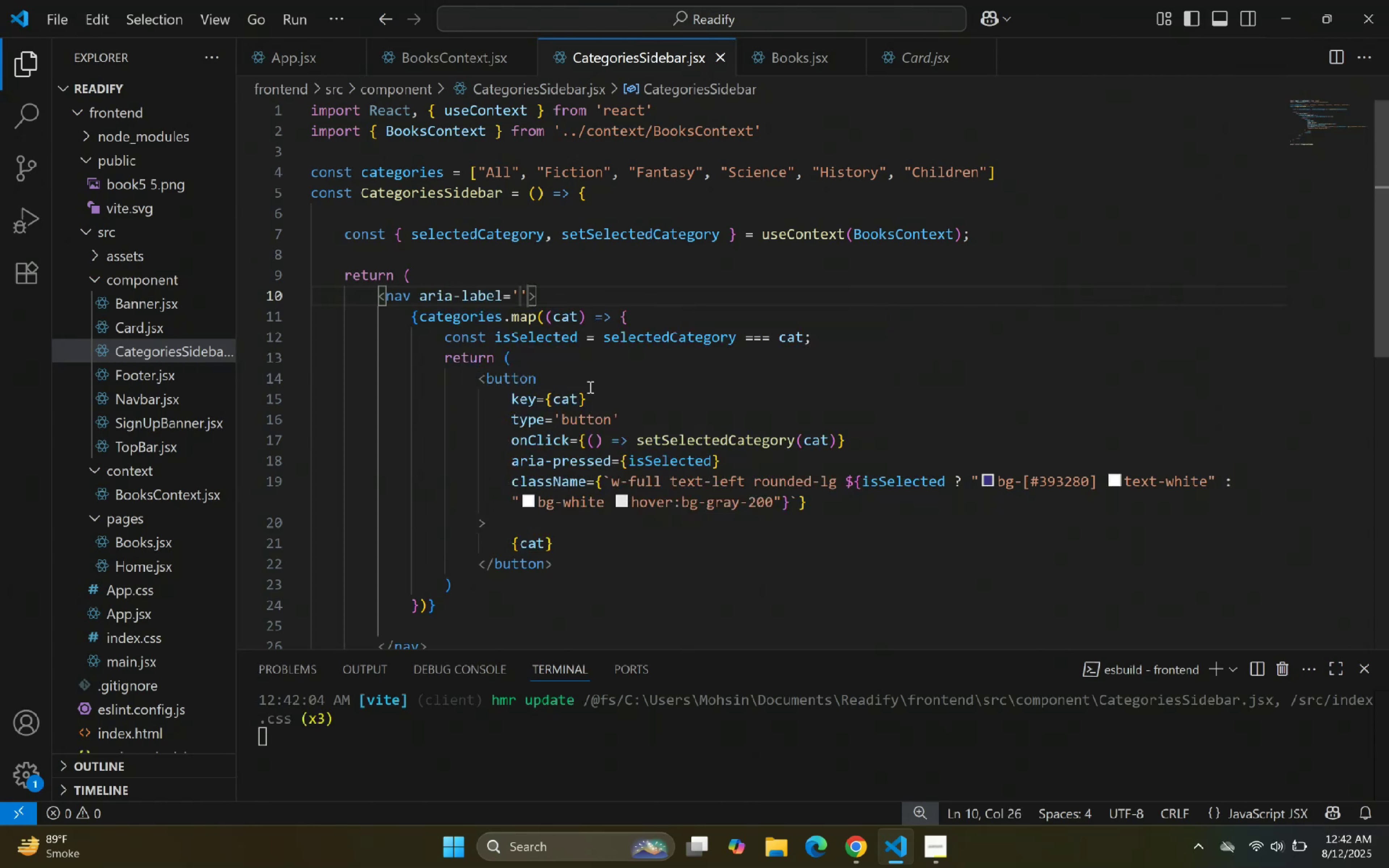 
type(Book Categories)
 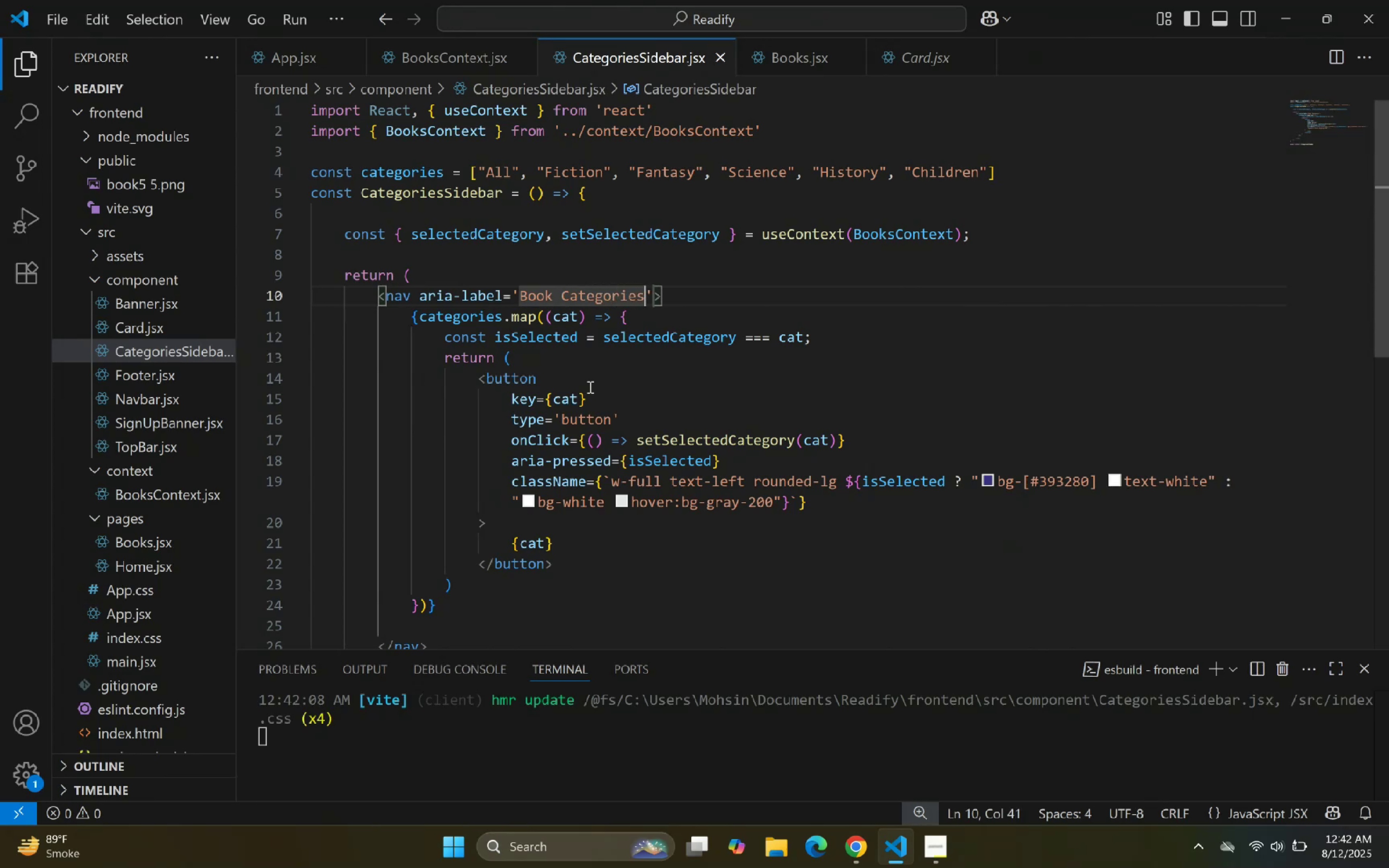 
key(ArrowRight)
 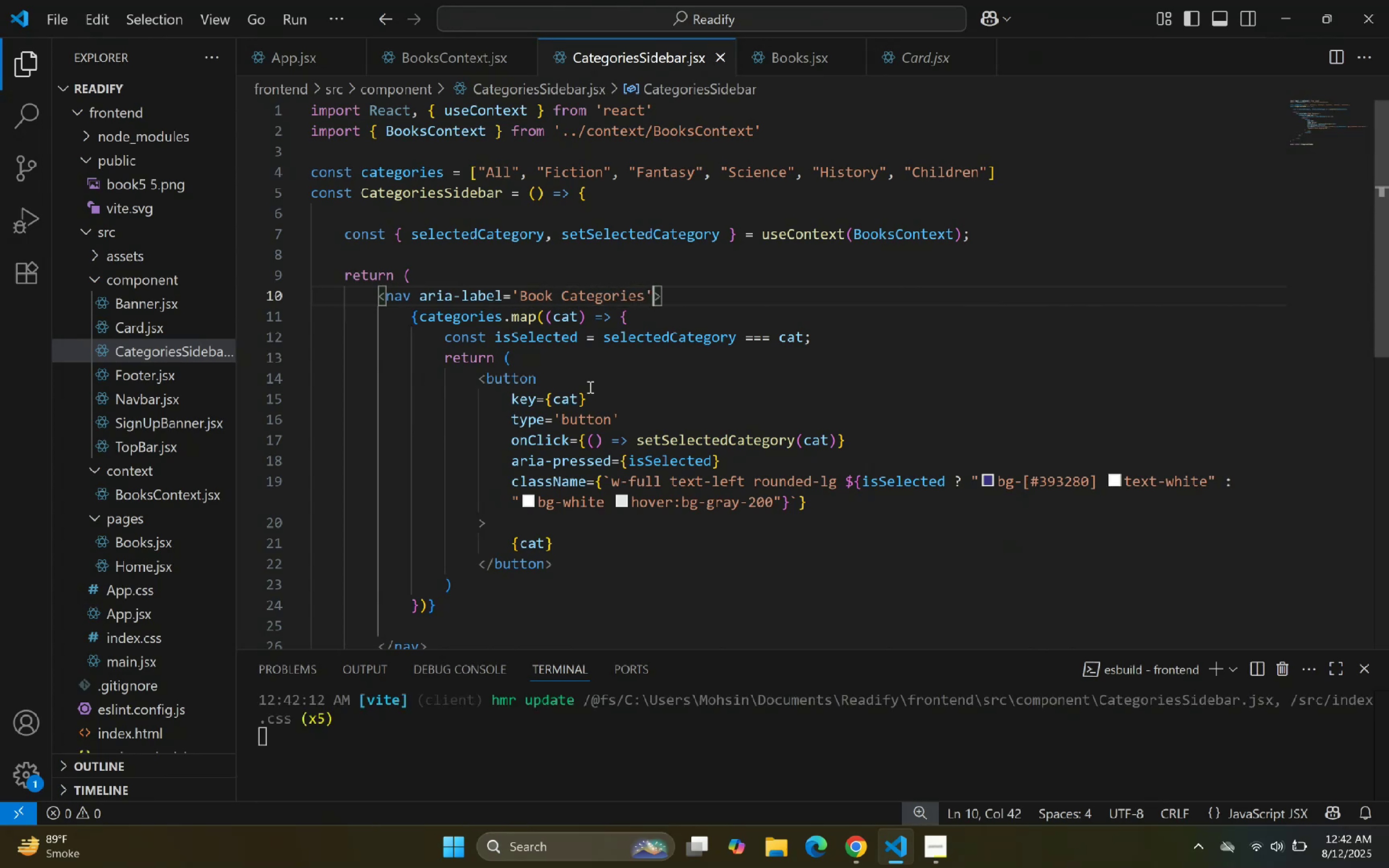 
type( clas)
 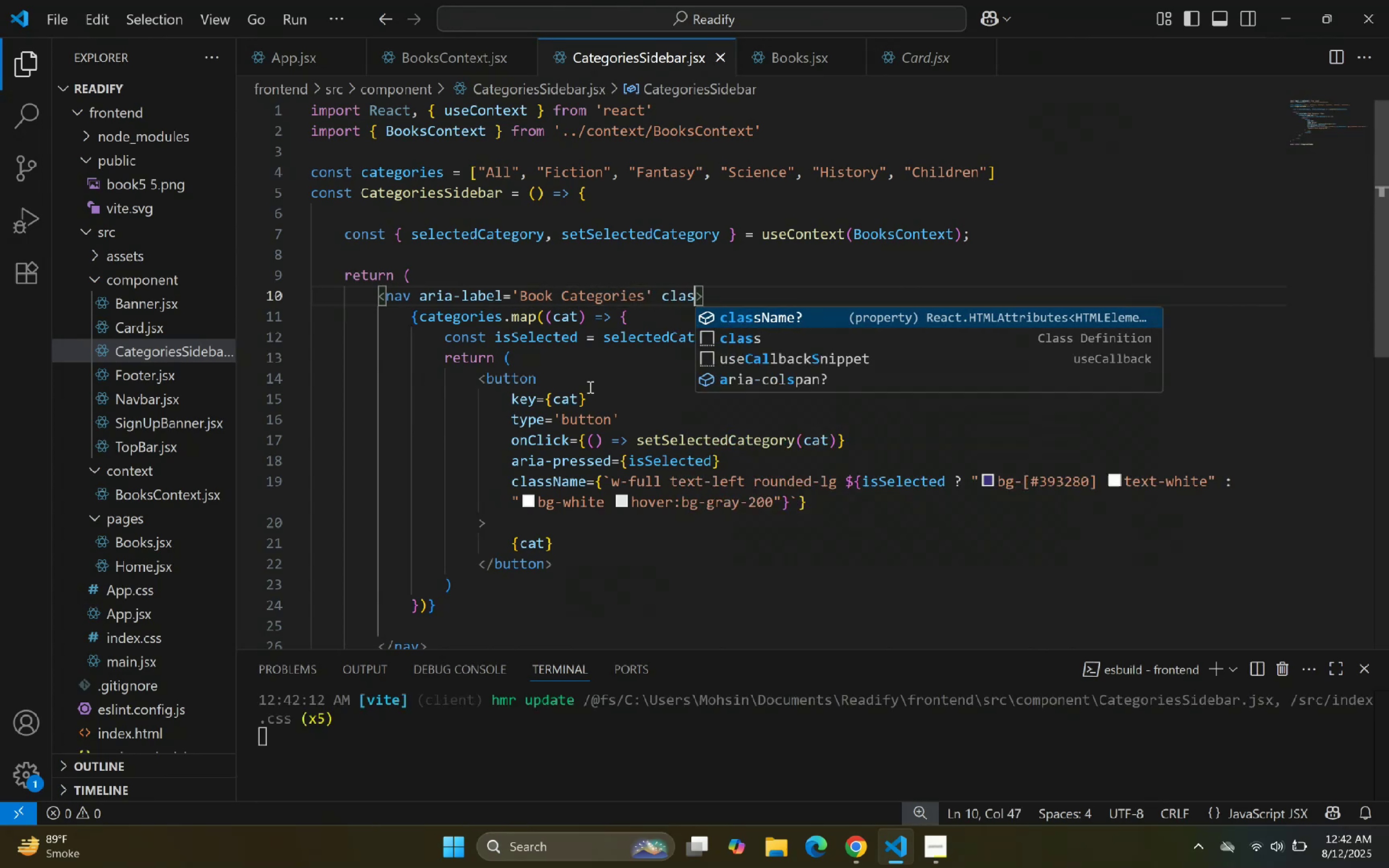 
key(Enter)
 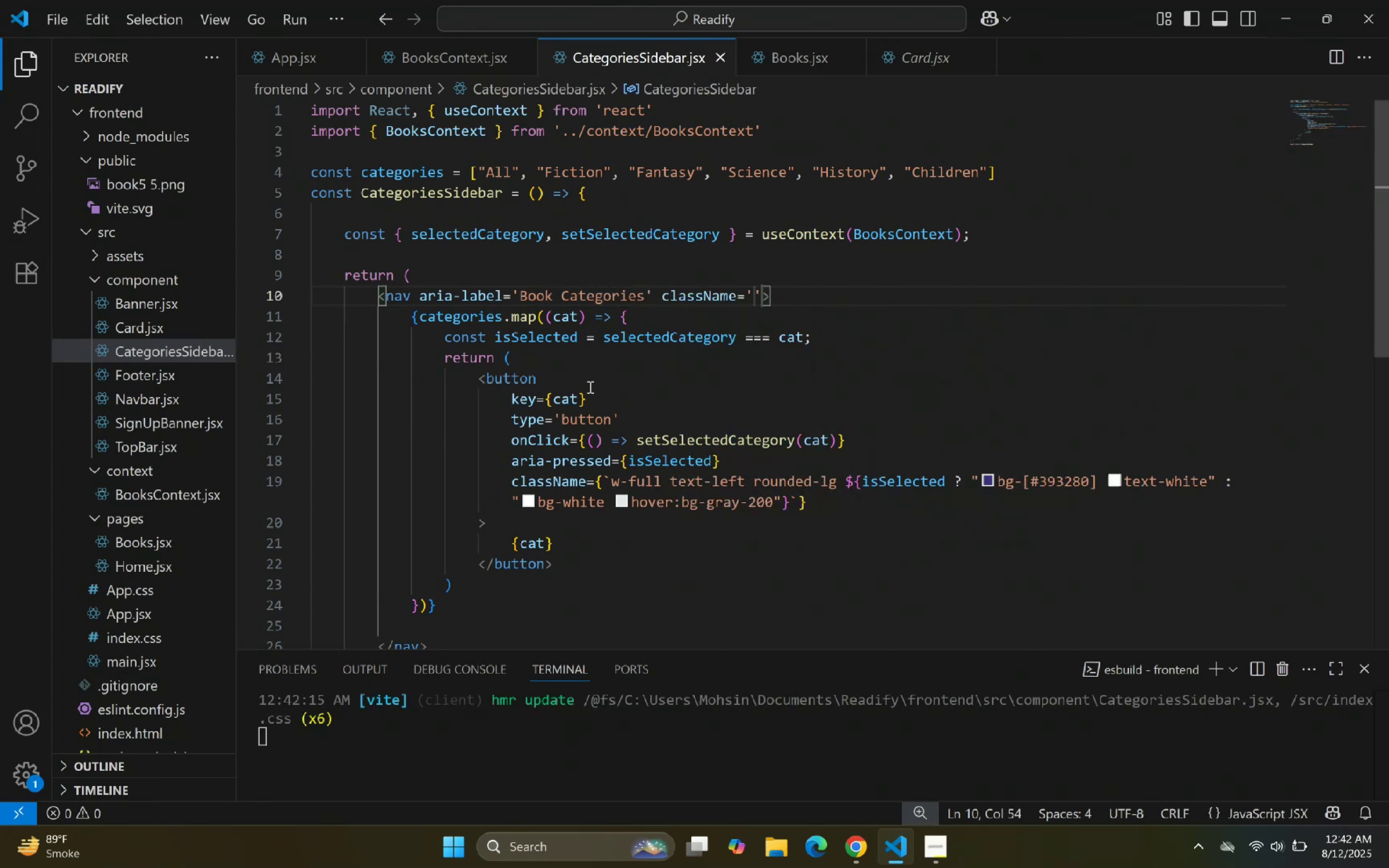 
type(w-full lg-)
key(Backspace)
key(Backspace)
type(g:2-66)
key(Backspace)
 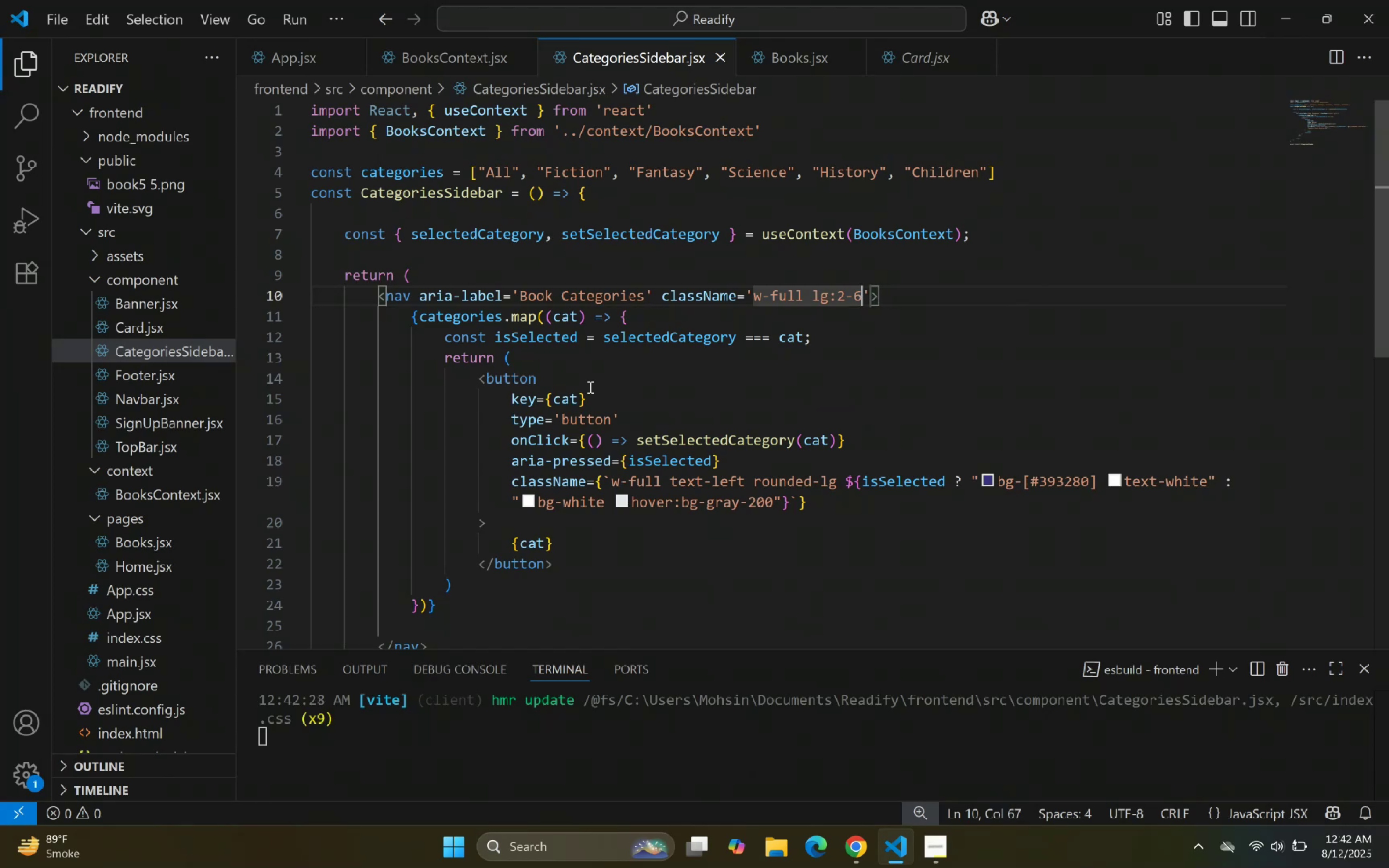 
key(ArrowLeft)
 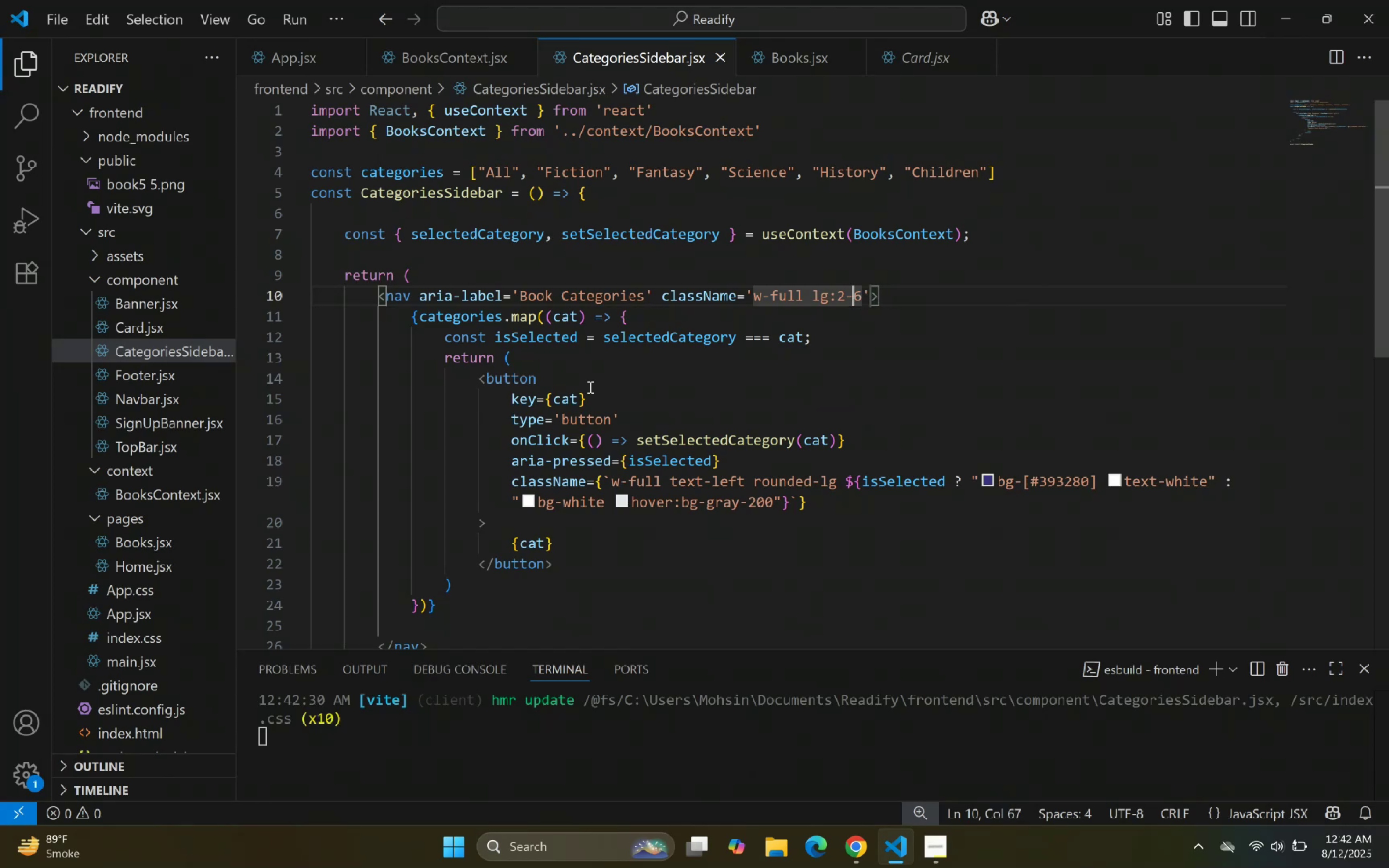 
key(ArrowLeft)
 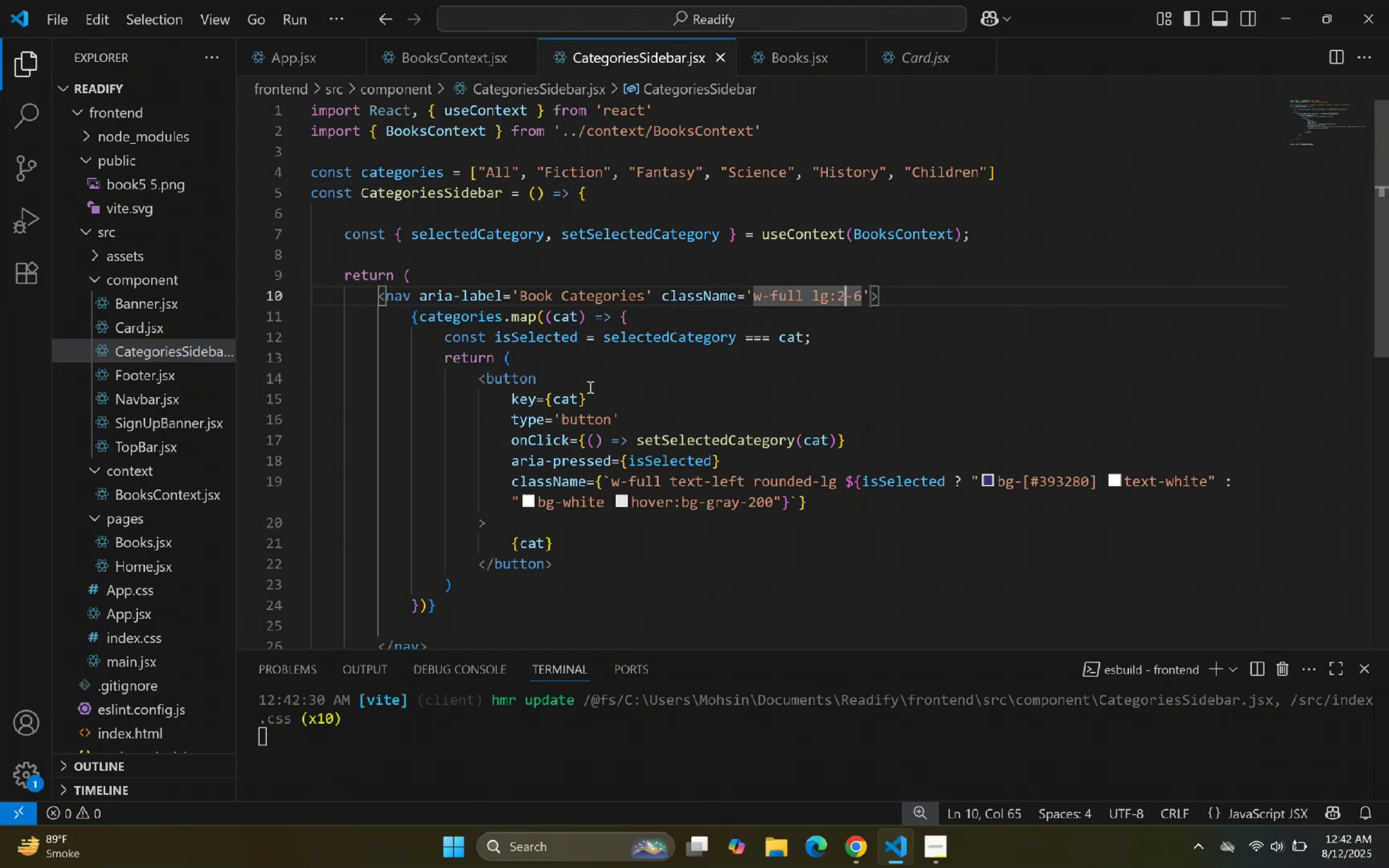 
key(Backspace)
 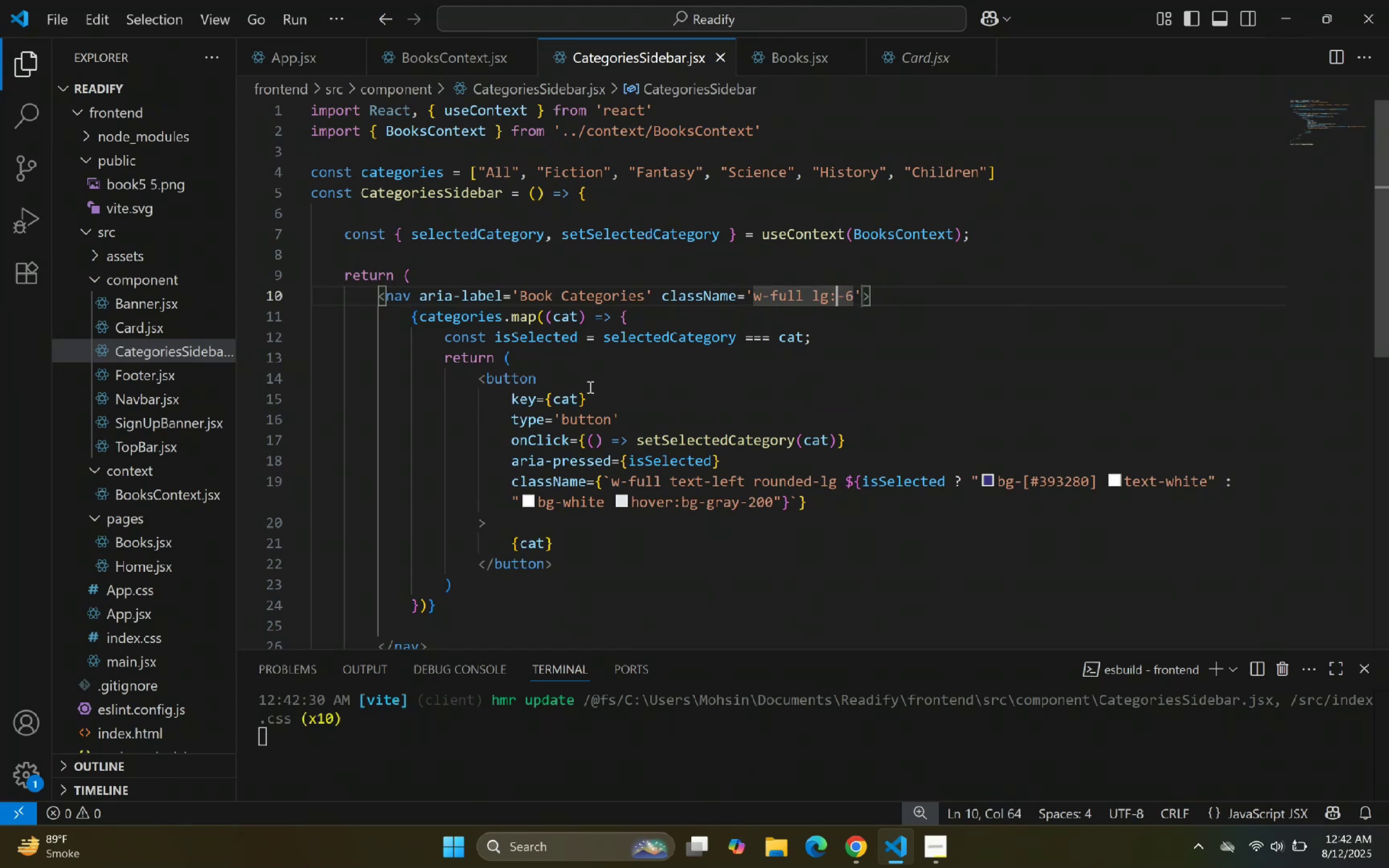 
key(ArrowRight)
 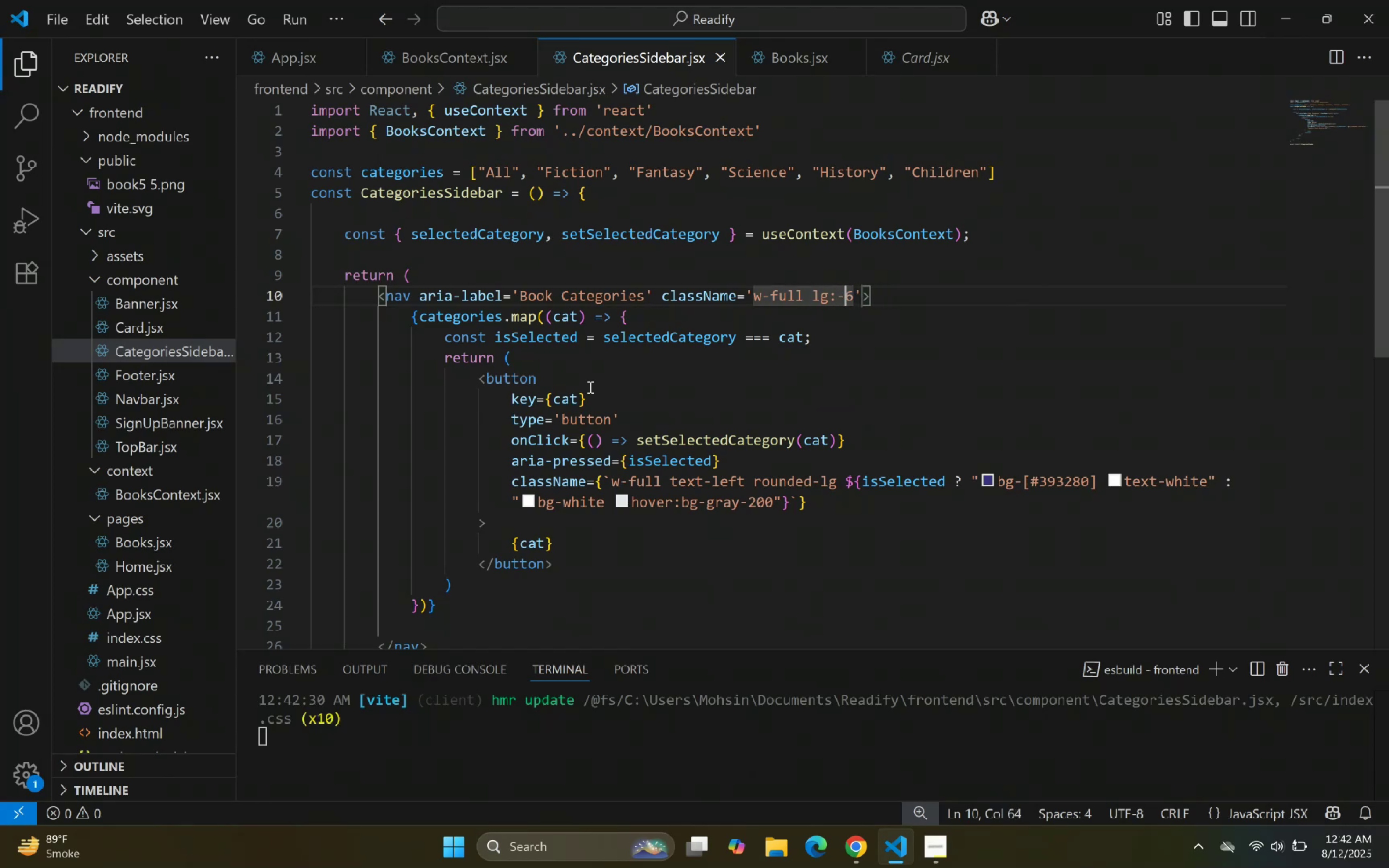 
key(ArrowRight)
 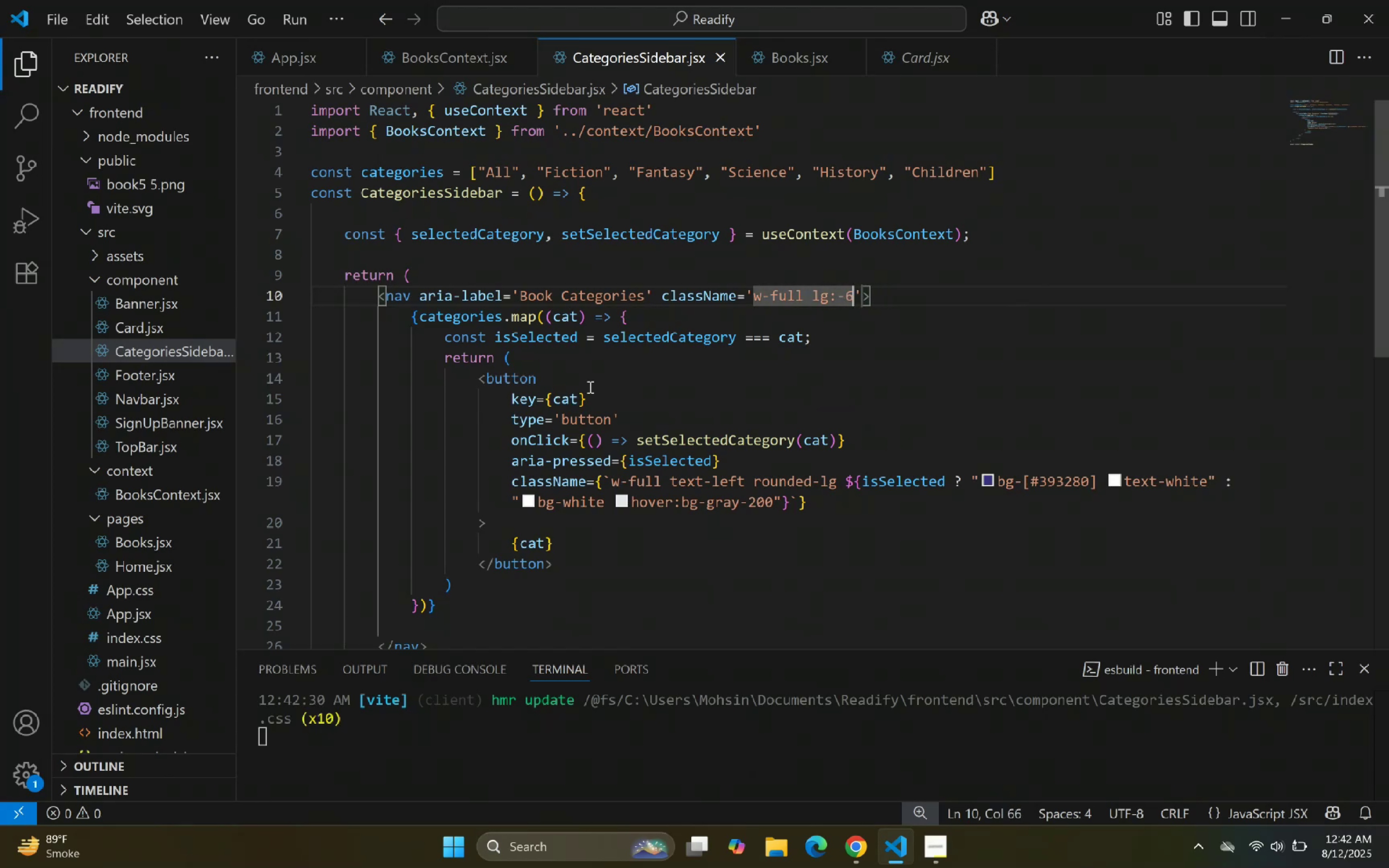 
key(ArrowLeft)
 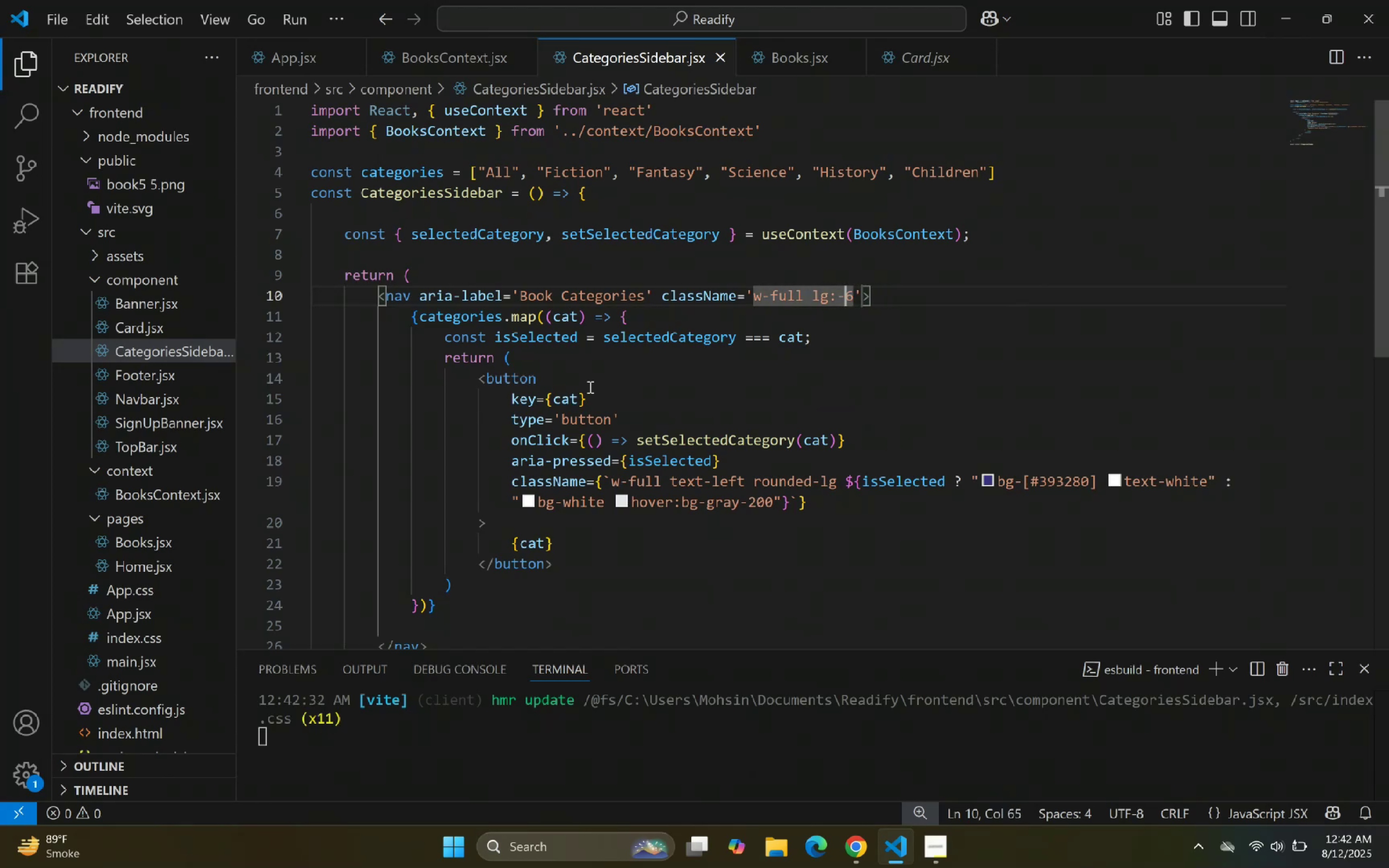 
key(ArrowLeft)
 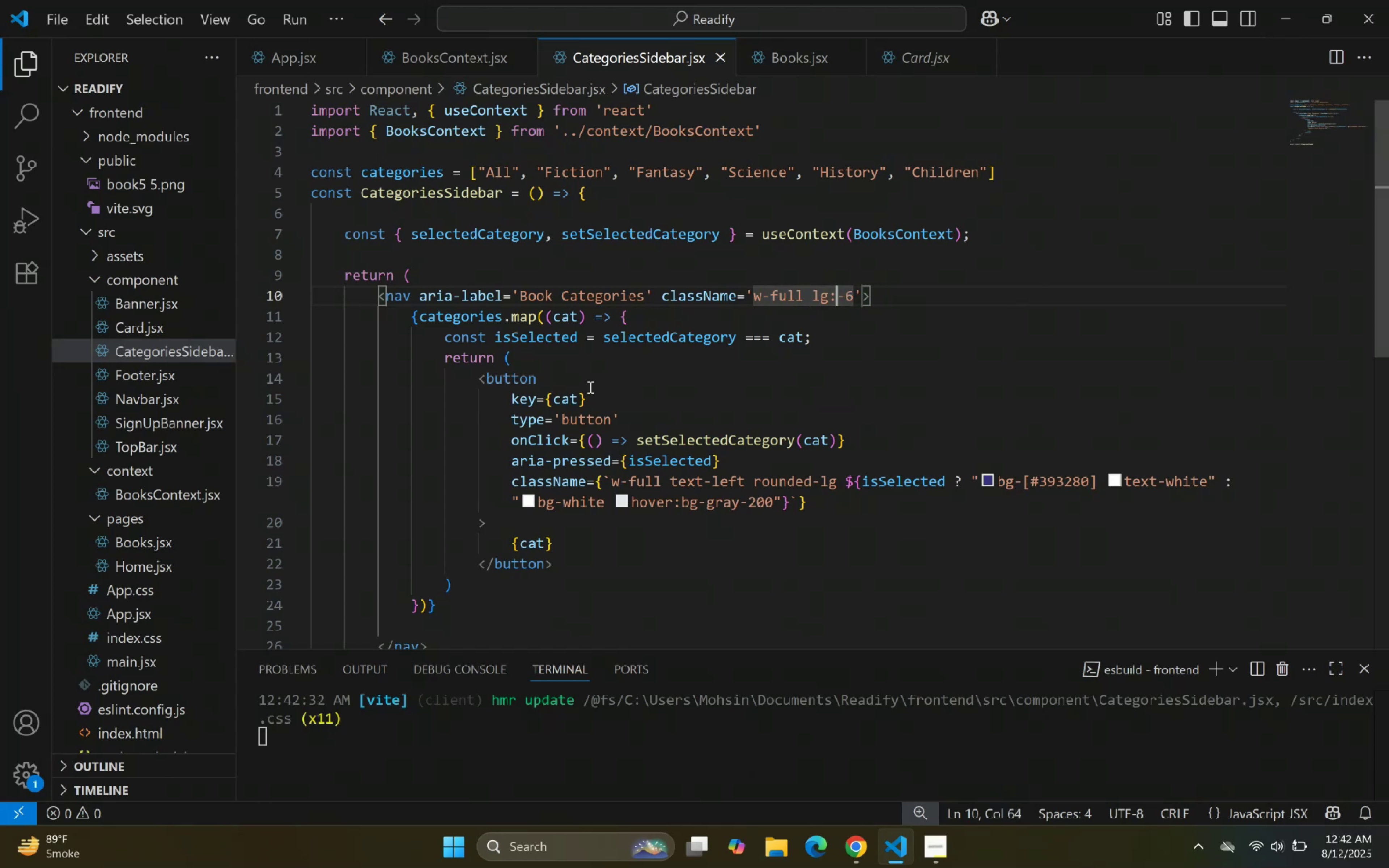 
key(W)
 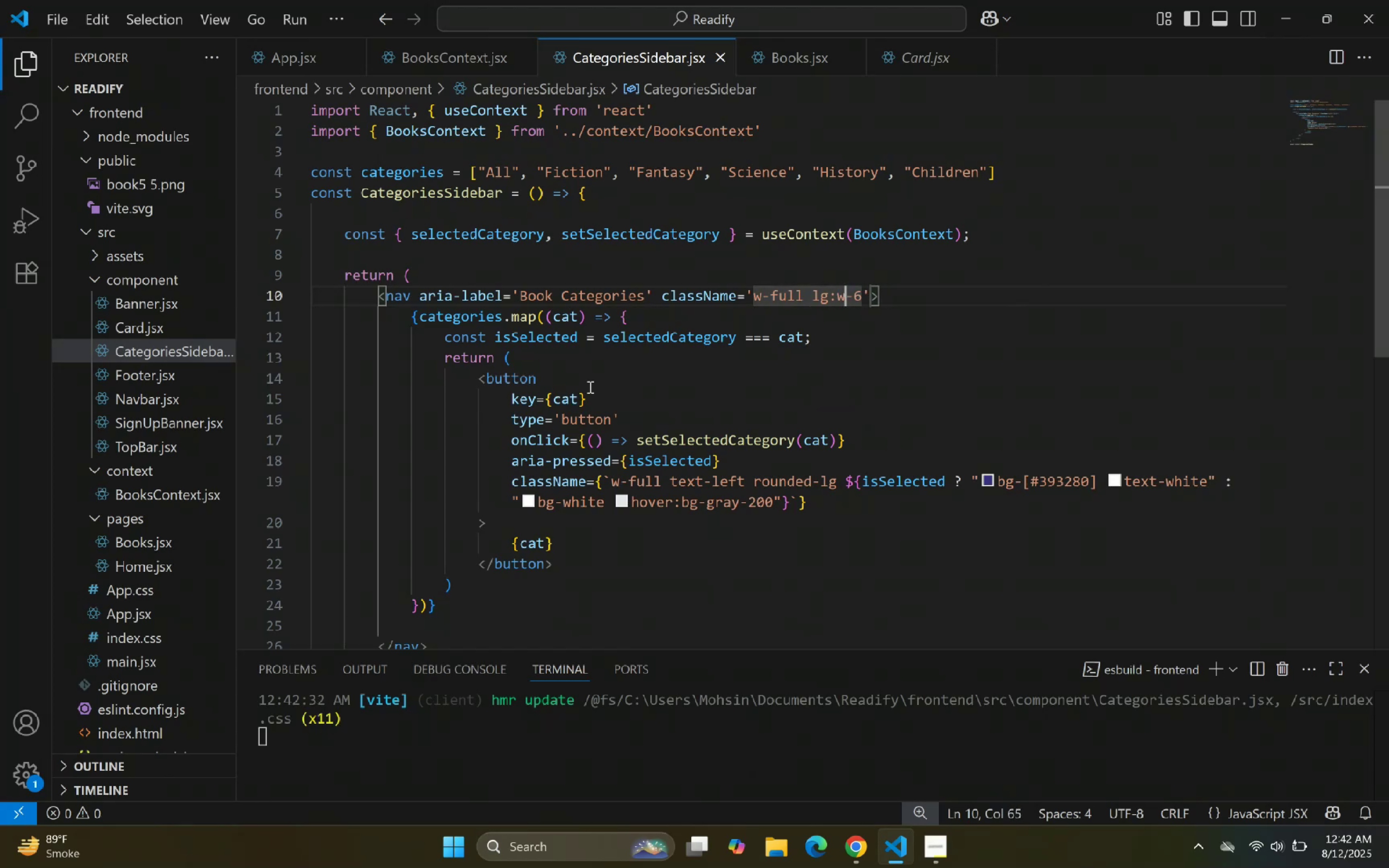 
key(ArrowRight)
 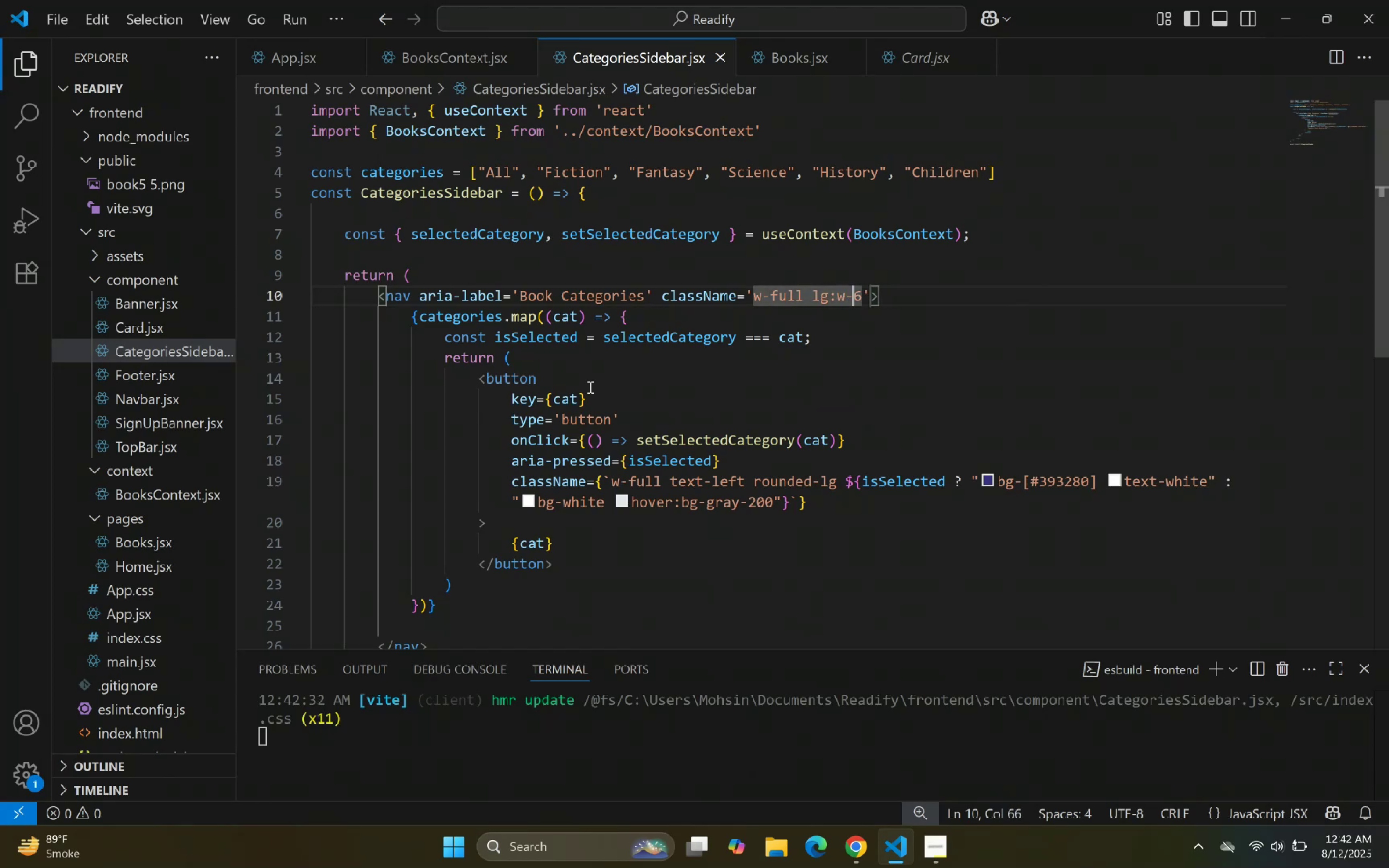 
key(ArrowRight)
 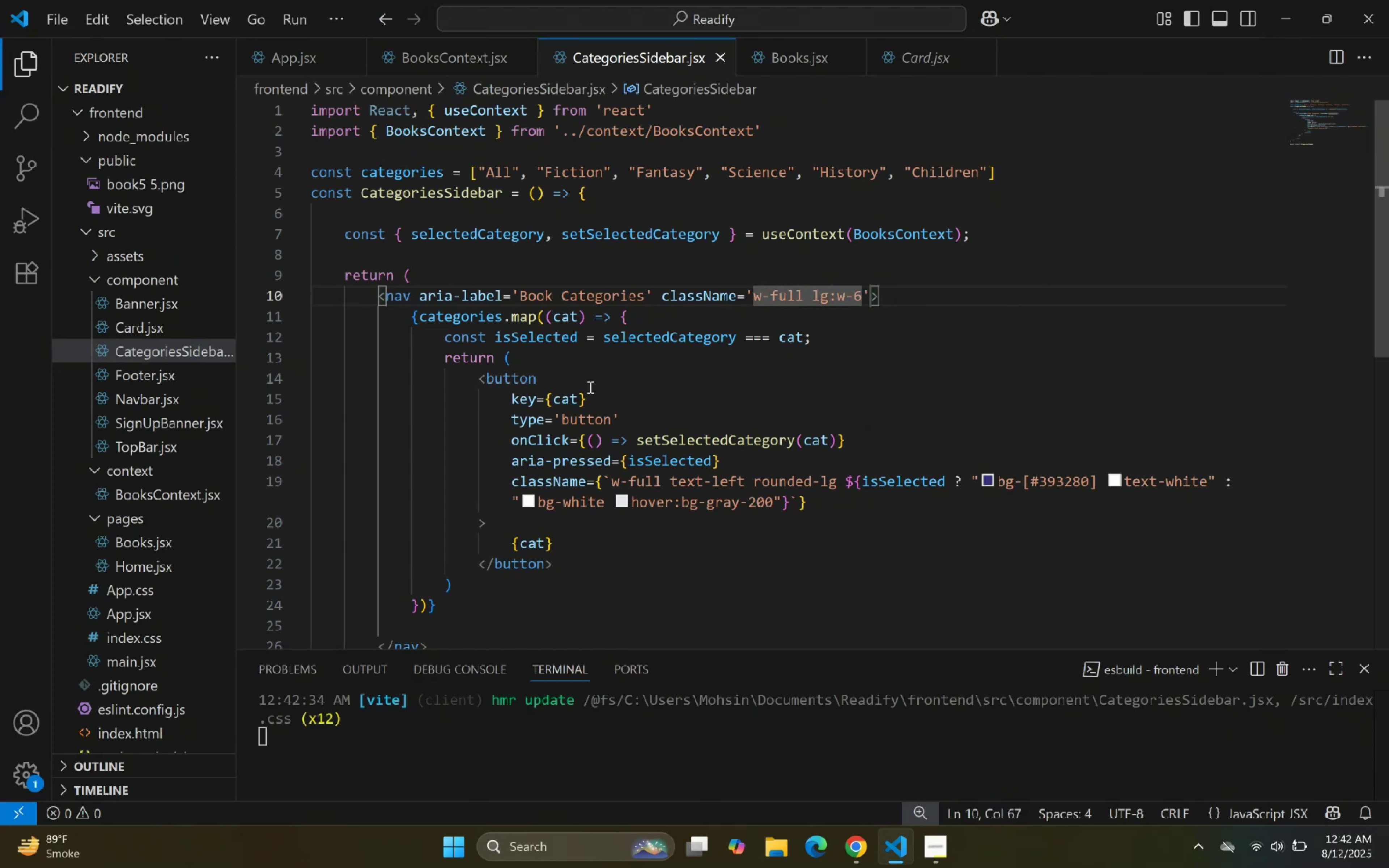 
key(4)
 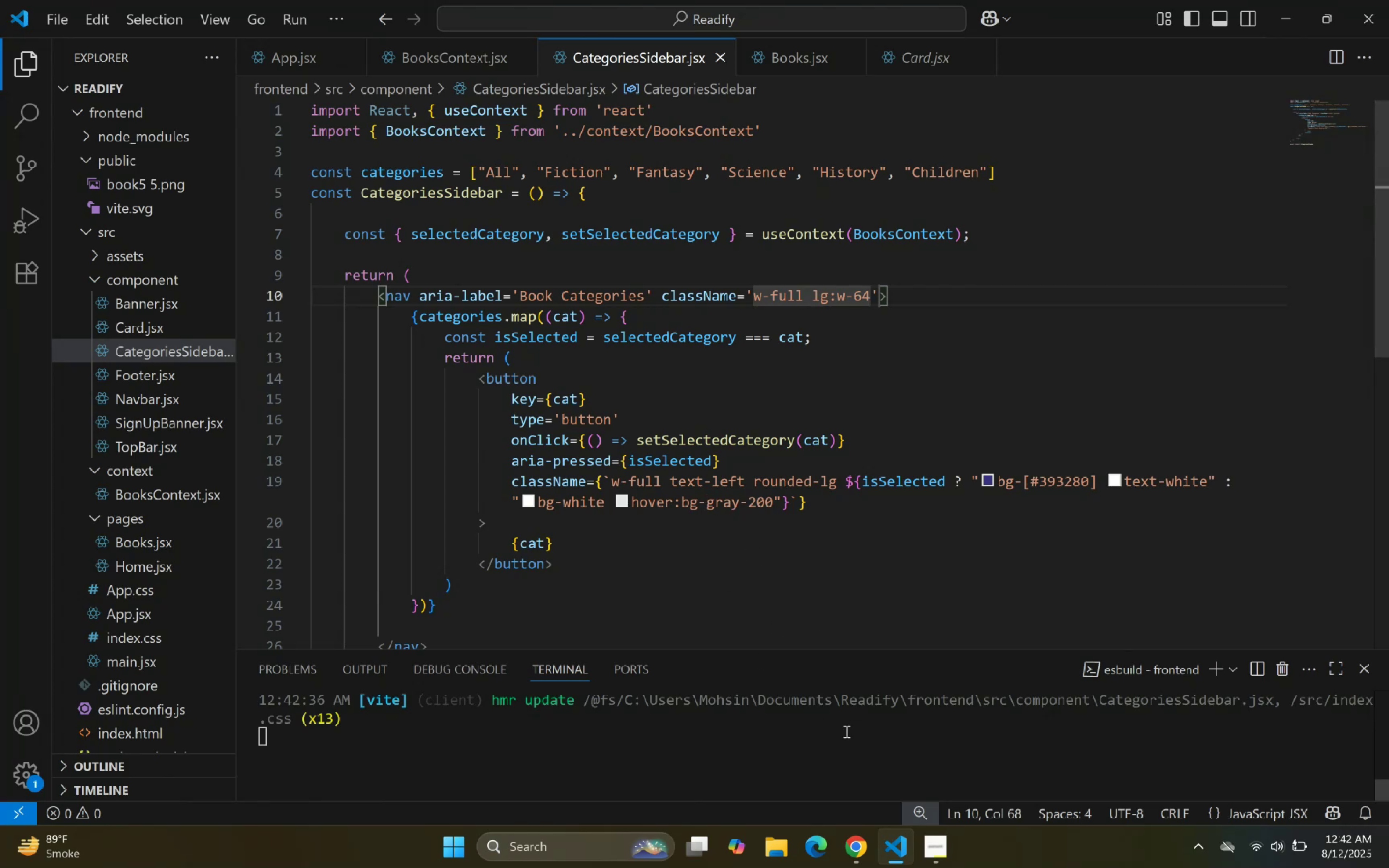 
wait(5.21)
 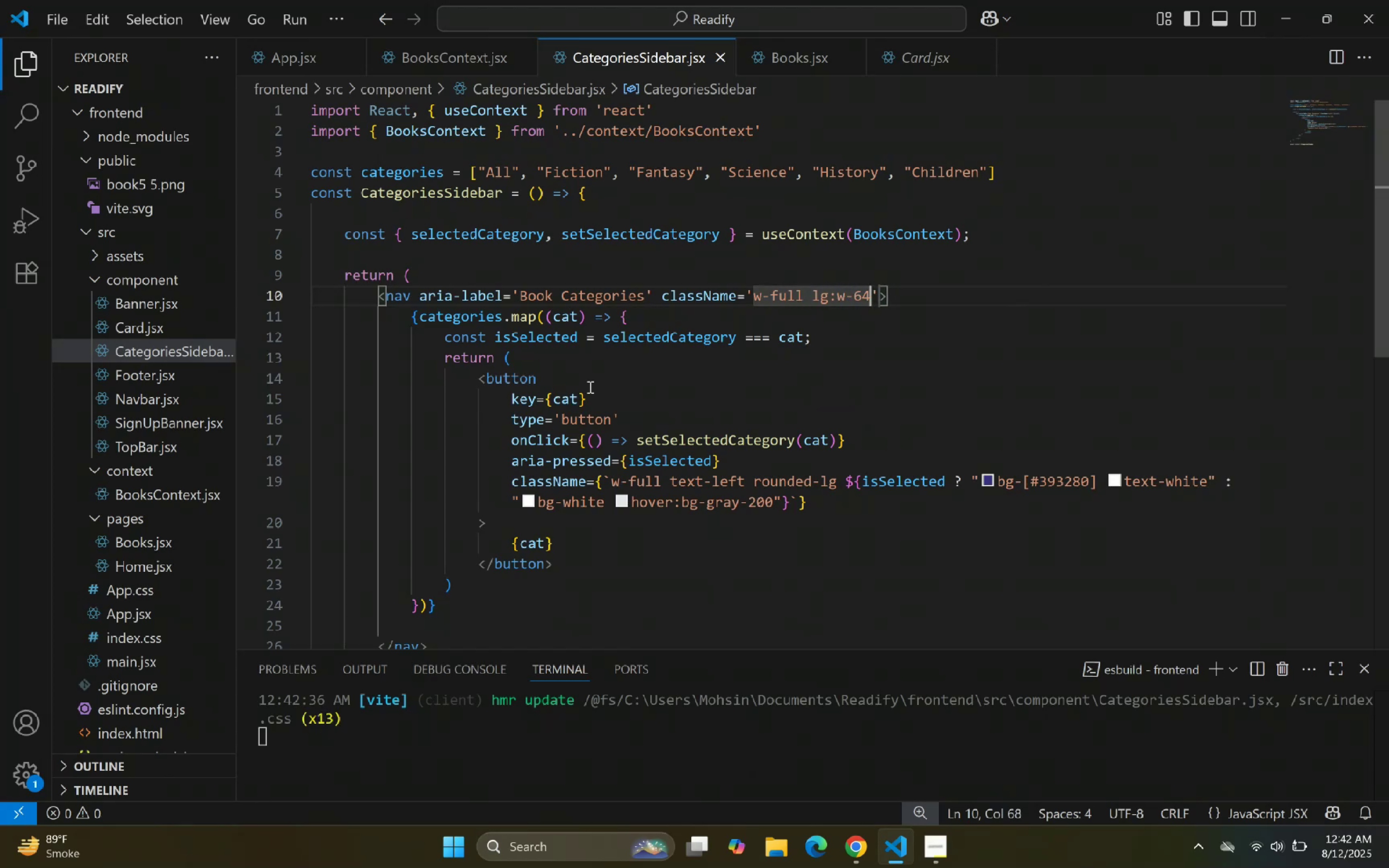 
left_click([782, 774])
 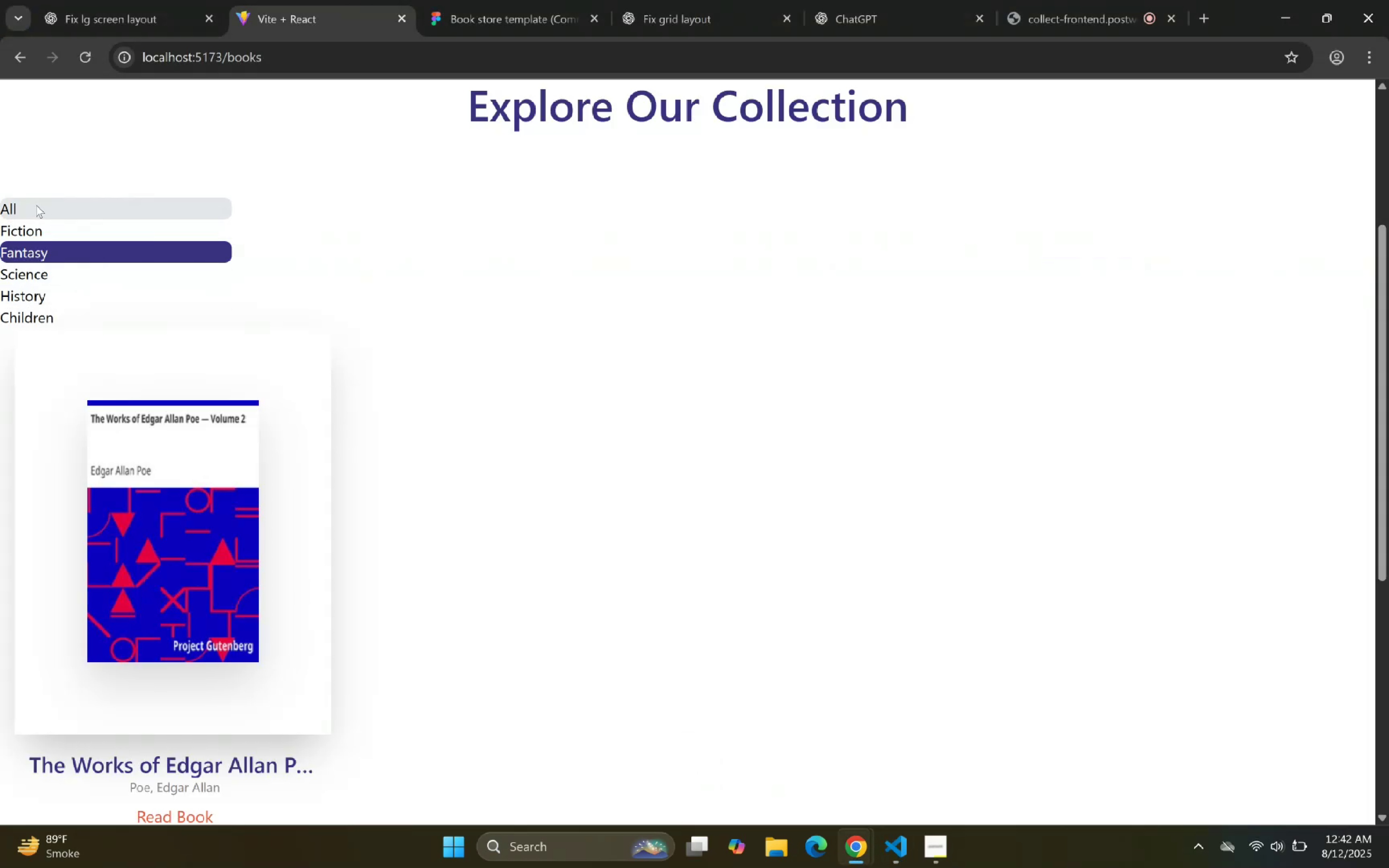 
left_click([51, 233])
 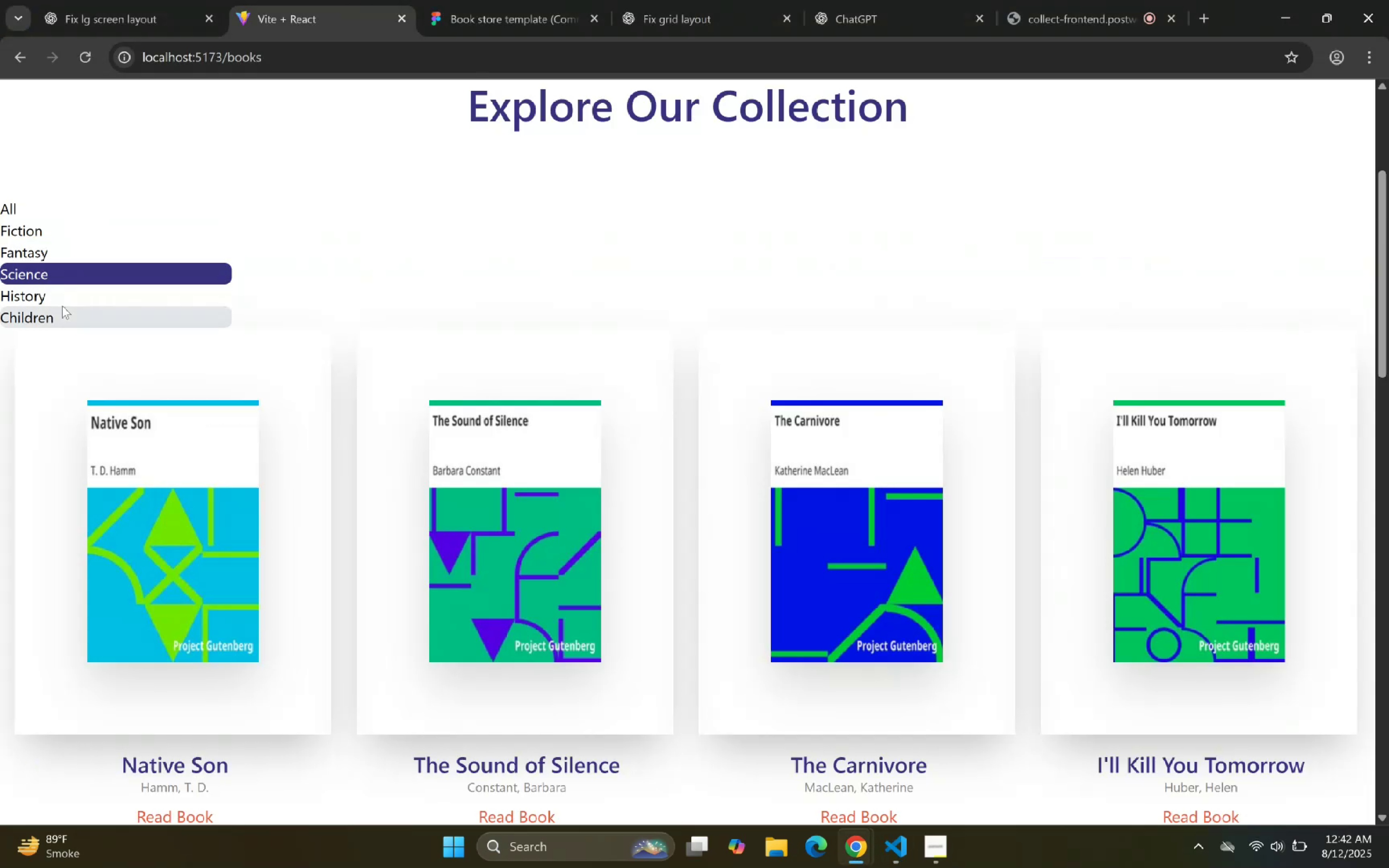 
double_click([62, 294])
 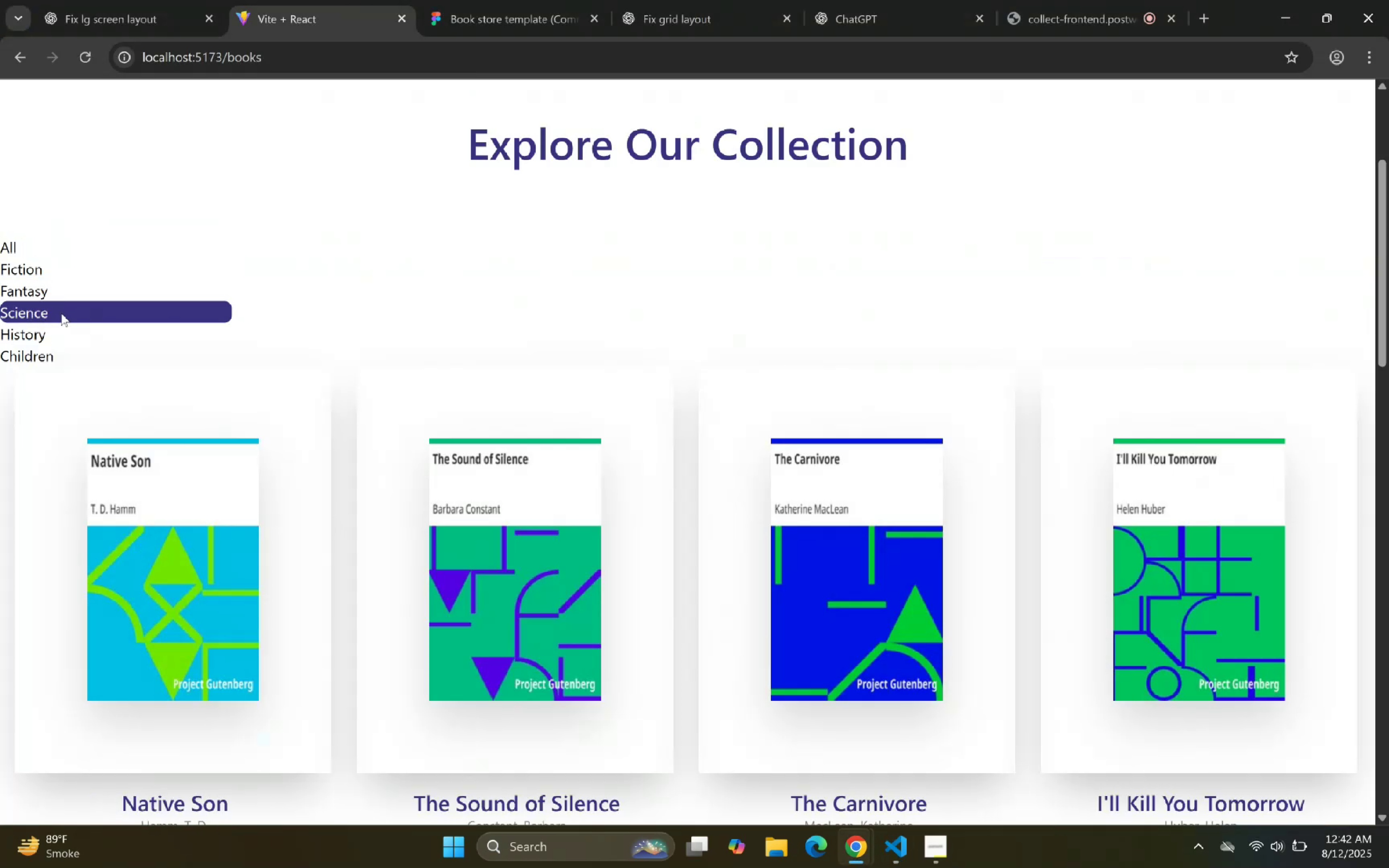 
double_click([60, 326])
 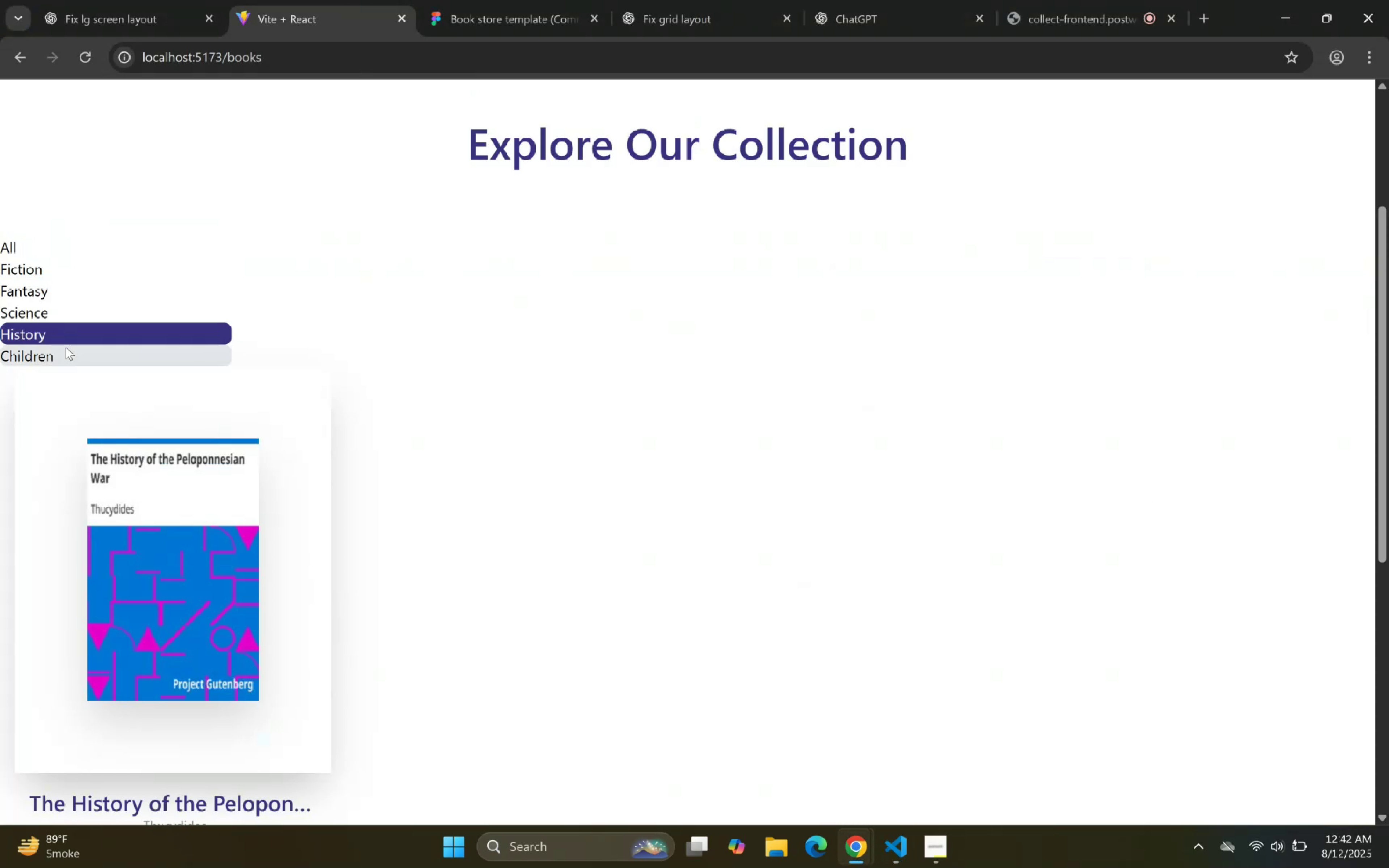 
left_click([65, 350])
 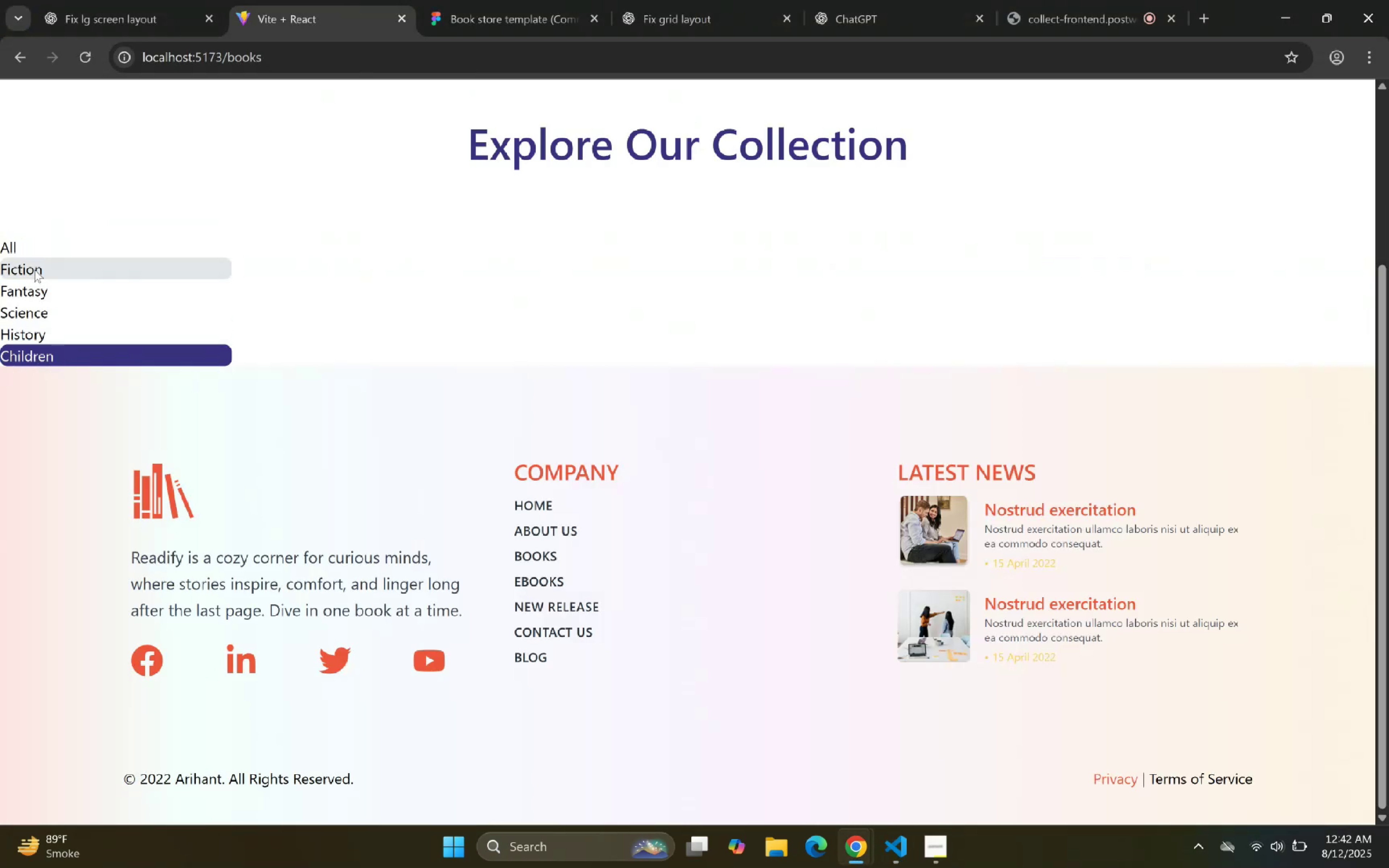 
left_click([24, 252])
 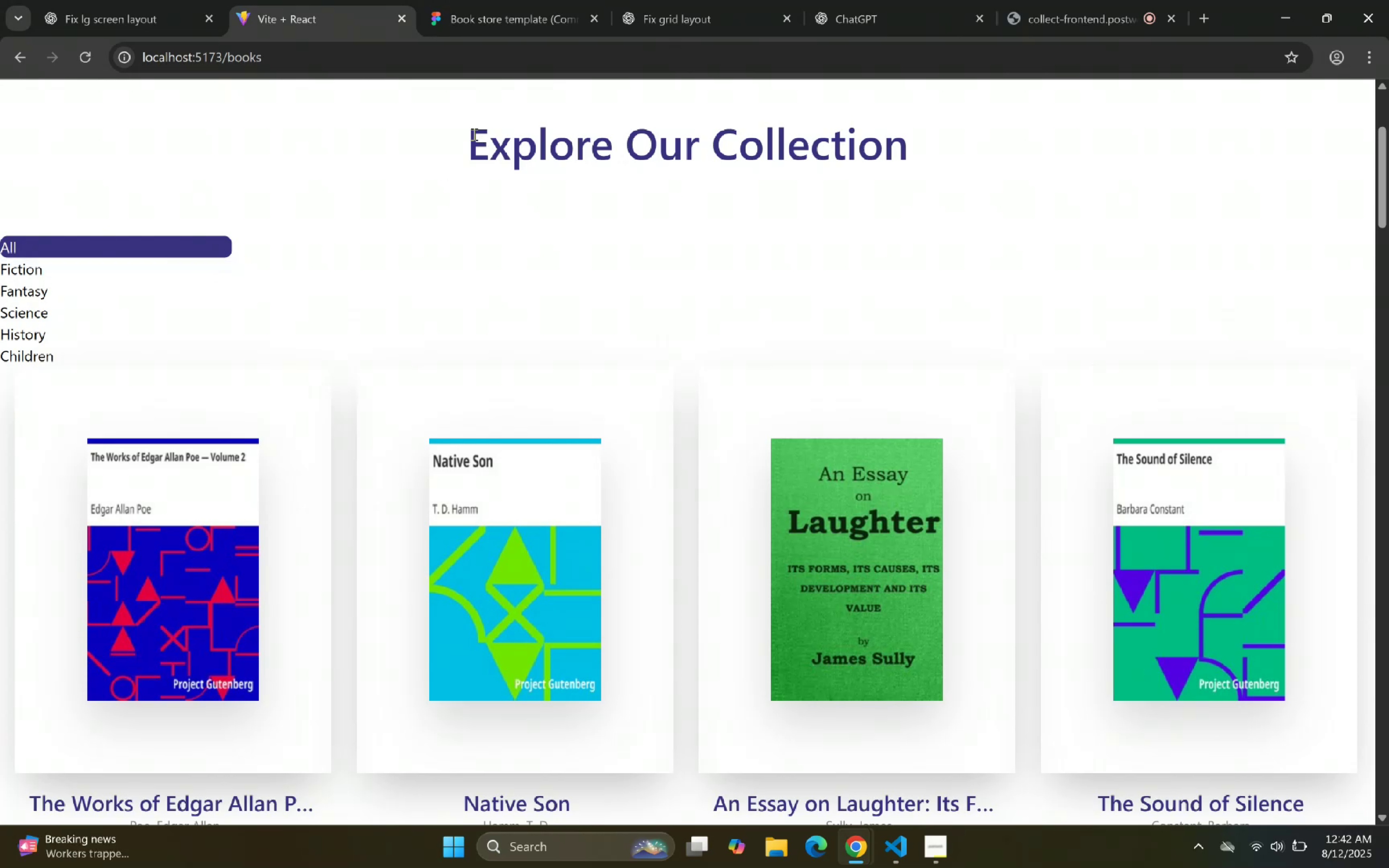 
left_click([458, 0])
 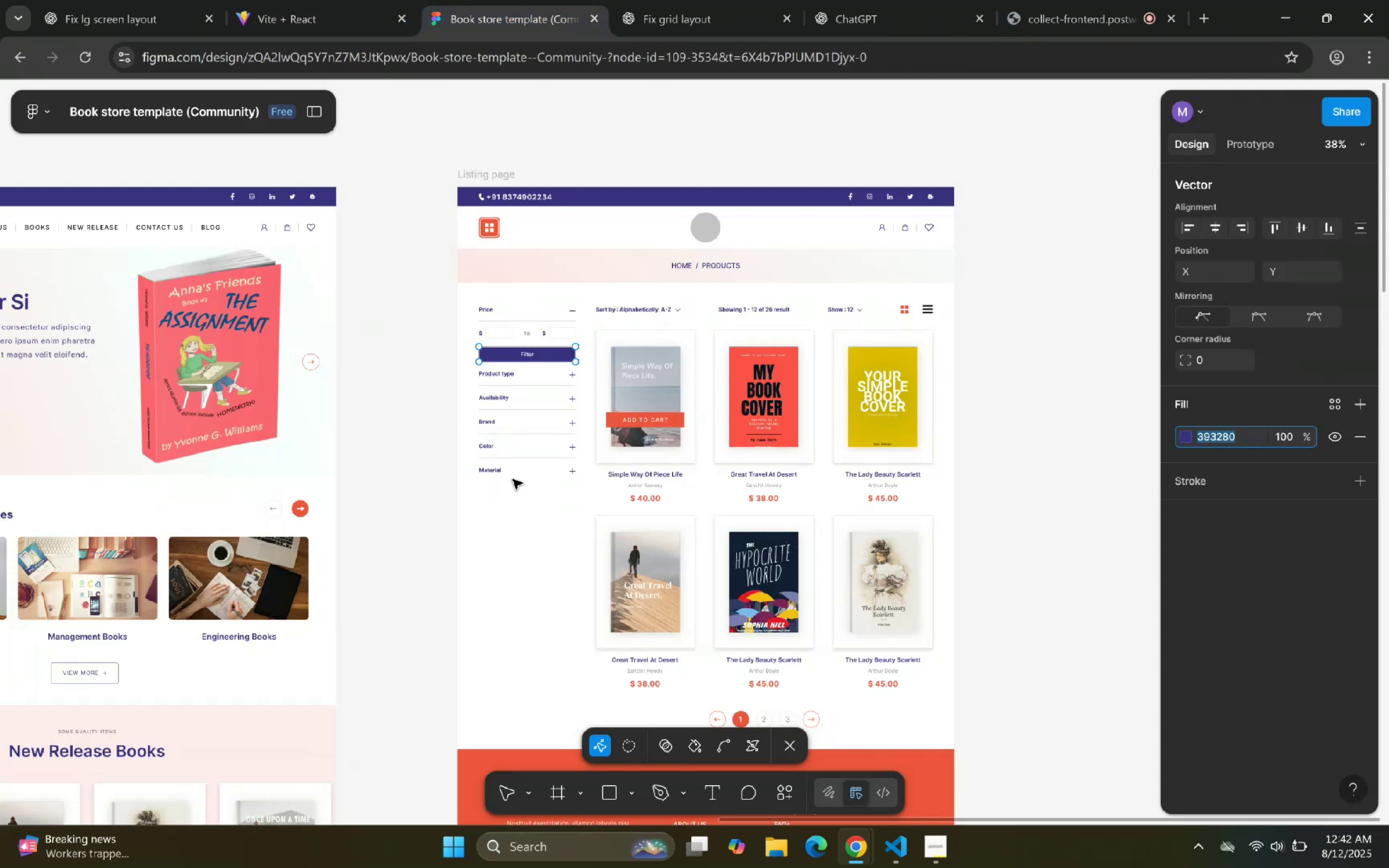 
wait(5.51)
 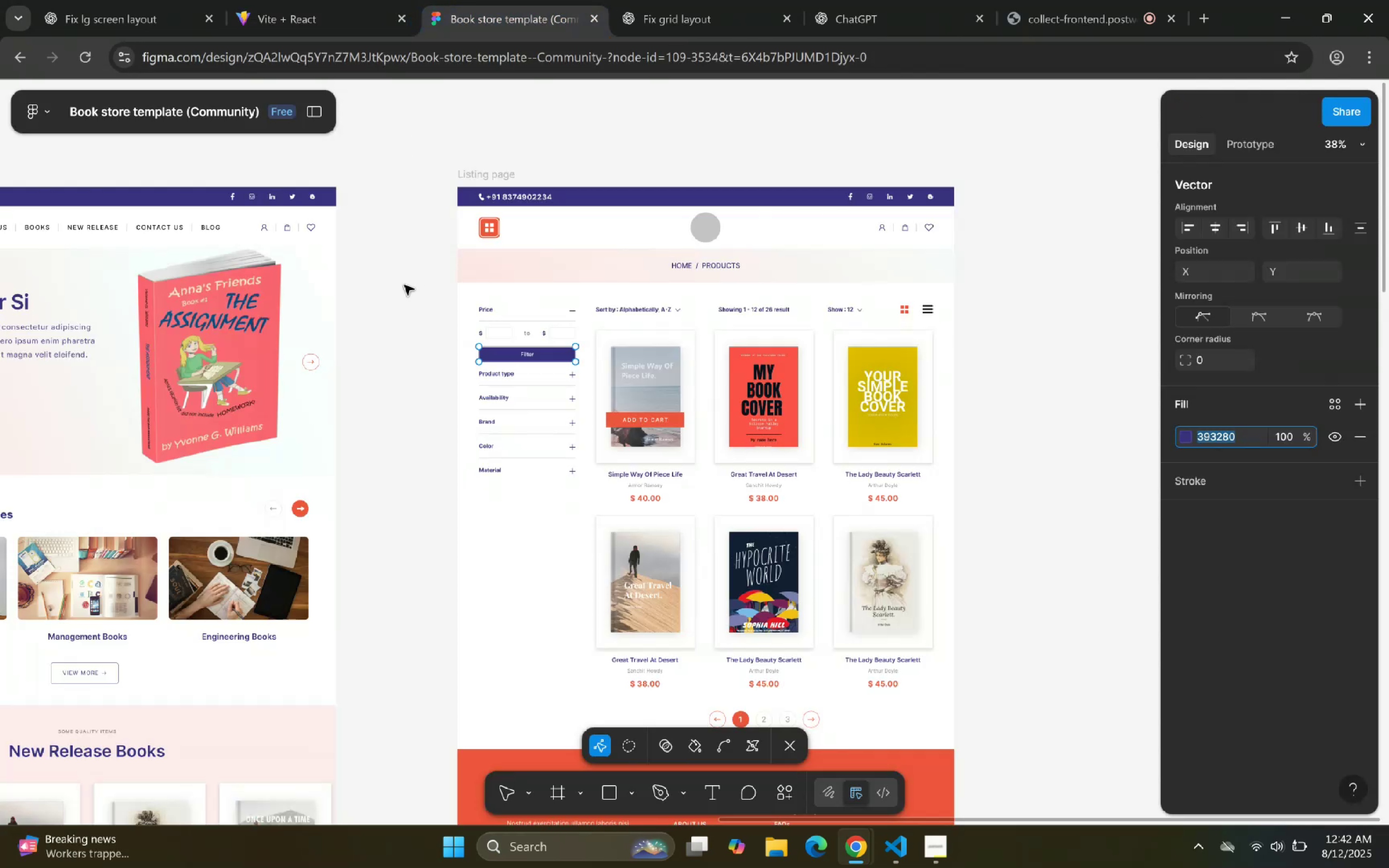 
left_click([288, 0])
 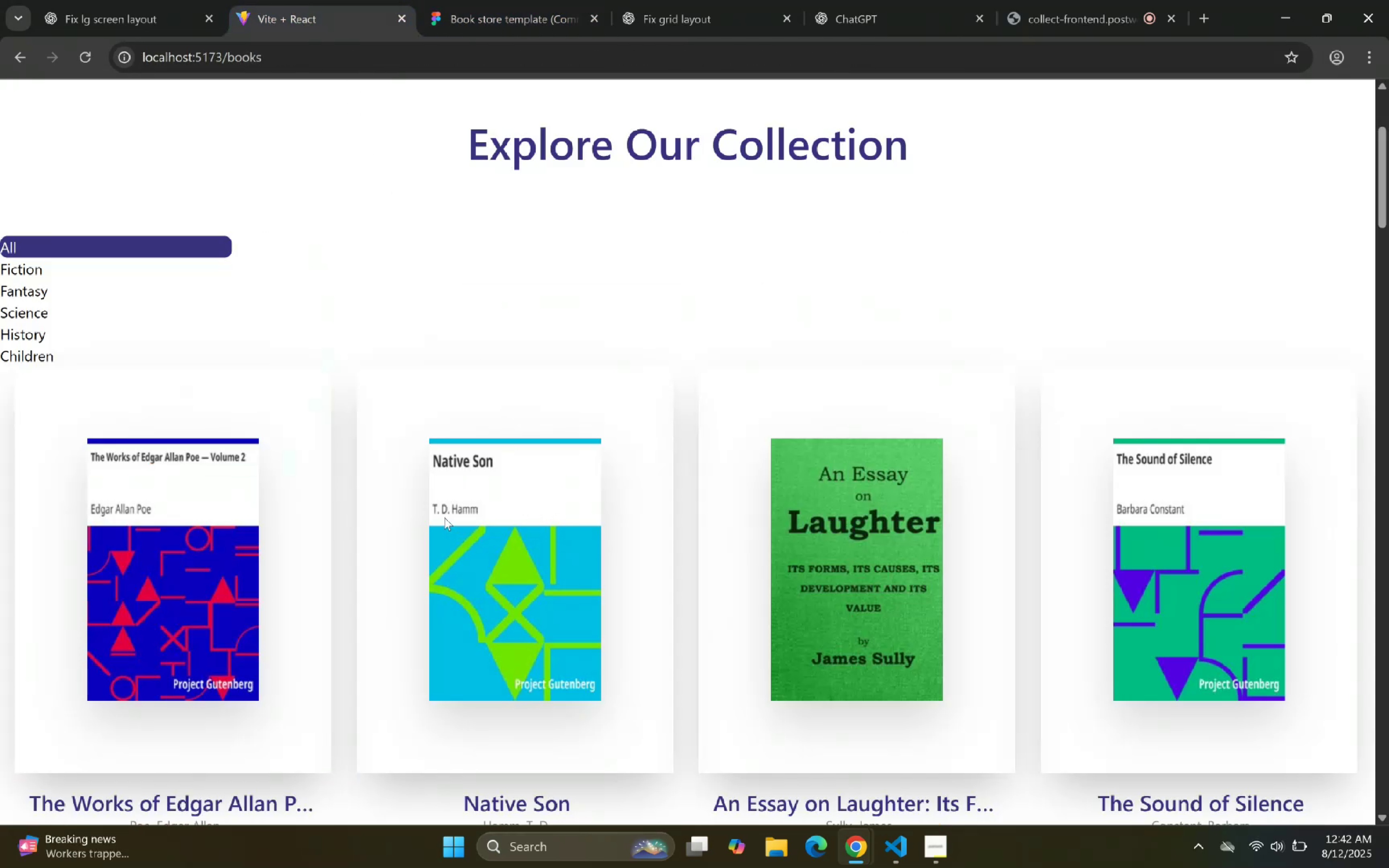 
wait(8.17)
 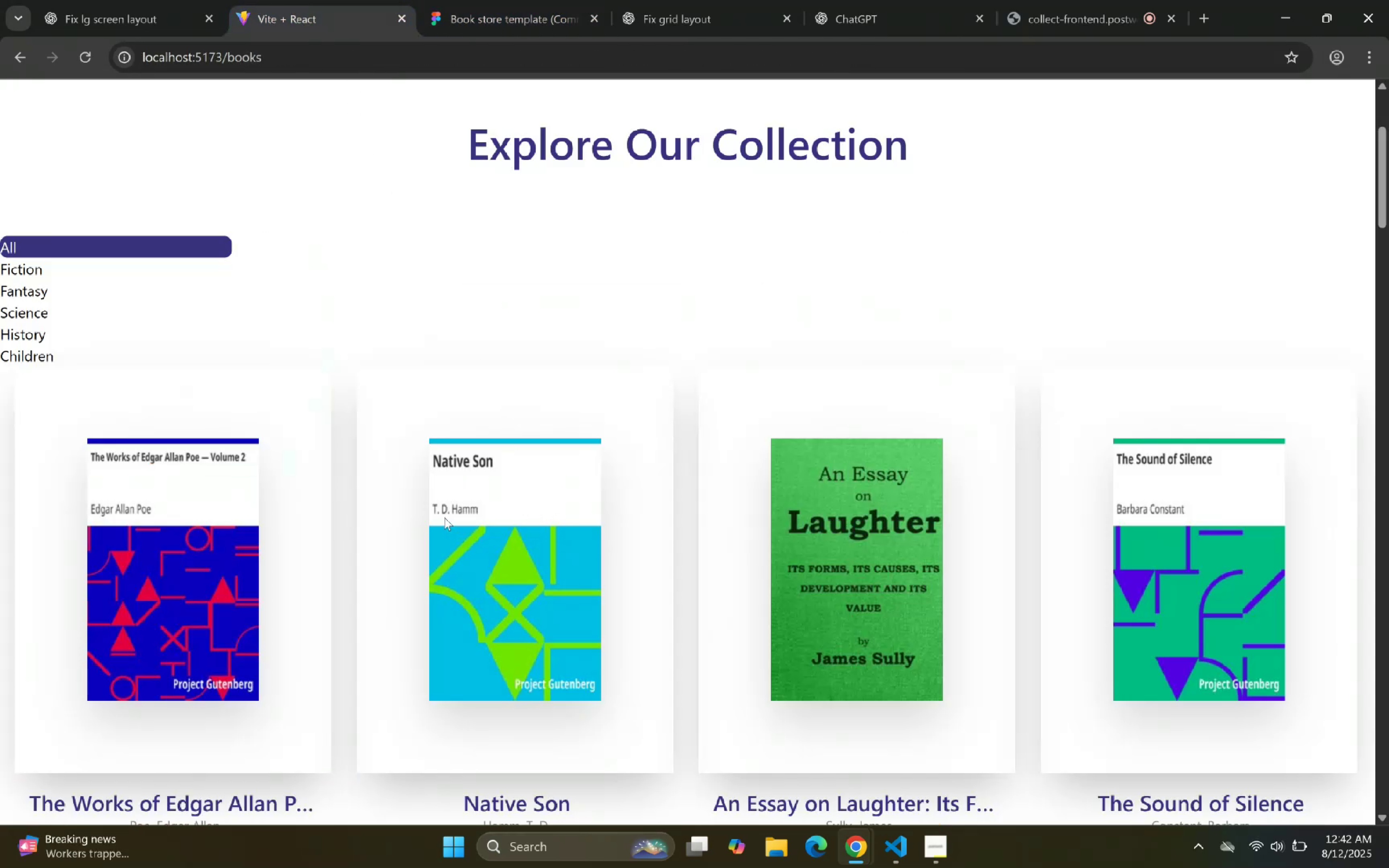 
left_click([904, 854])
 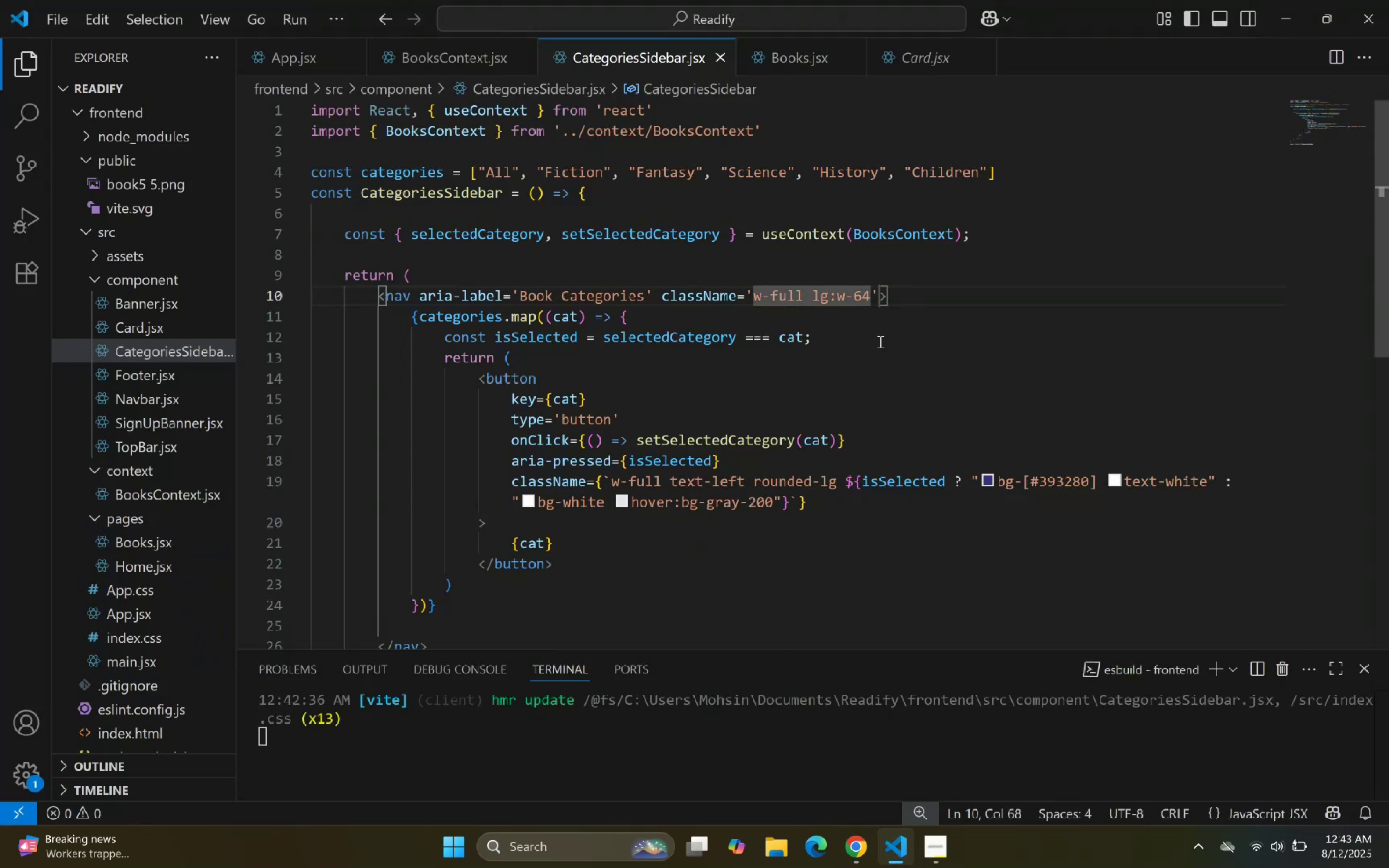 
left_click([876, 314])
 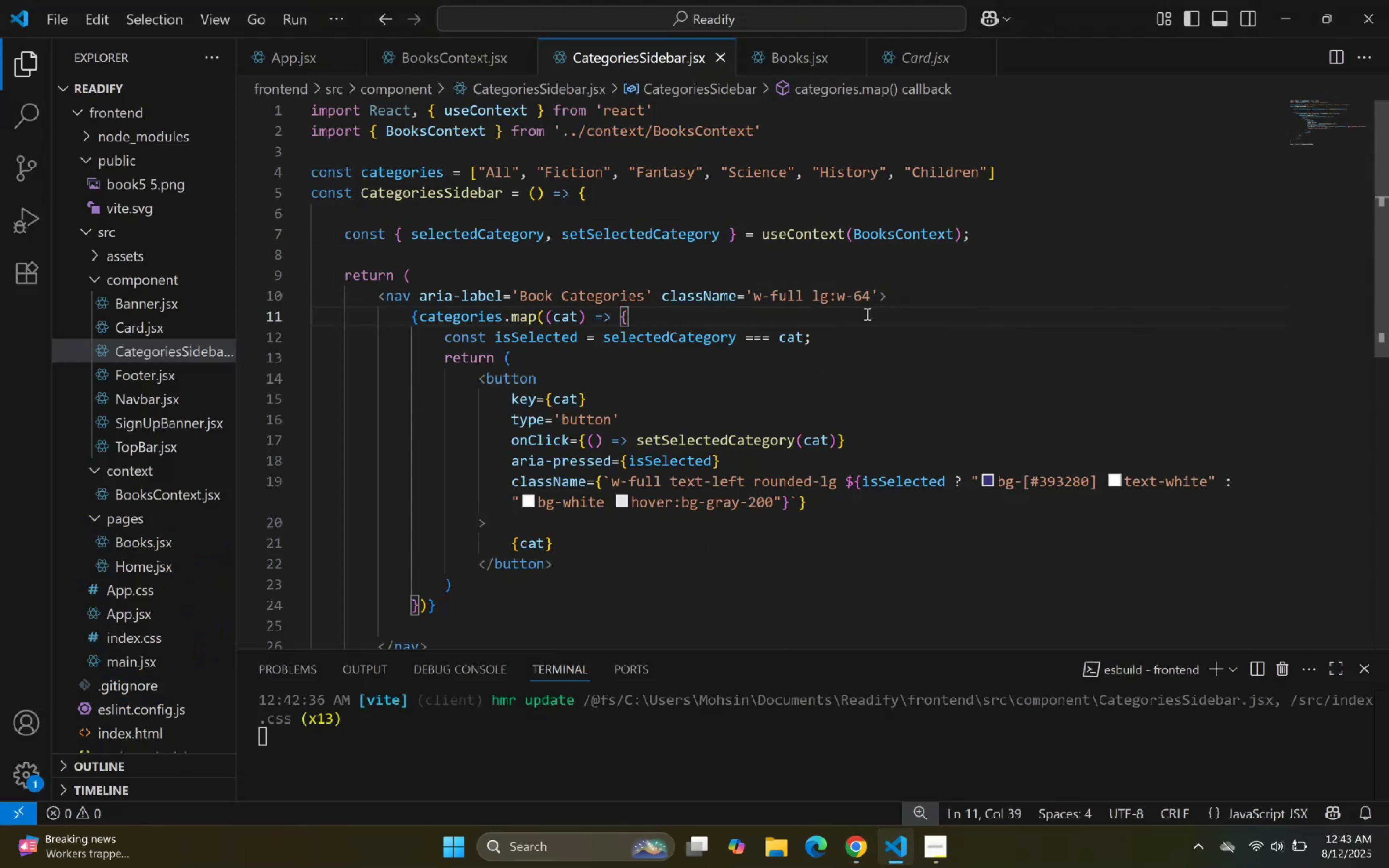 
key(ArrowUp)
 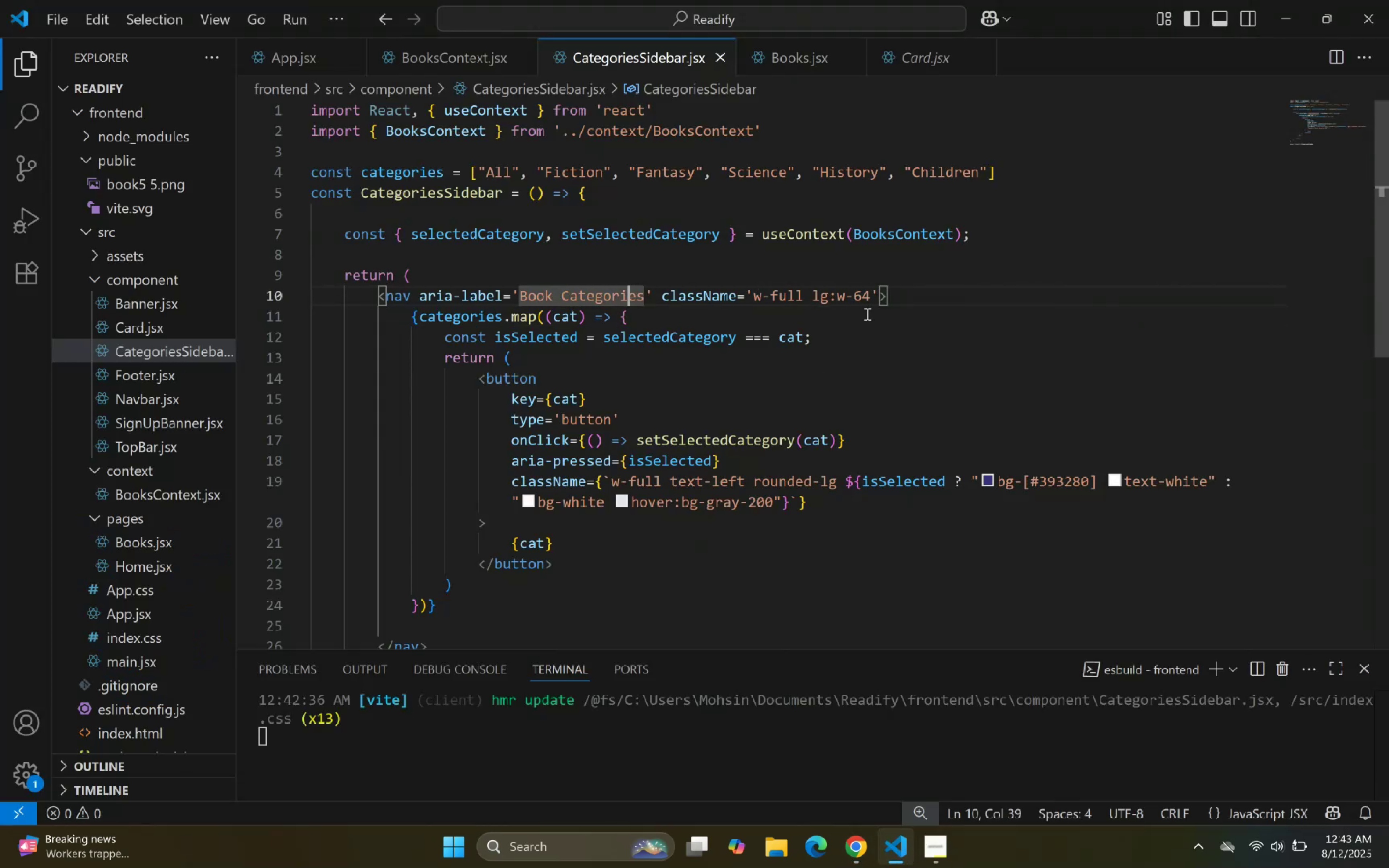 
key(ArrowRight)
 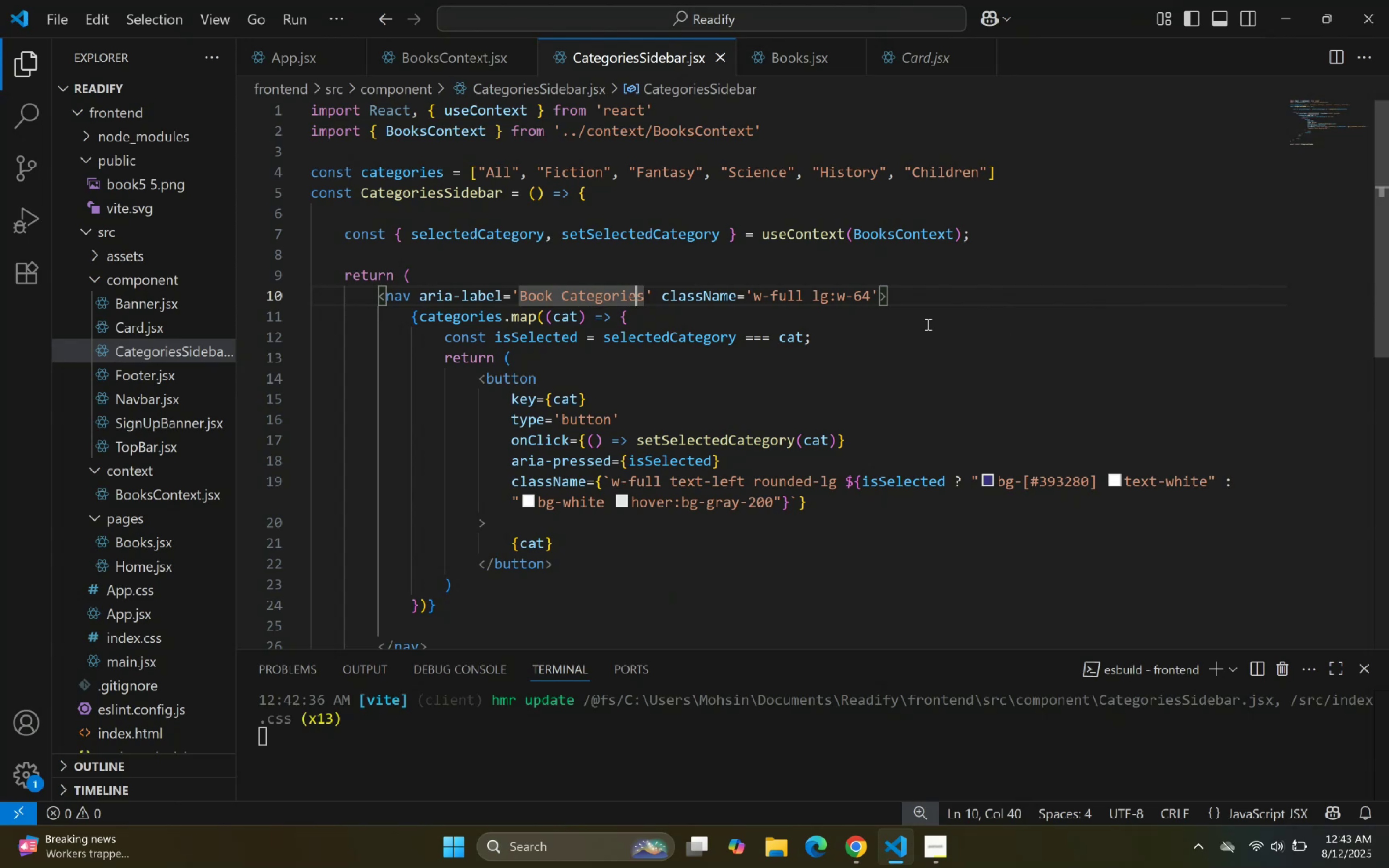 
left_click([867, 295])
 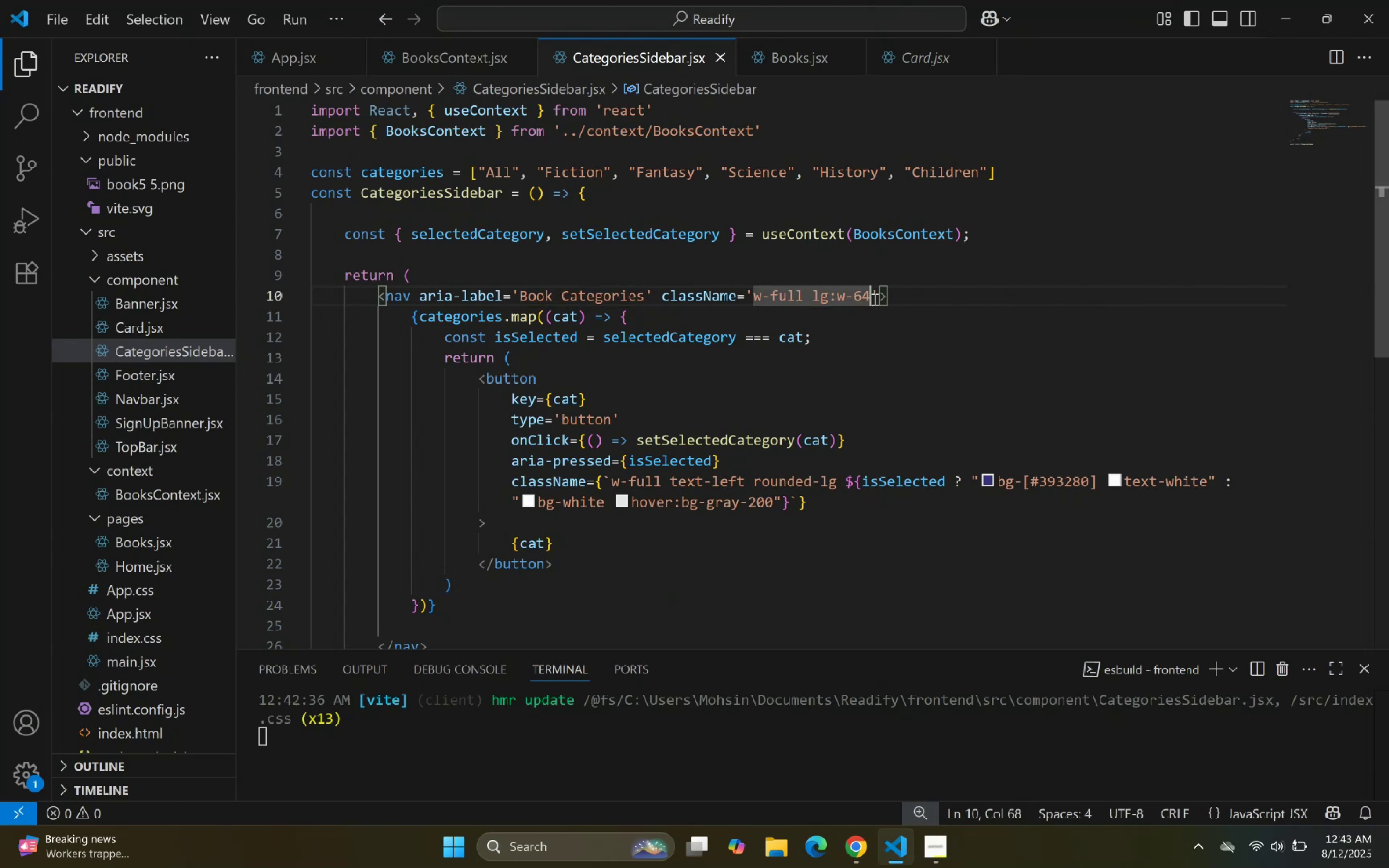 
type( lg)
 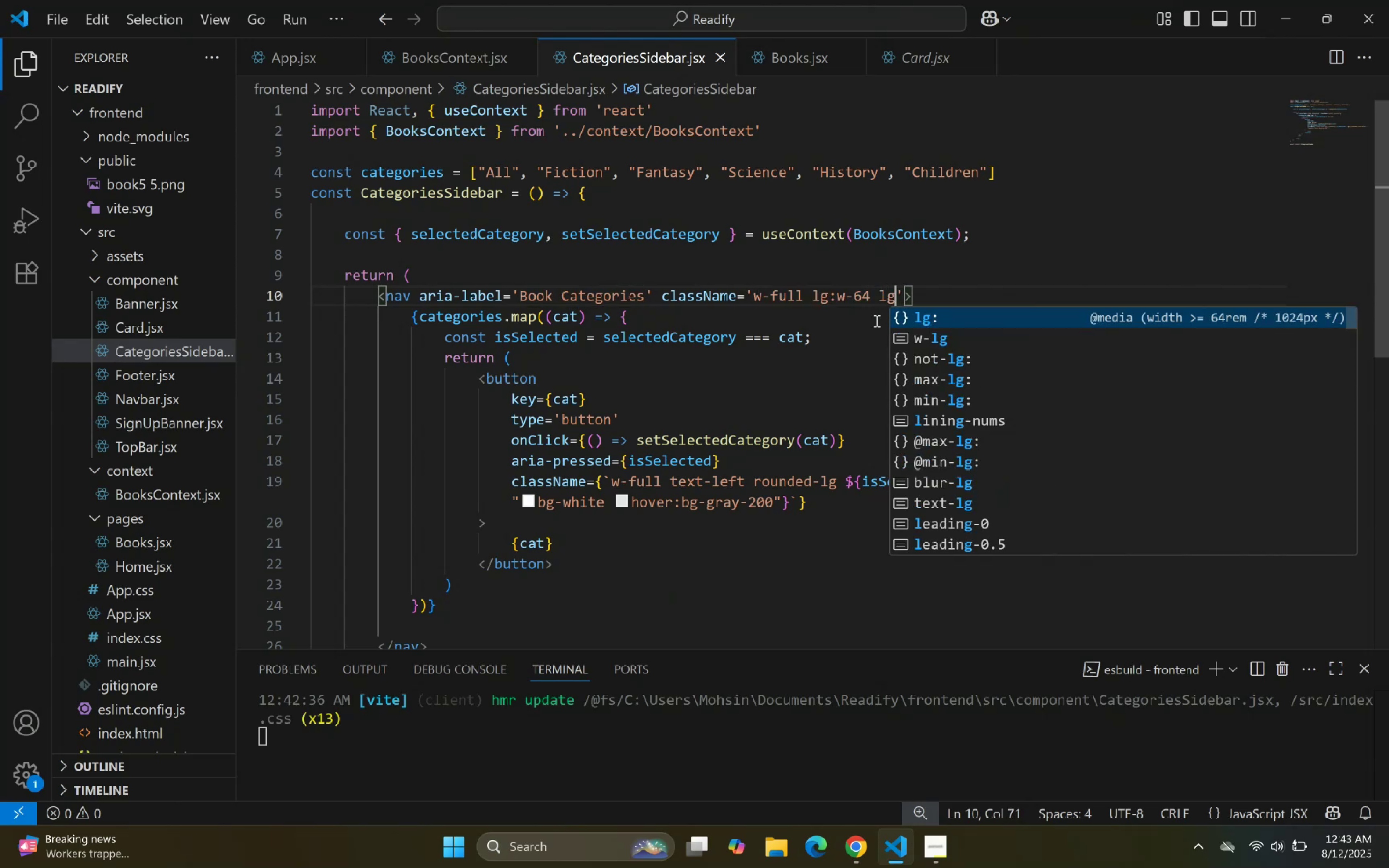 
key(Enter)
 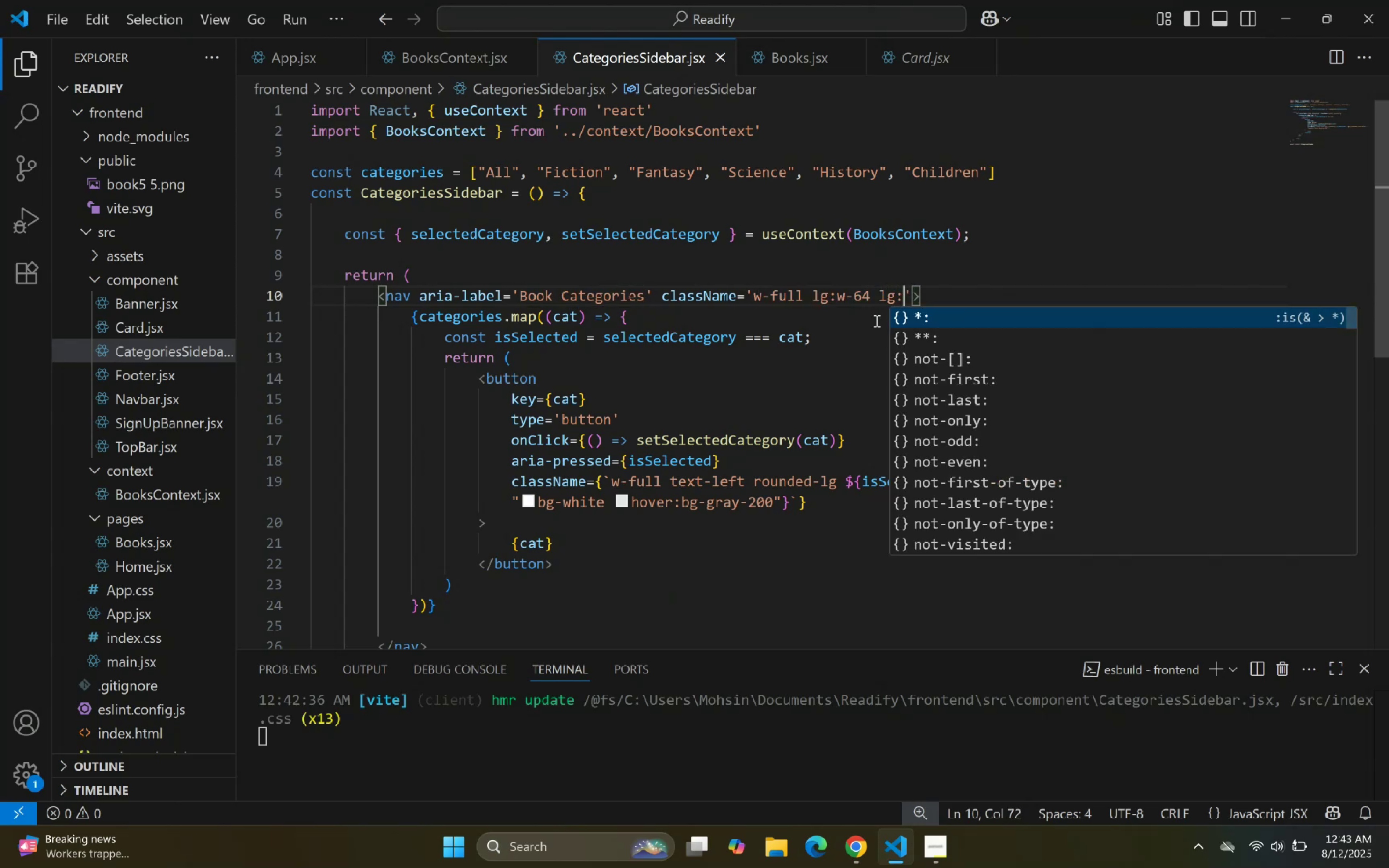 
type(flex )
 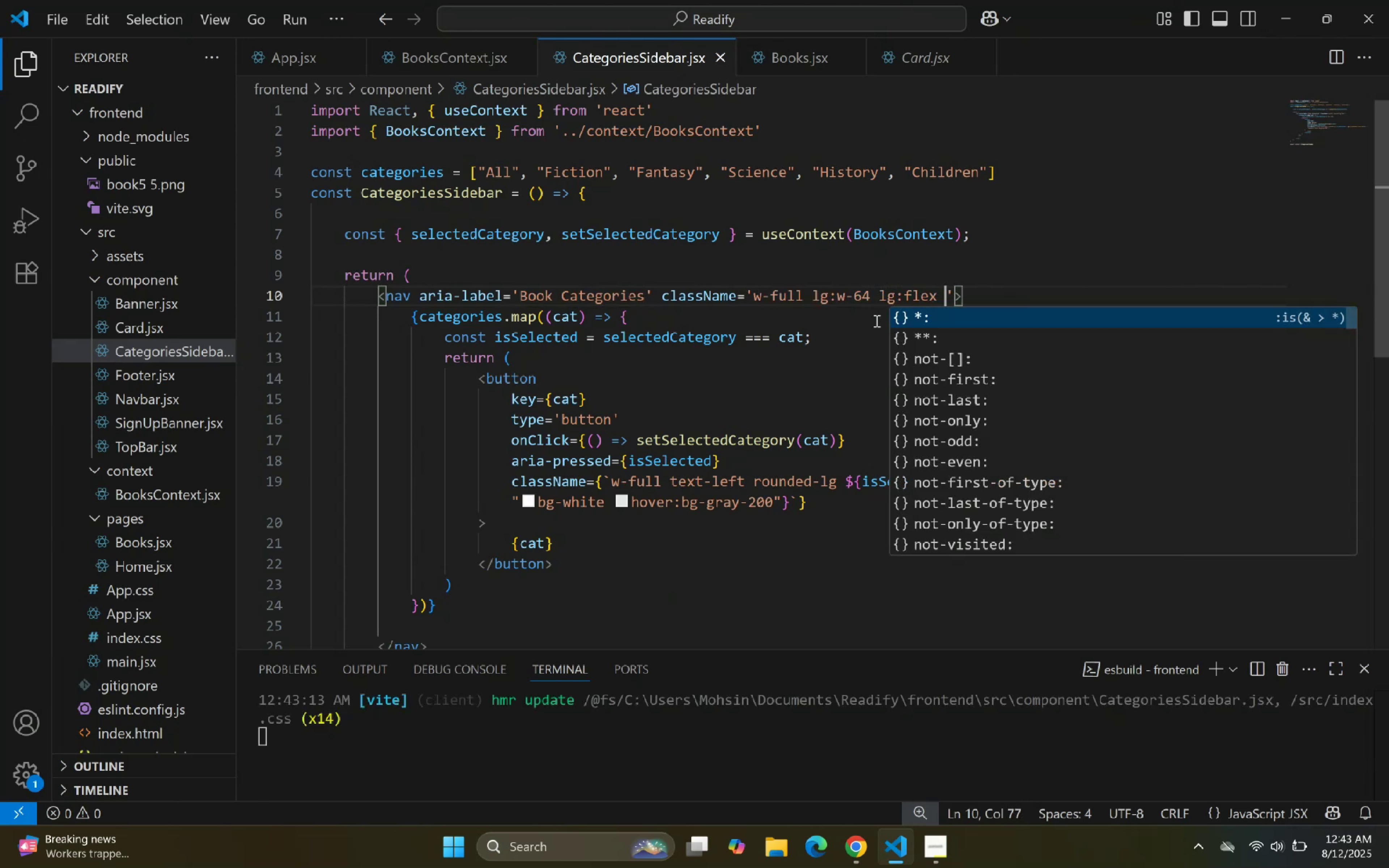 
type(lgfle)
key(Backspace)
key(Backspace)
key(Backspace)
type(:f)
key(Backspace)
type(d)
key(Backspace)
type(fl)
 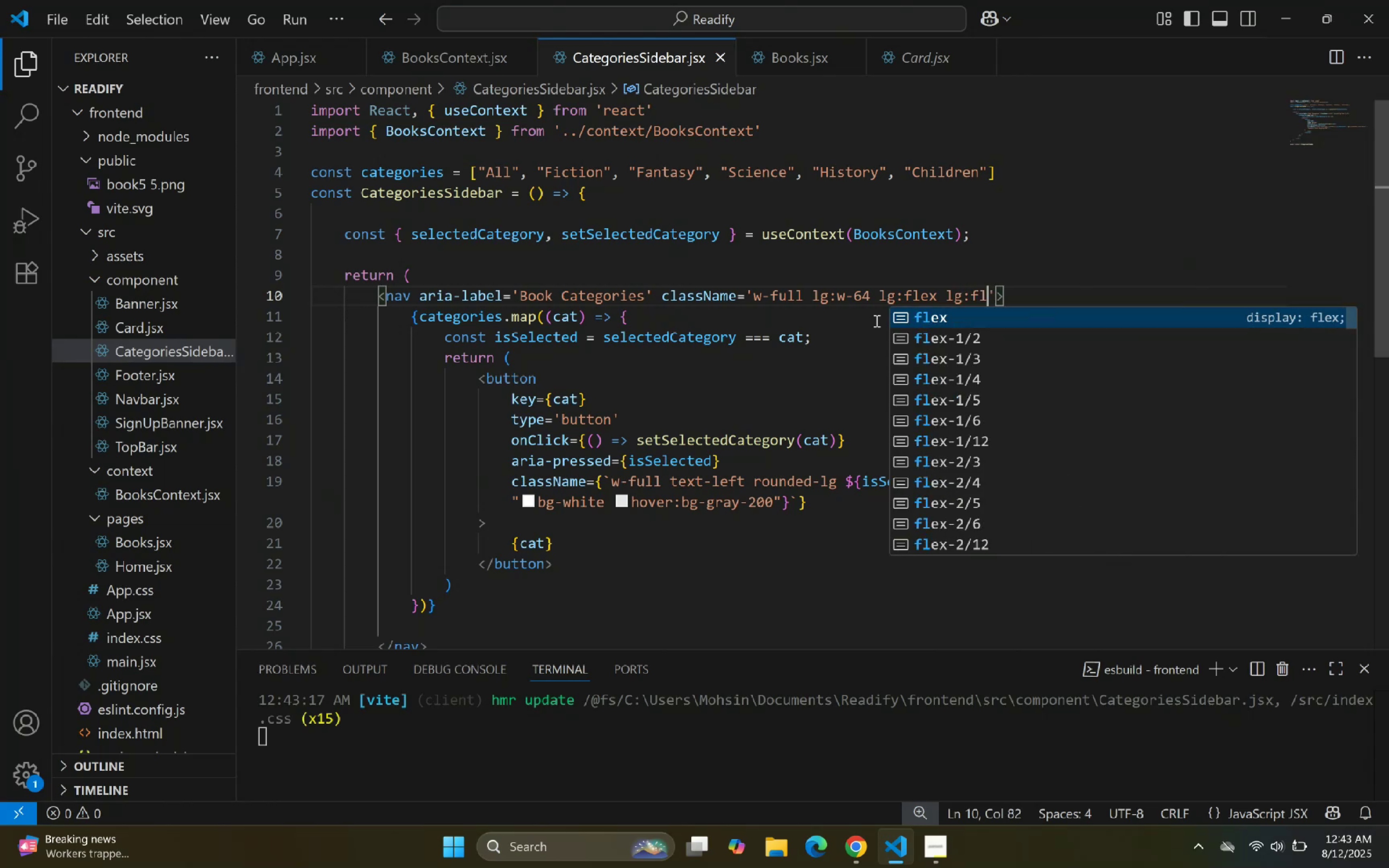 
key(Enter)
 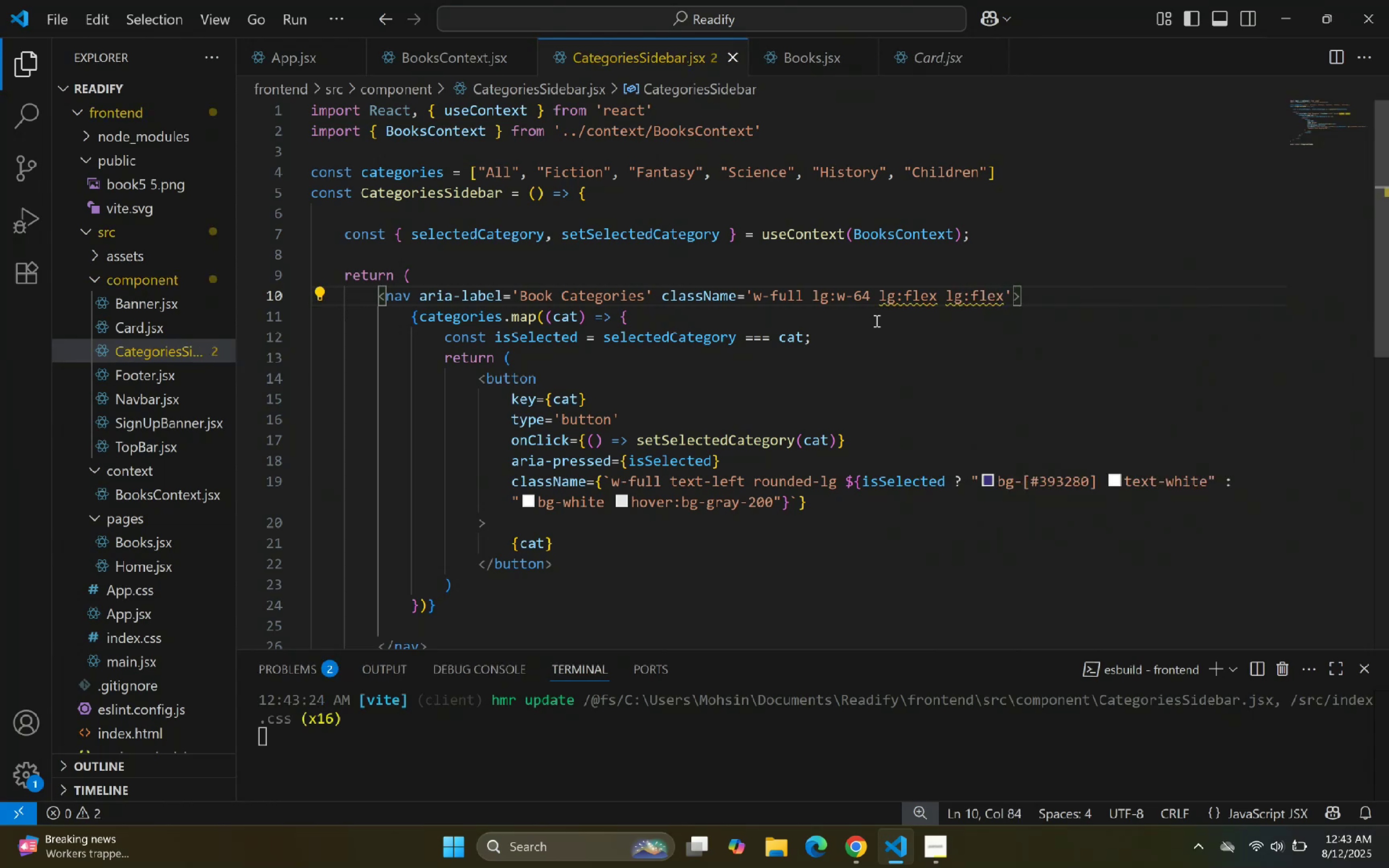 
type(-col )
 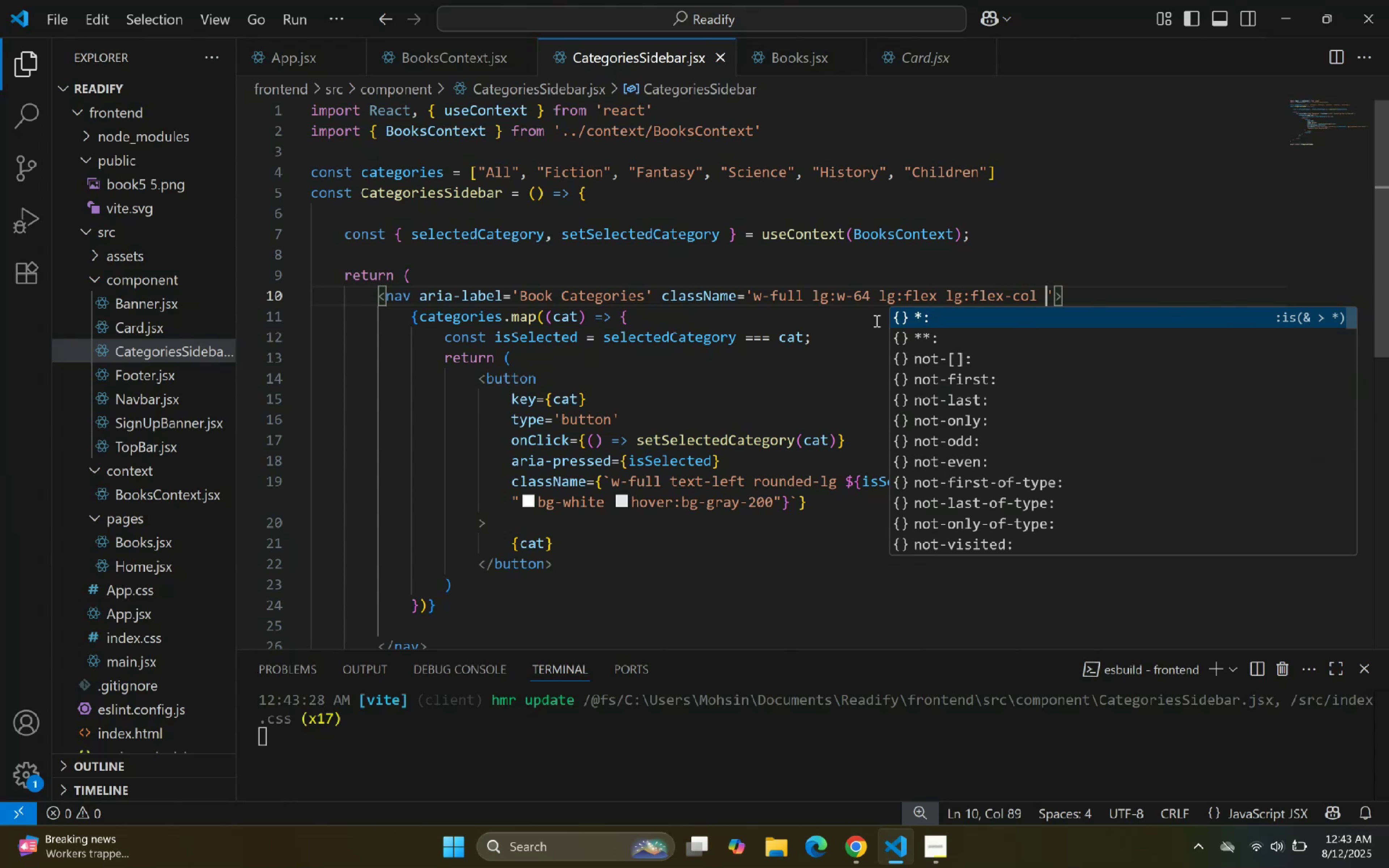 
type(lg:gap-3)
 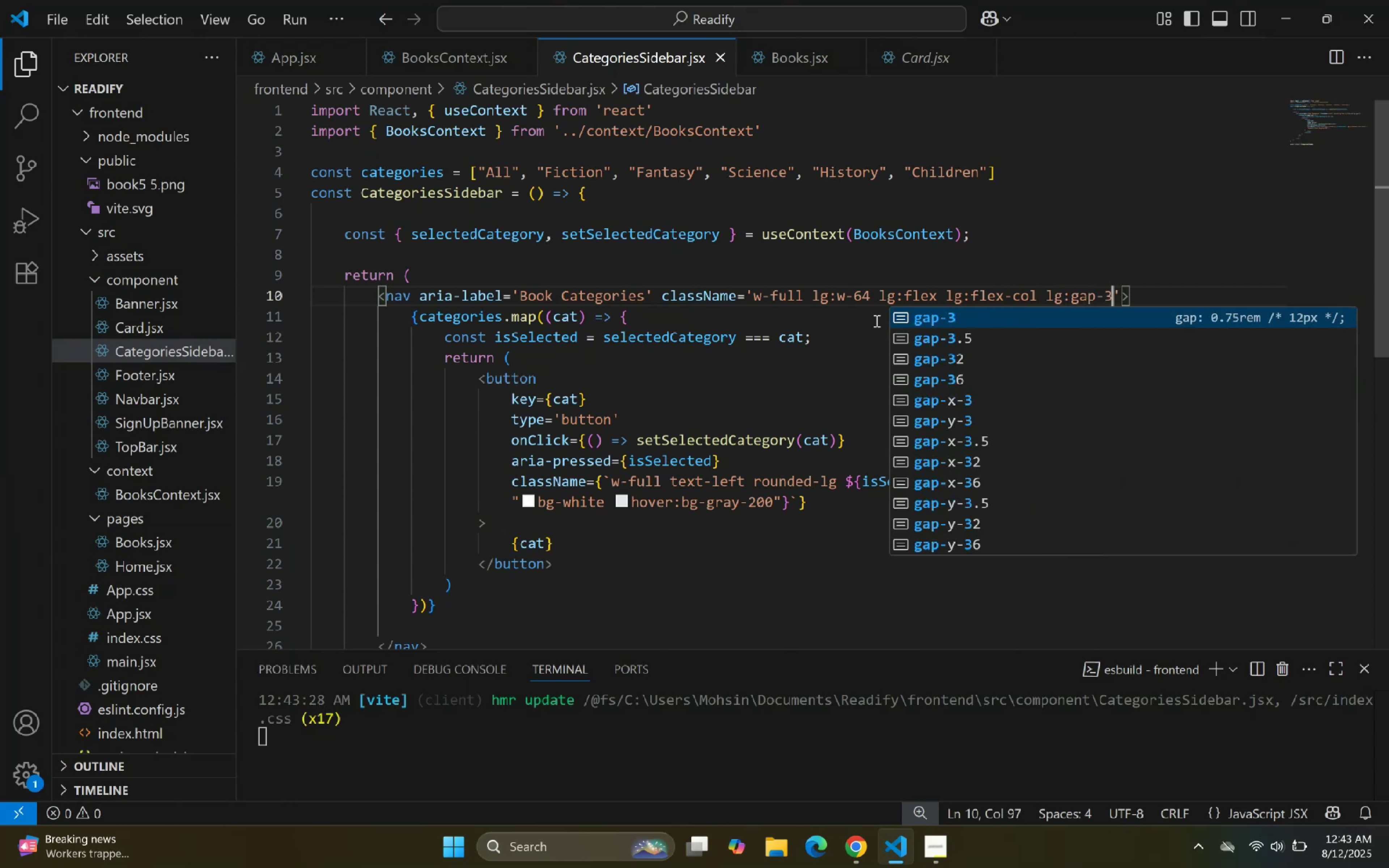 
left_click([790, 769])
 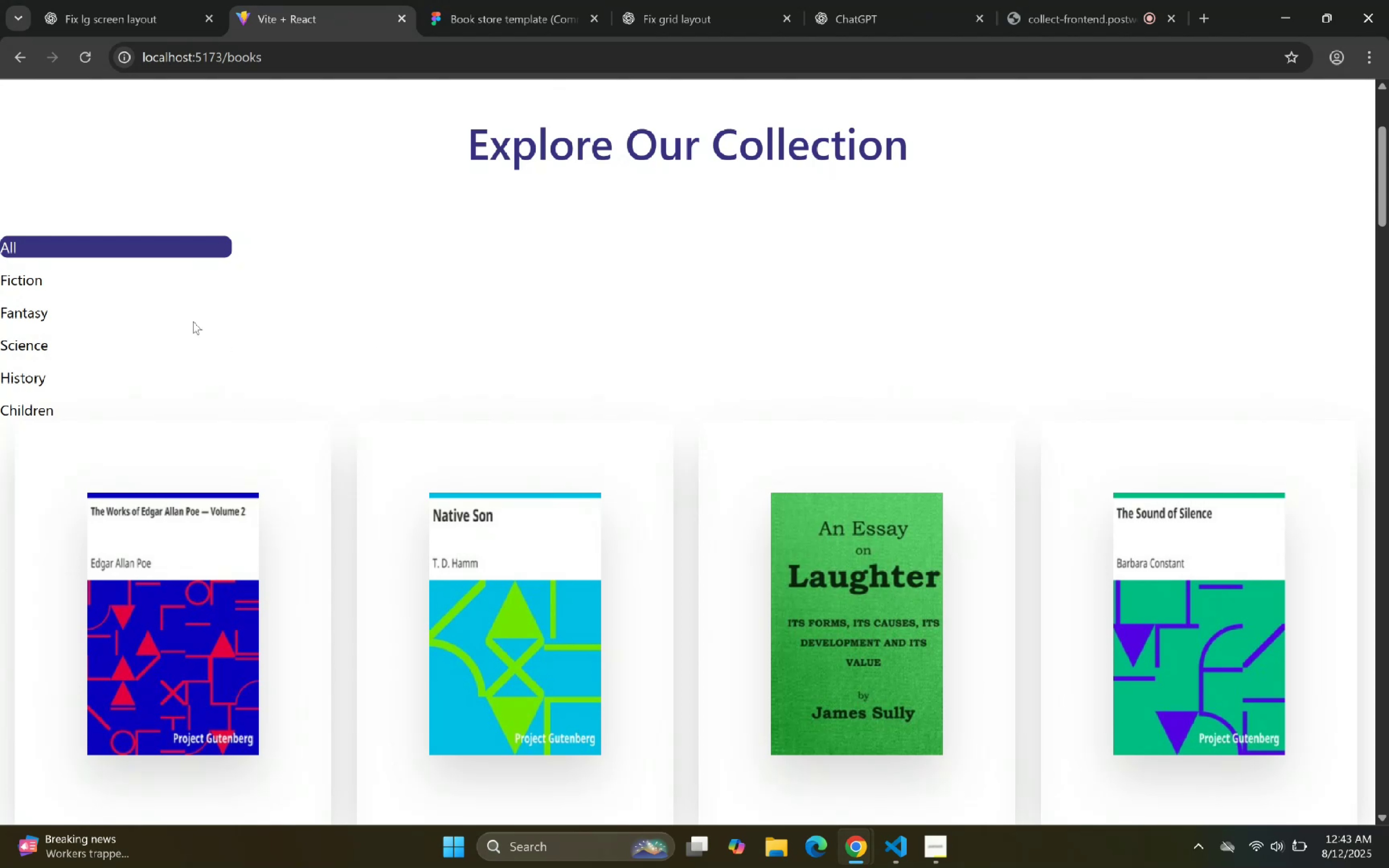 
left_click_drag(start_coordinate=[108, 258], to_coordinate=[107, 261])
 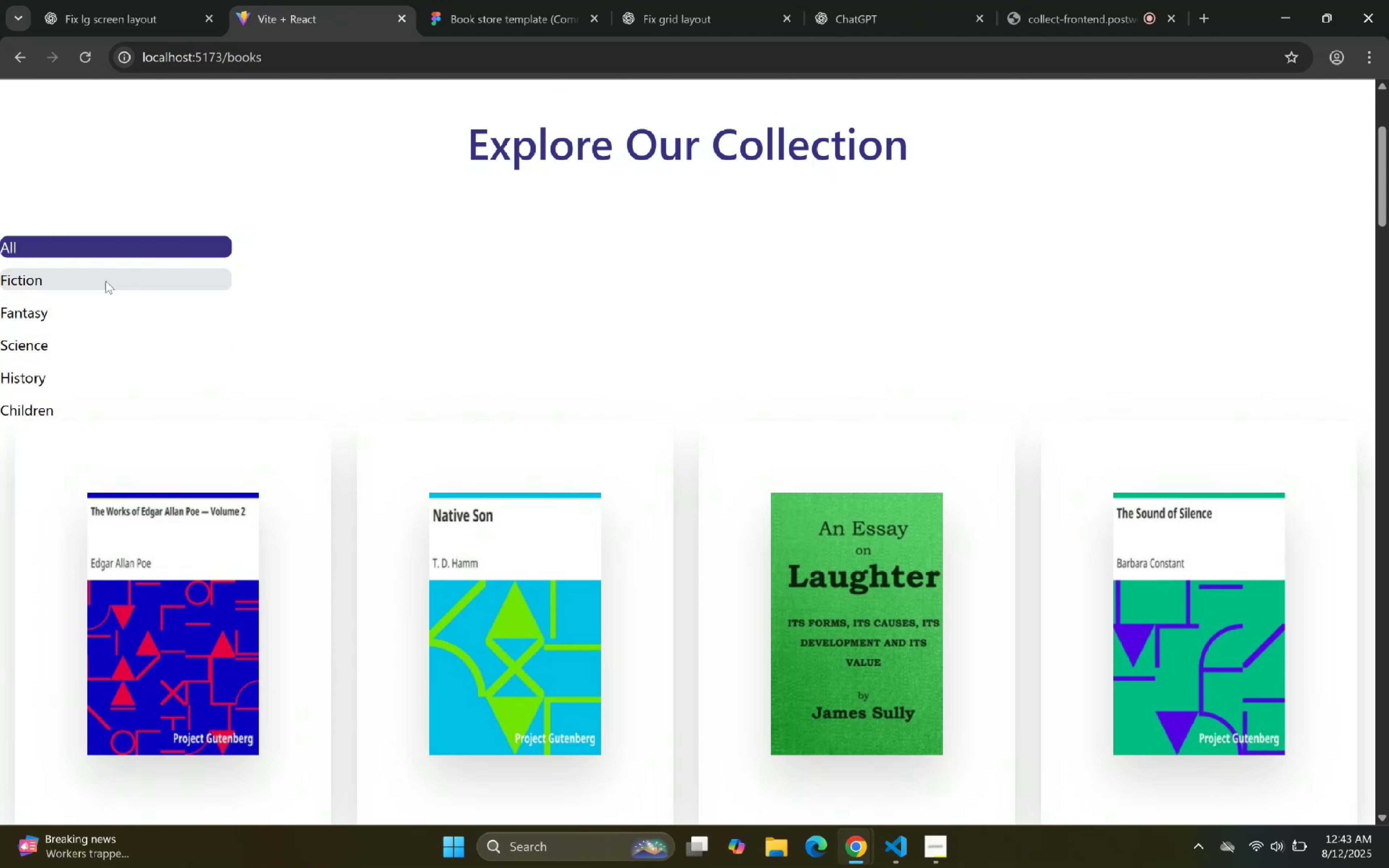 
double_click([106, 290])
 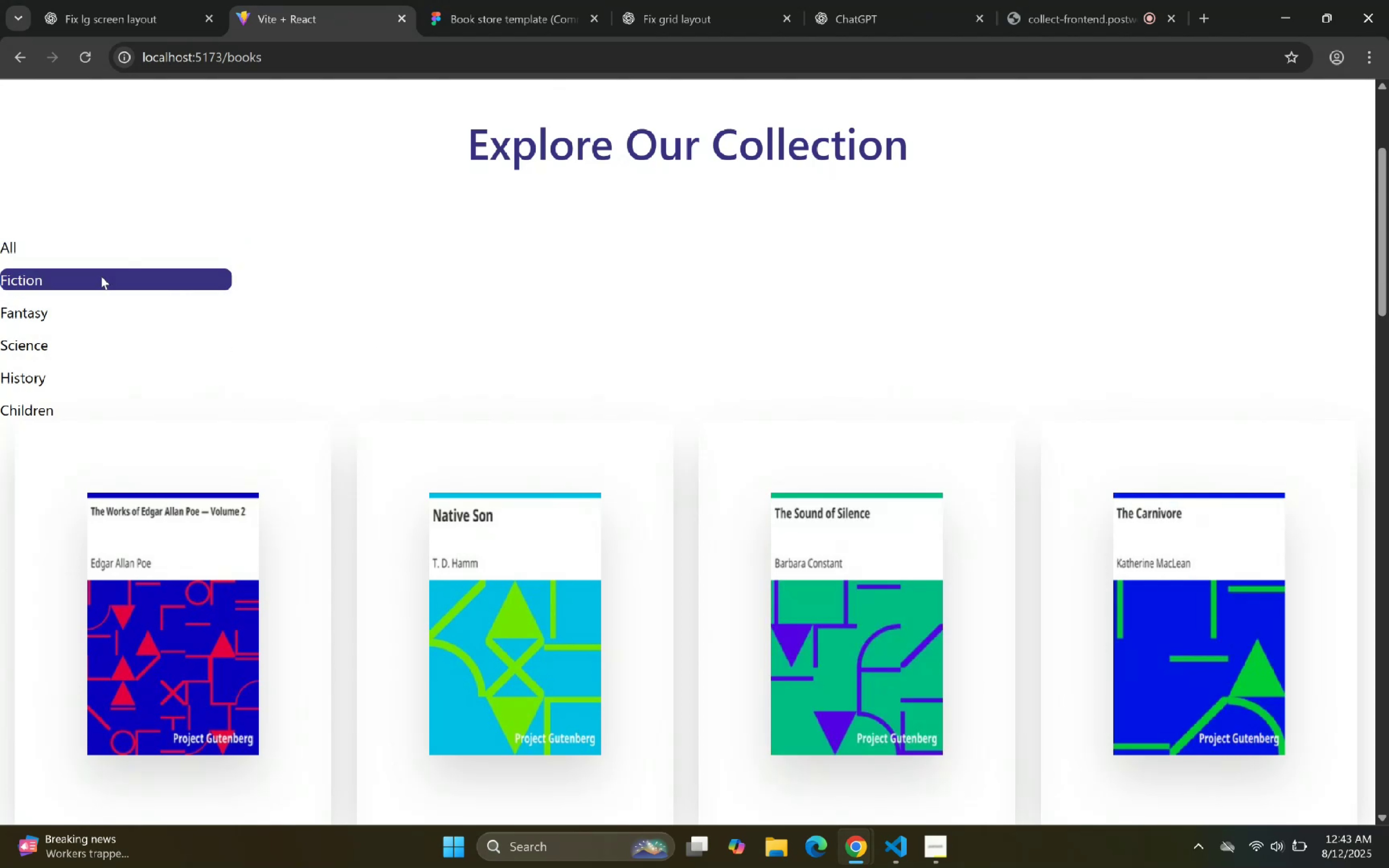 
double_click([99, 295])
 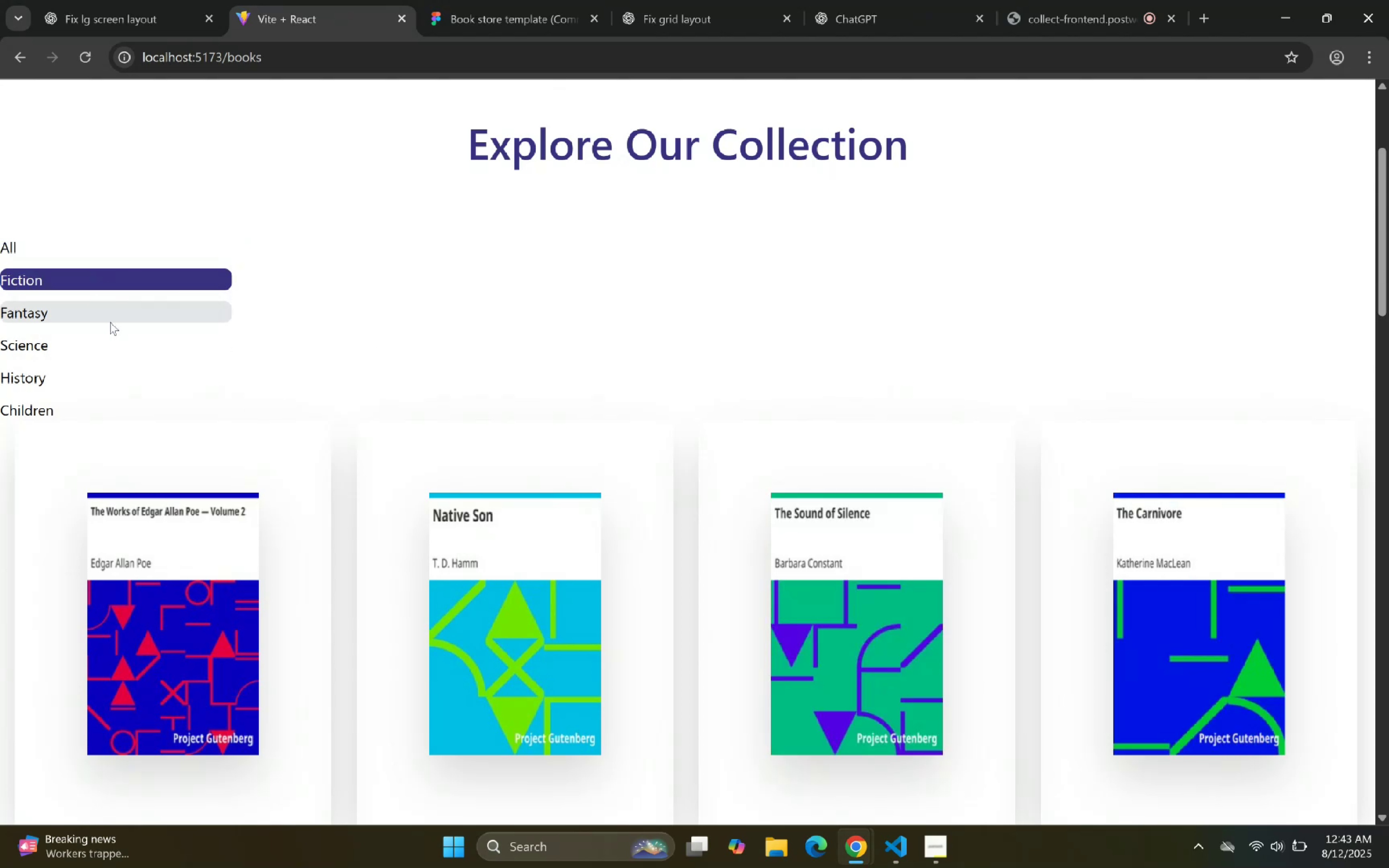 
triple_click([110, 322])
 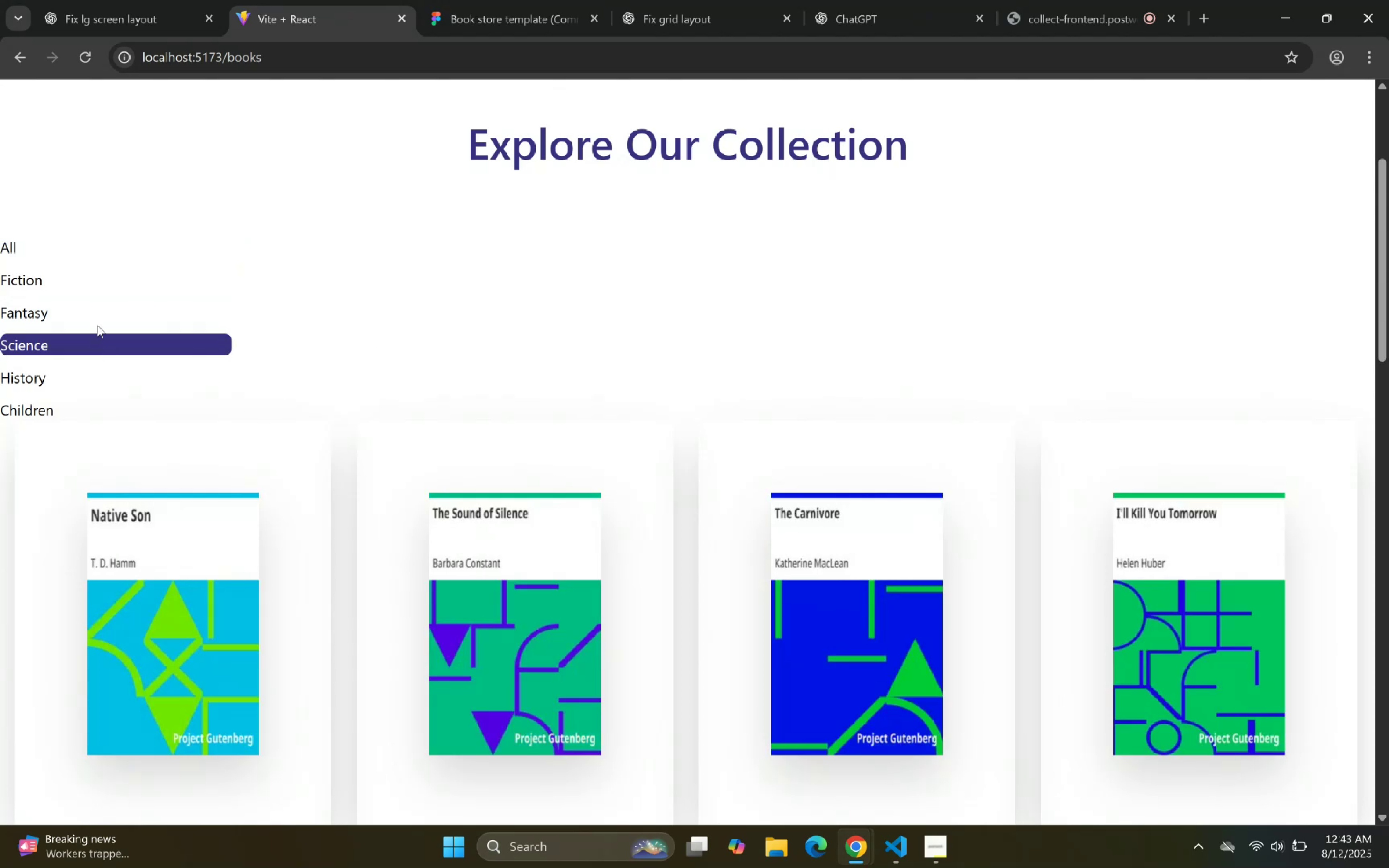 
left_click([91, 303])
 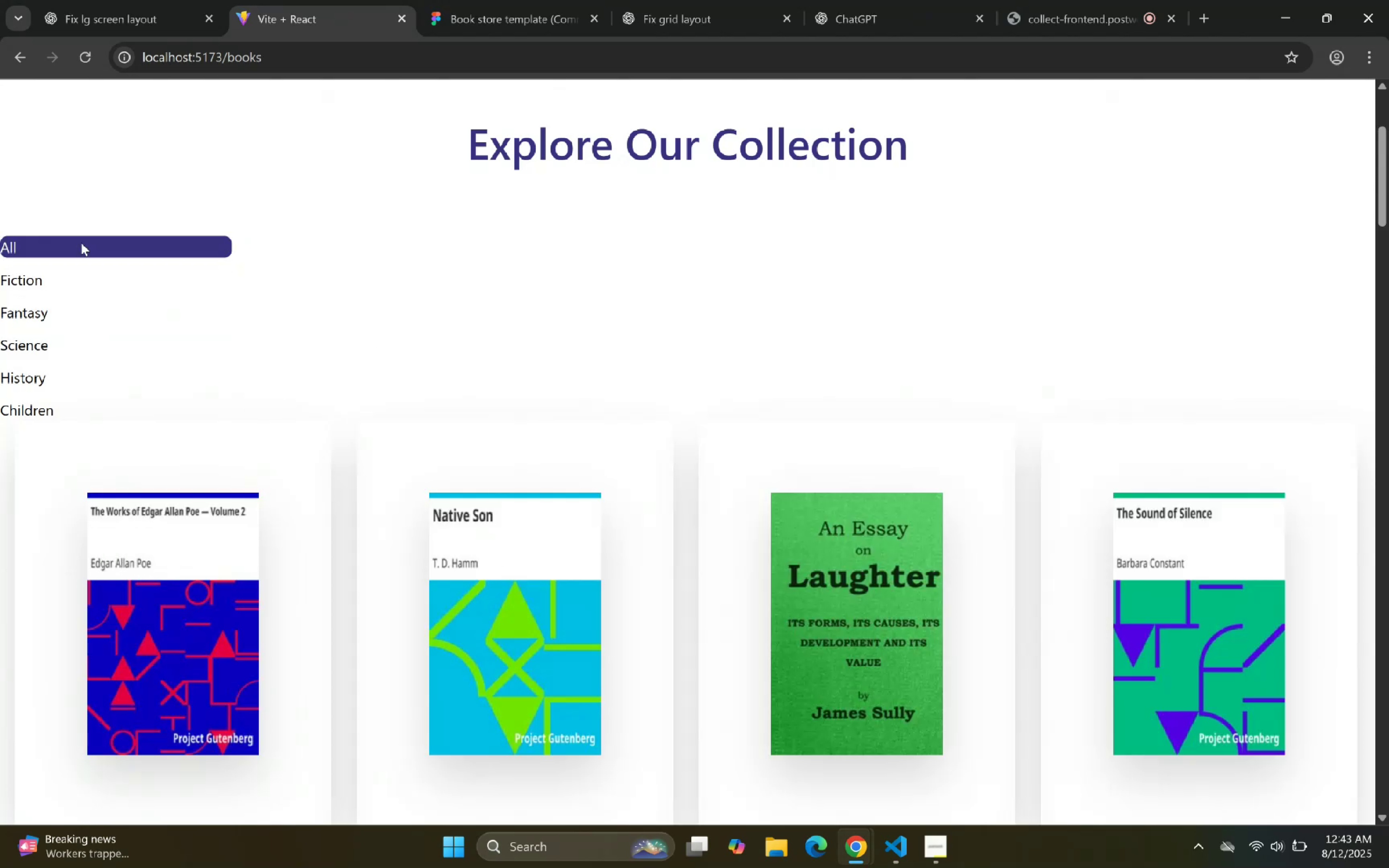 
double_click([134, 326])
 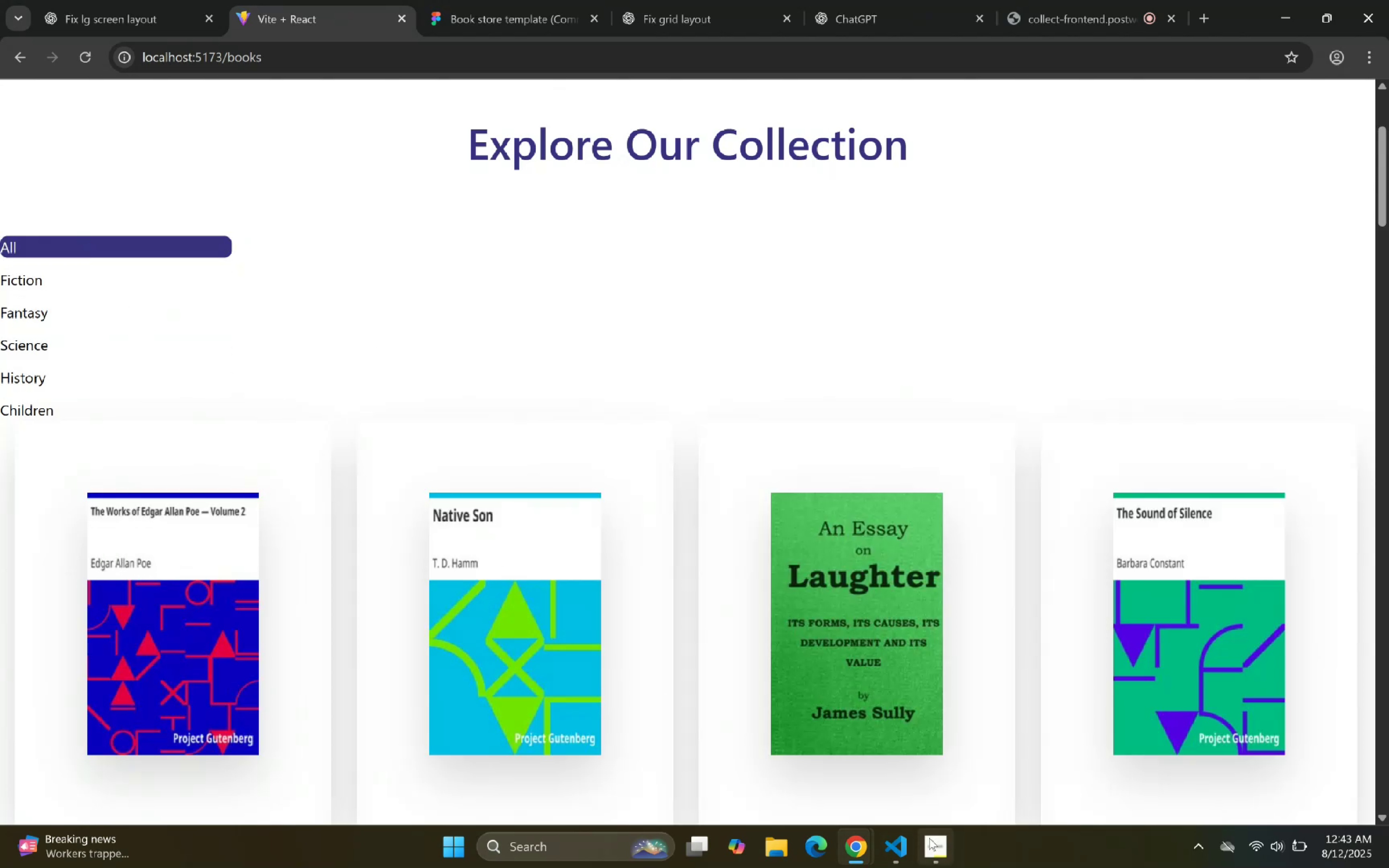 
left_click([891, 856])
 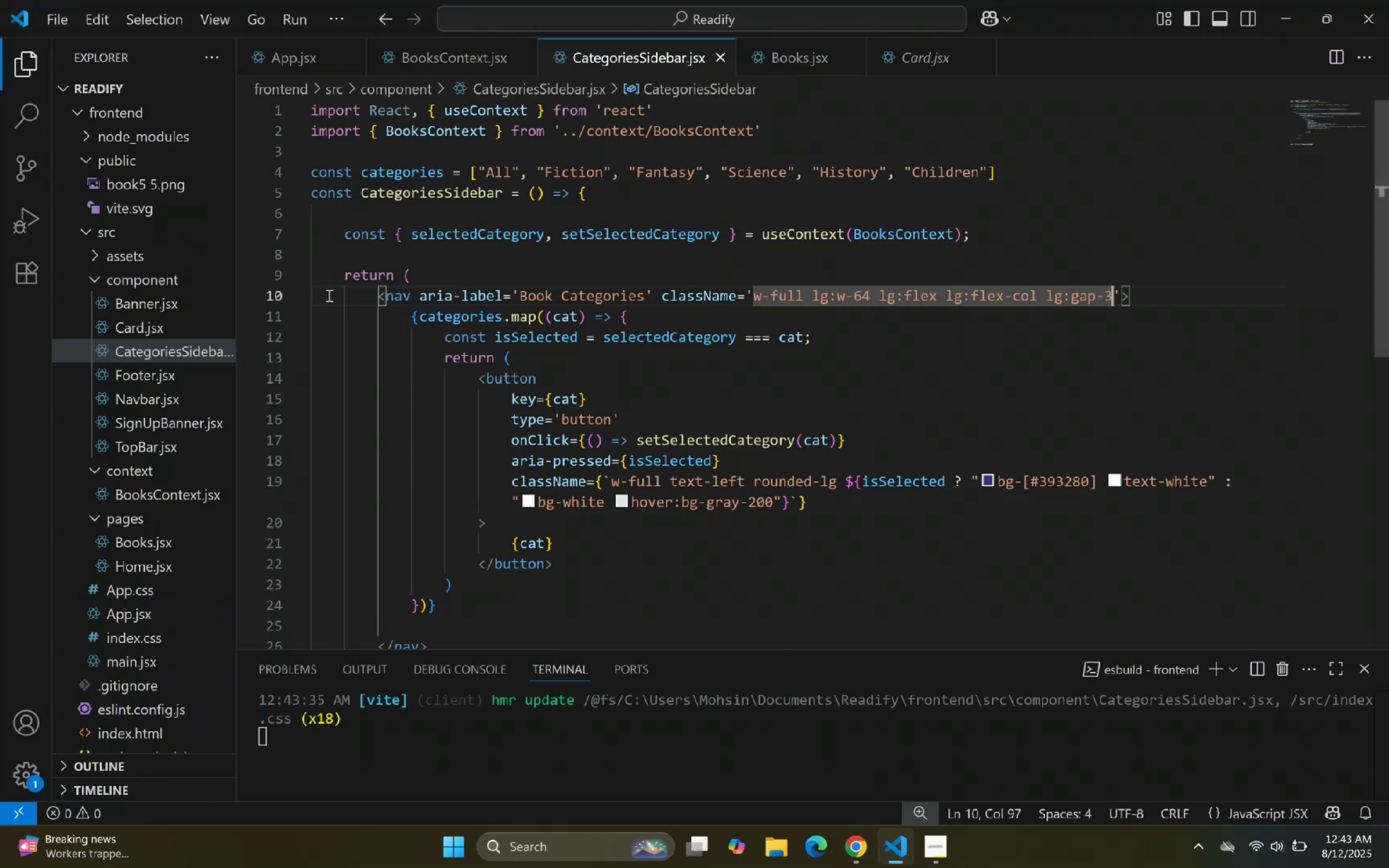 
left_click([304, 298])
 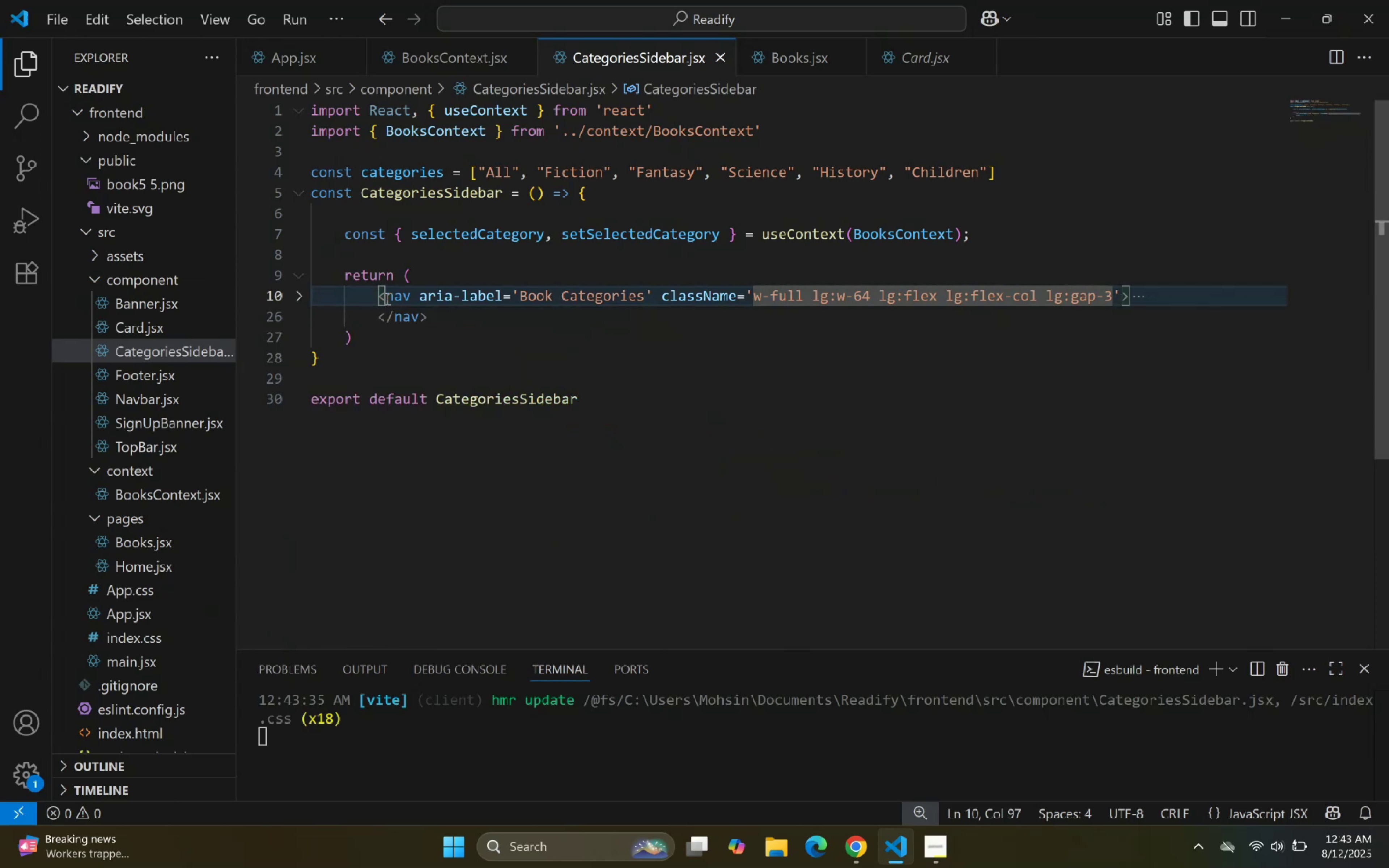 
left_click_drag(start_coordinate=[375, 296], to_coordinate=[439, 323])
 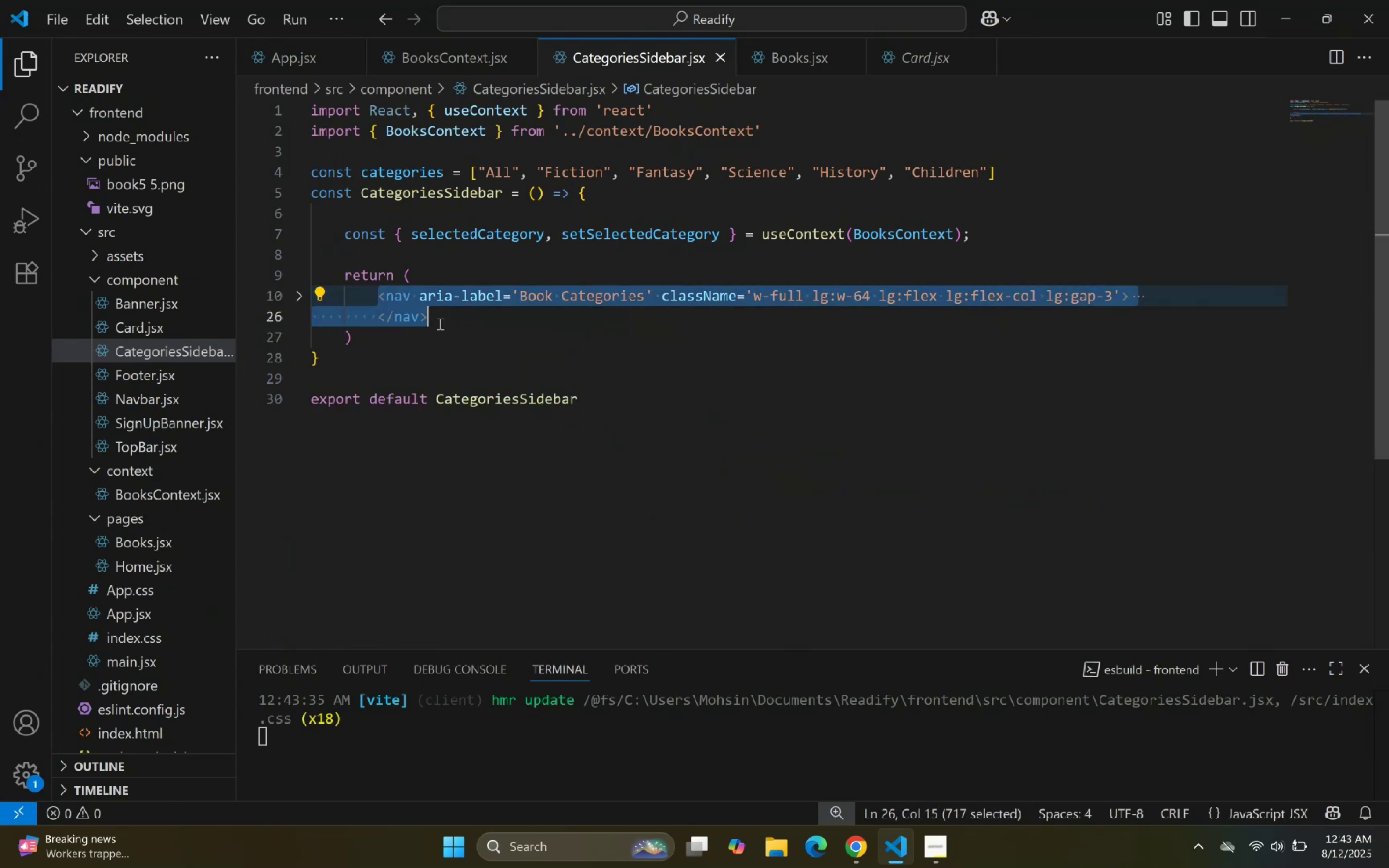 
key(Control+ControlLeft)
 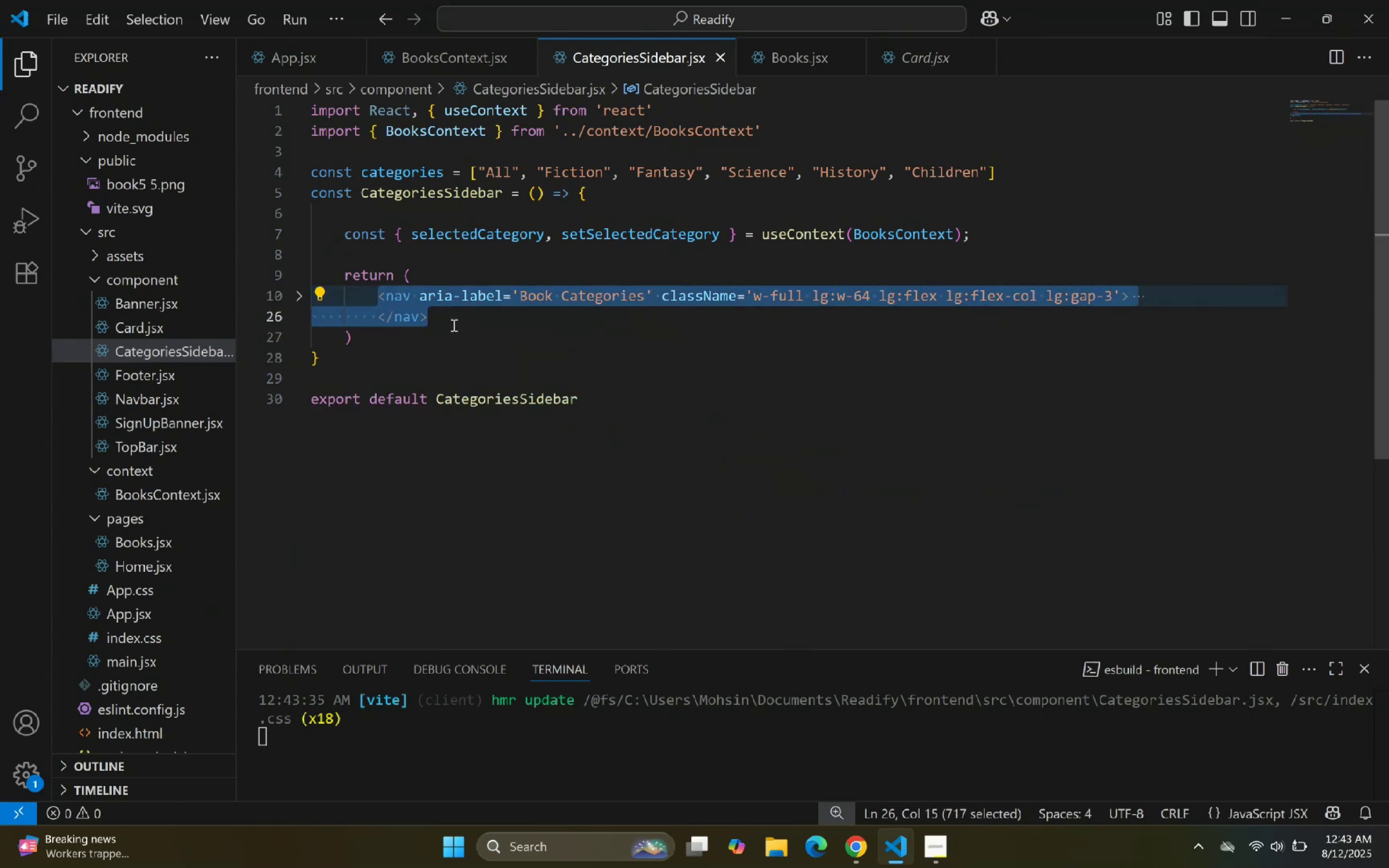 
key(Control+C)
 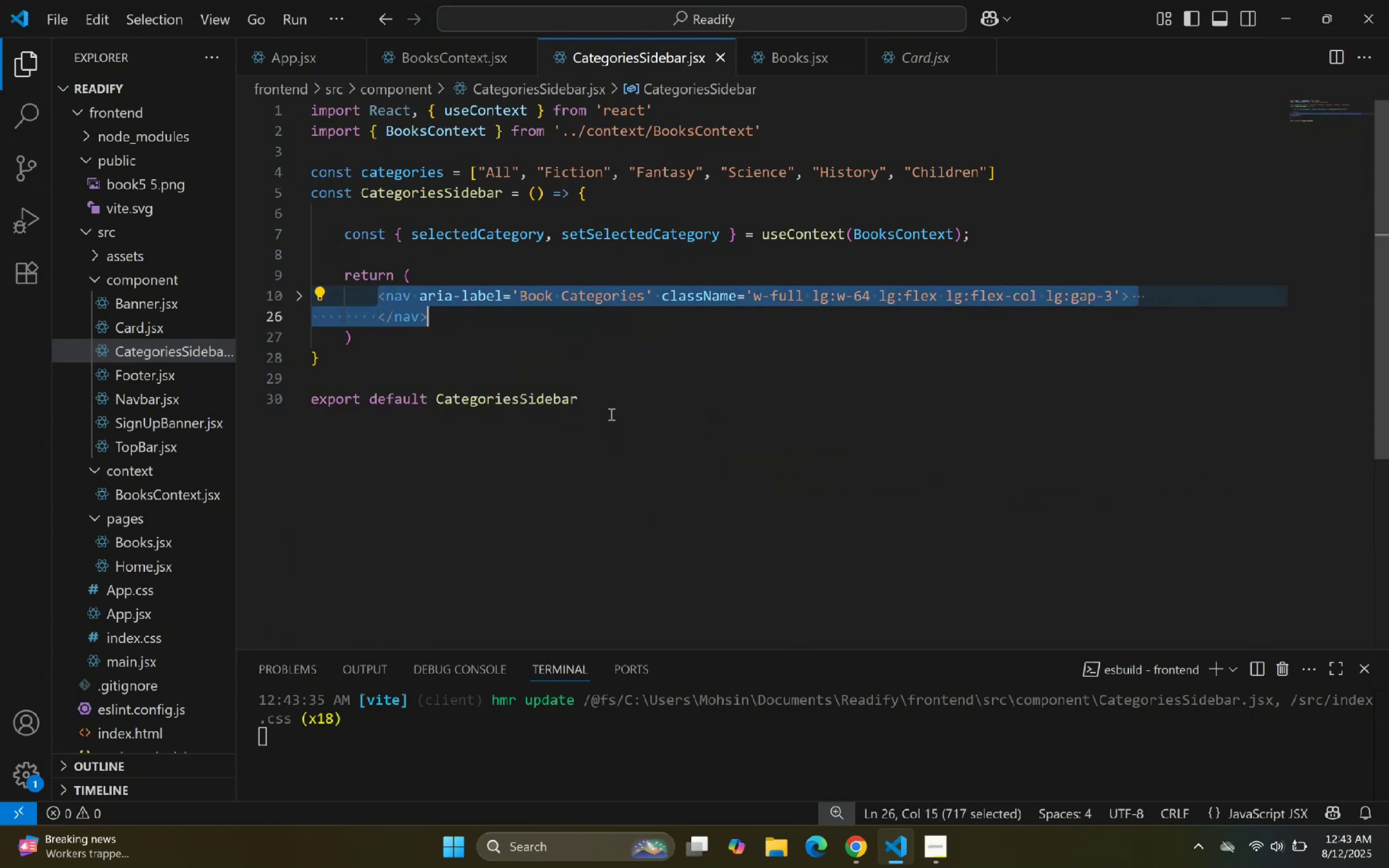 
key(Control+C)
 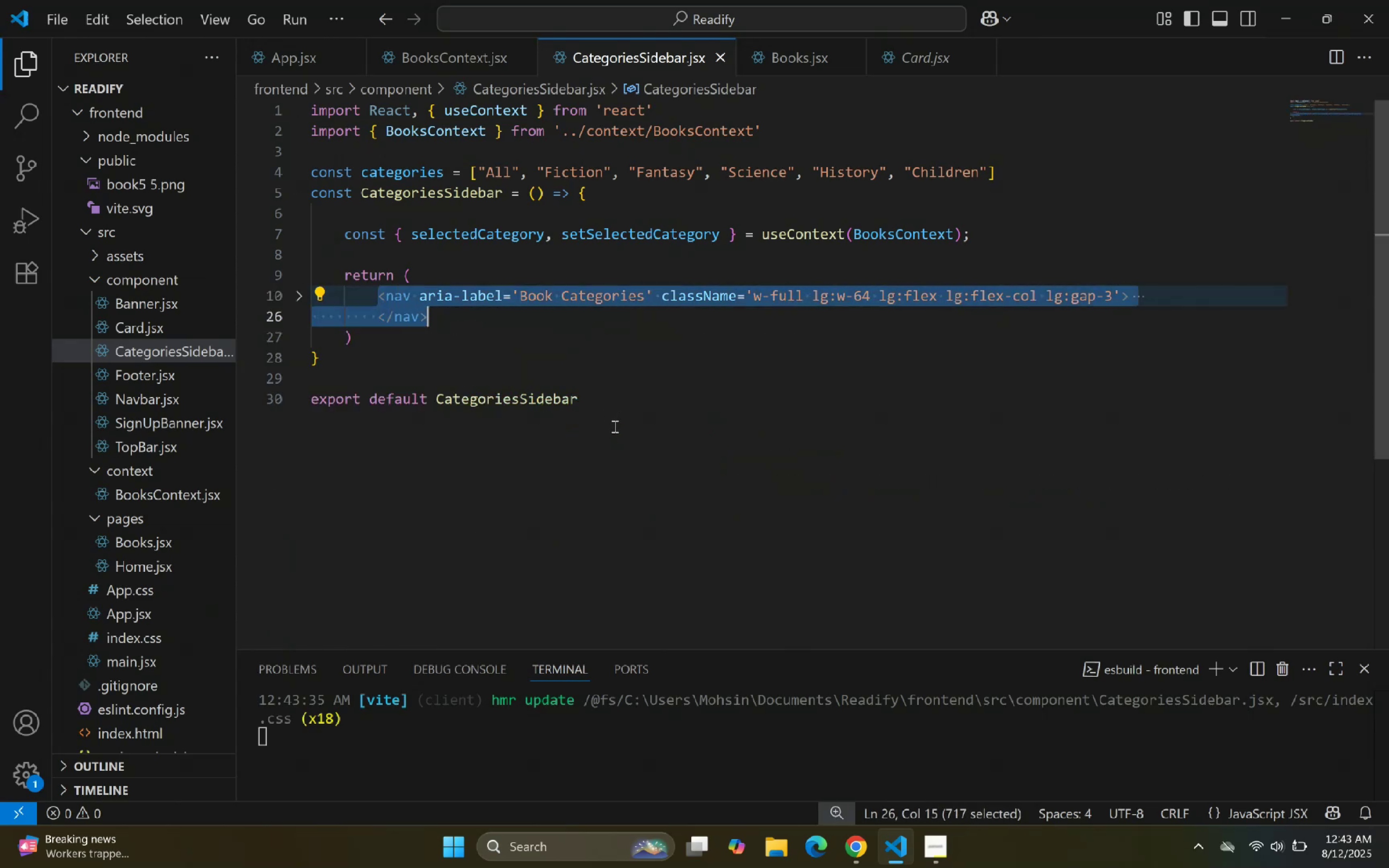 
key(Control+C)
 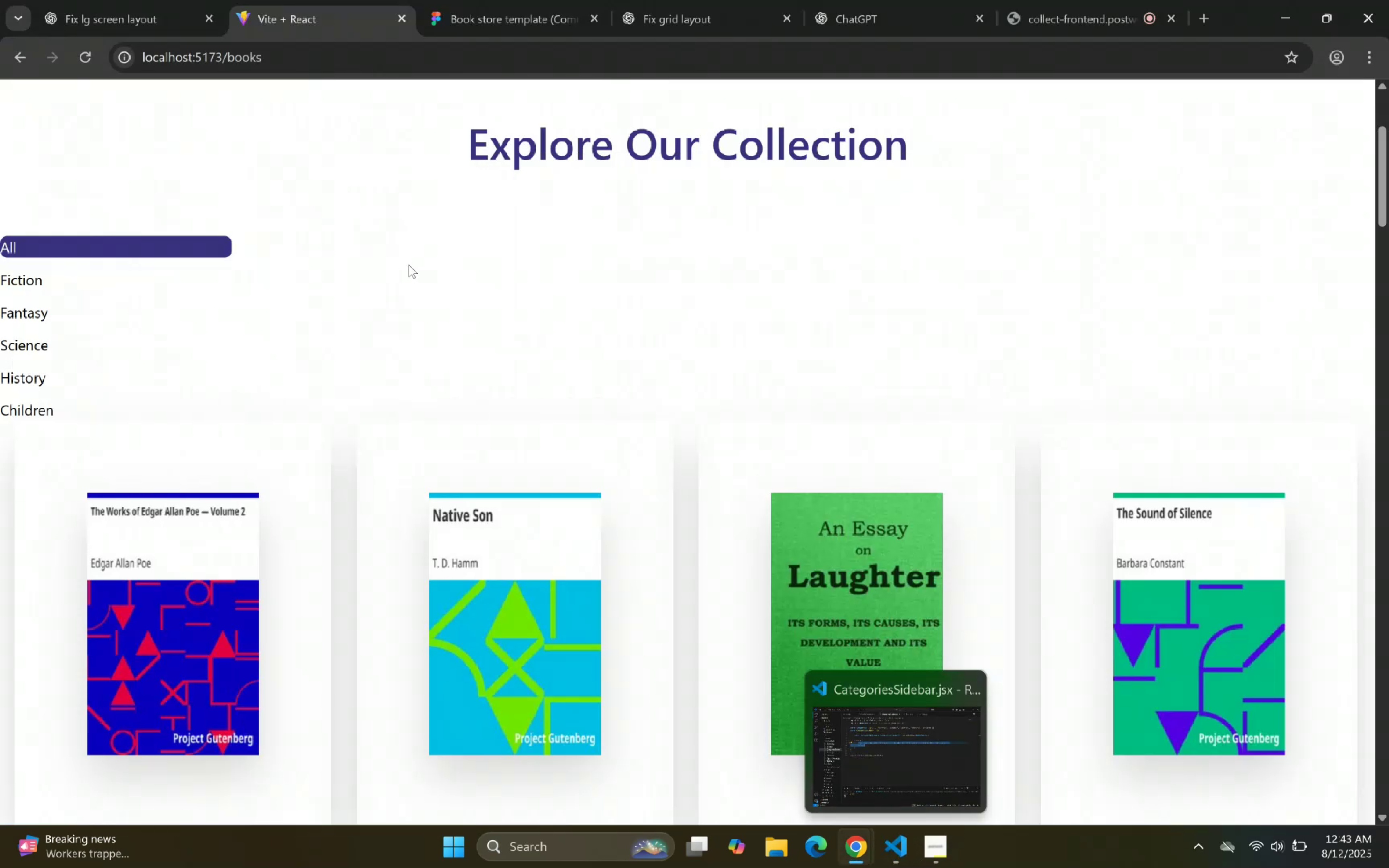 
left_click([171, 0])
 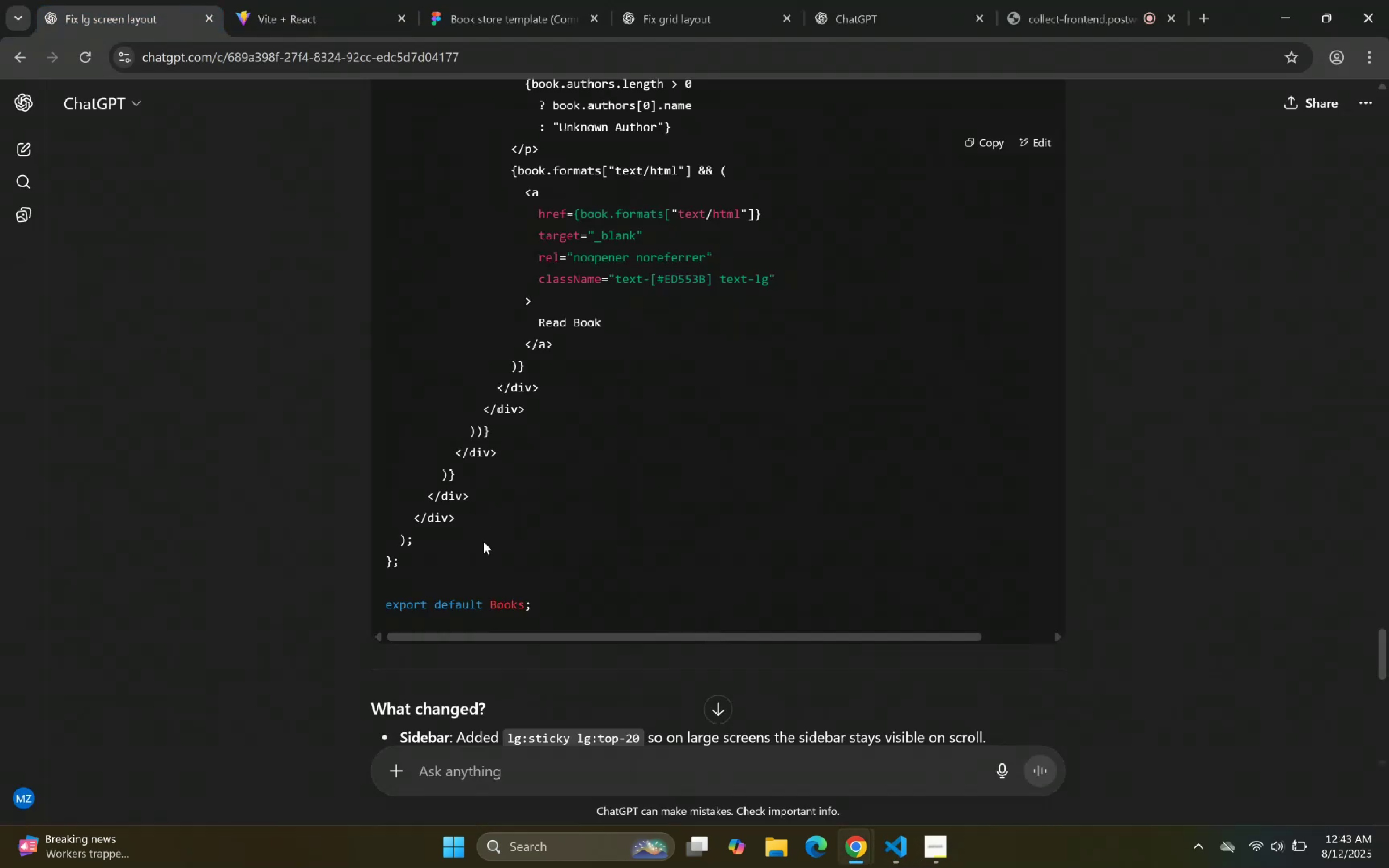 
scroll: coordinate [565, 509], scroll_direction: down, amount: 8.0
 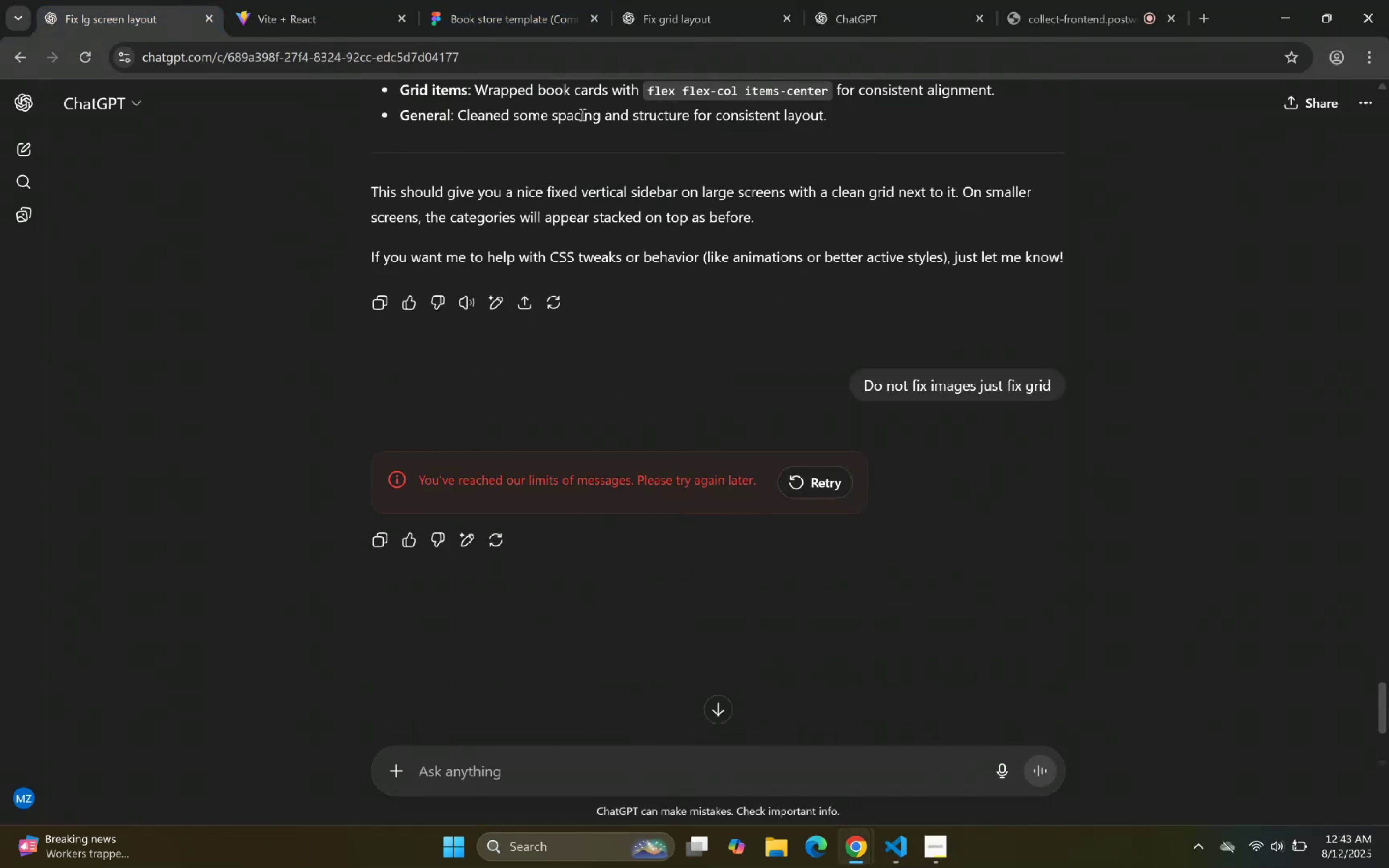 
left_click([679, 0])
 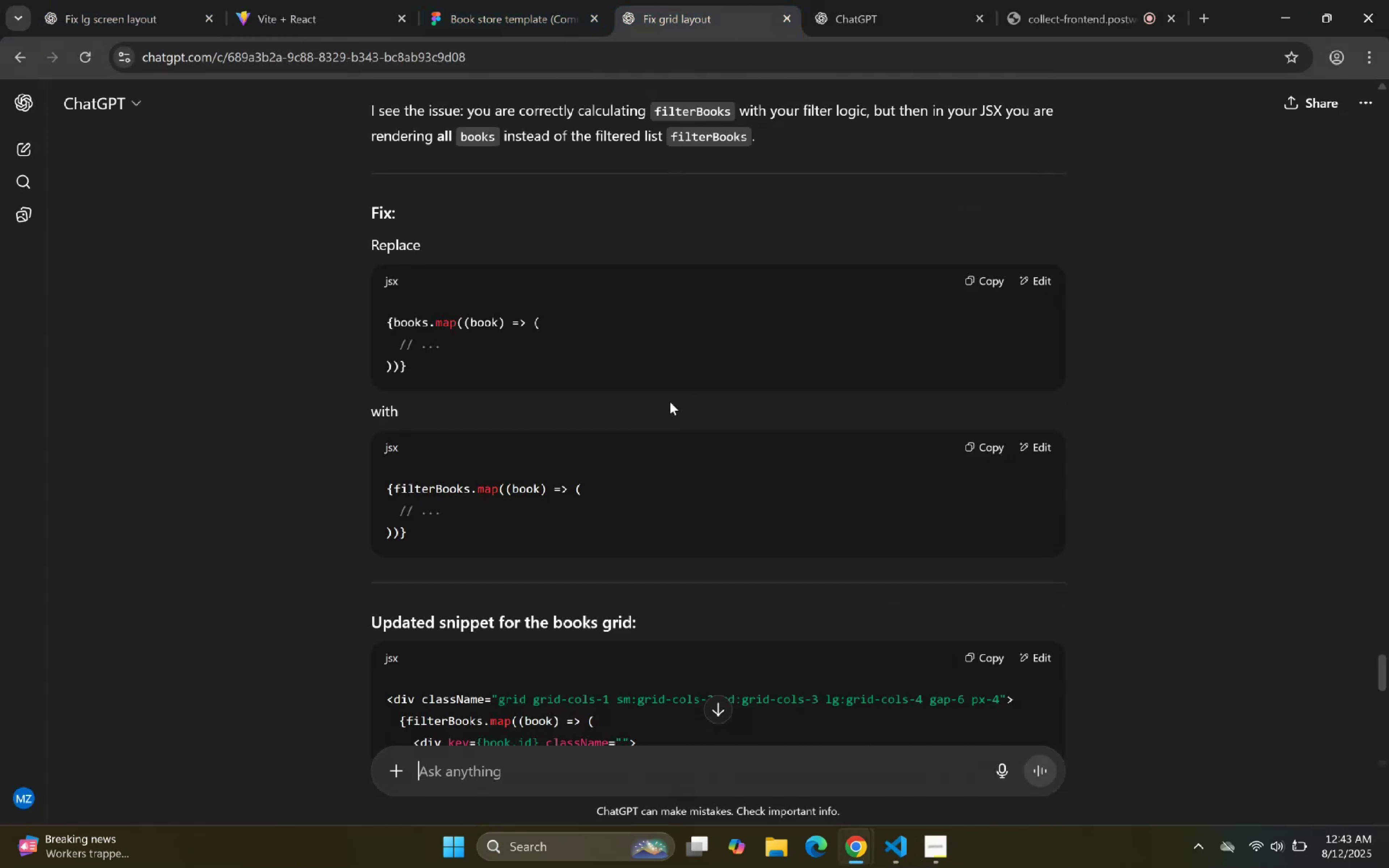 
scroll: coordinate [623, 386], scroll_direction: down, amount: 6.0
 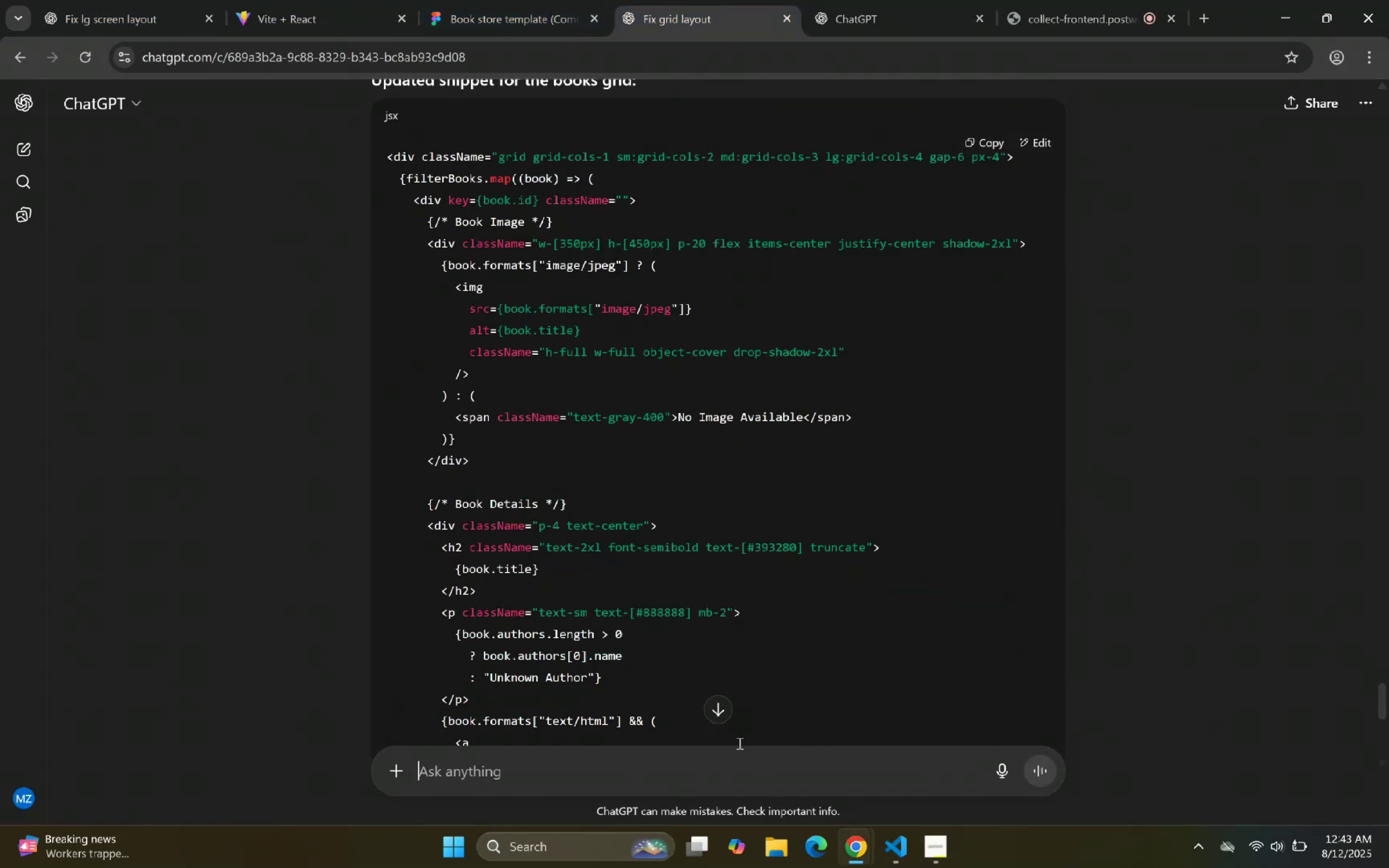 
left_click([719, 719])
 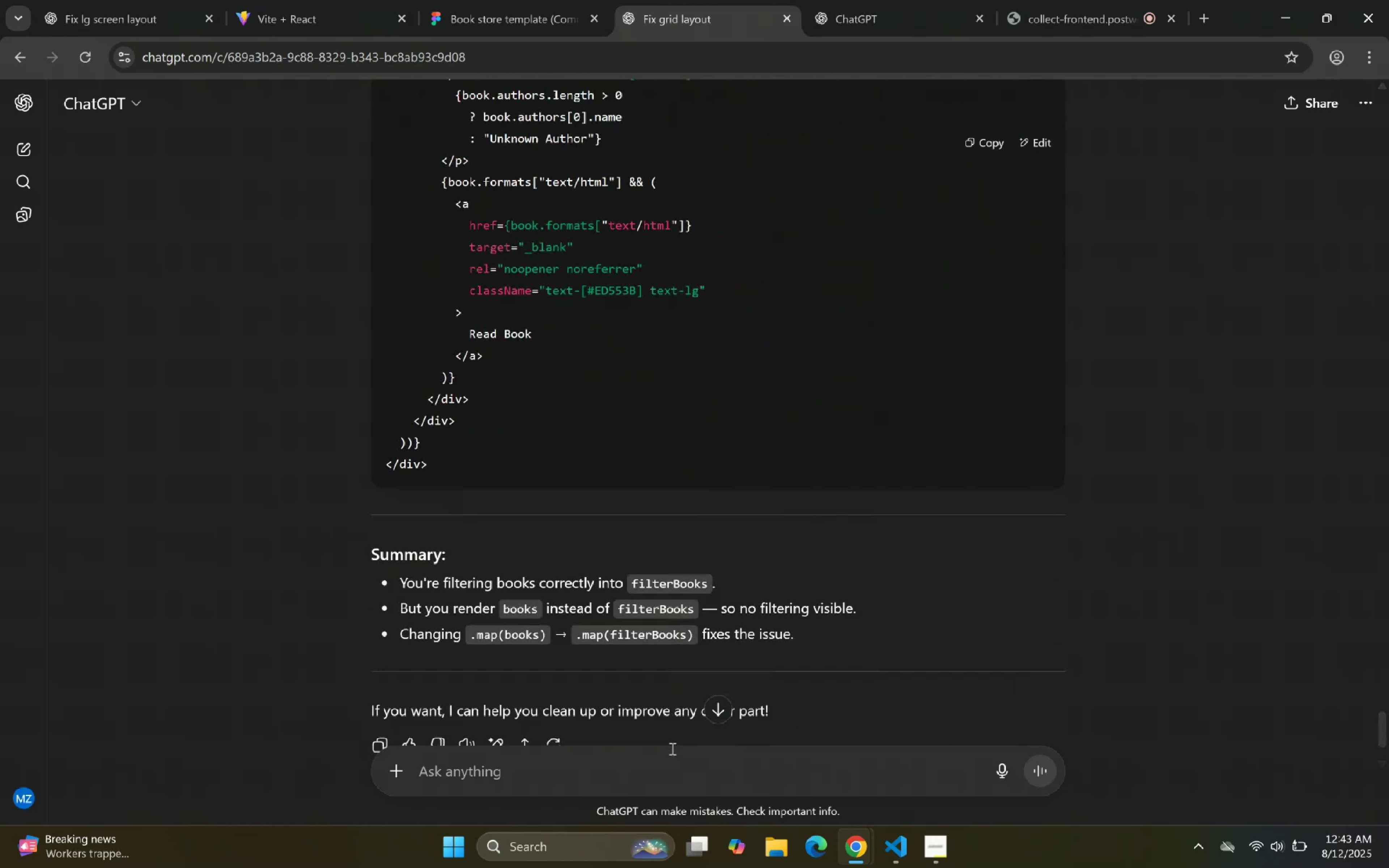 
left_click([669, 749])
 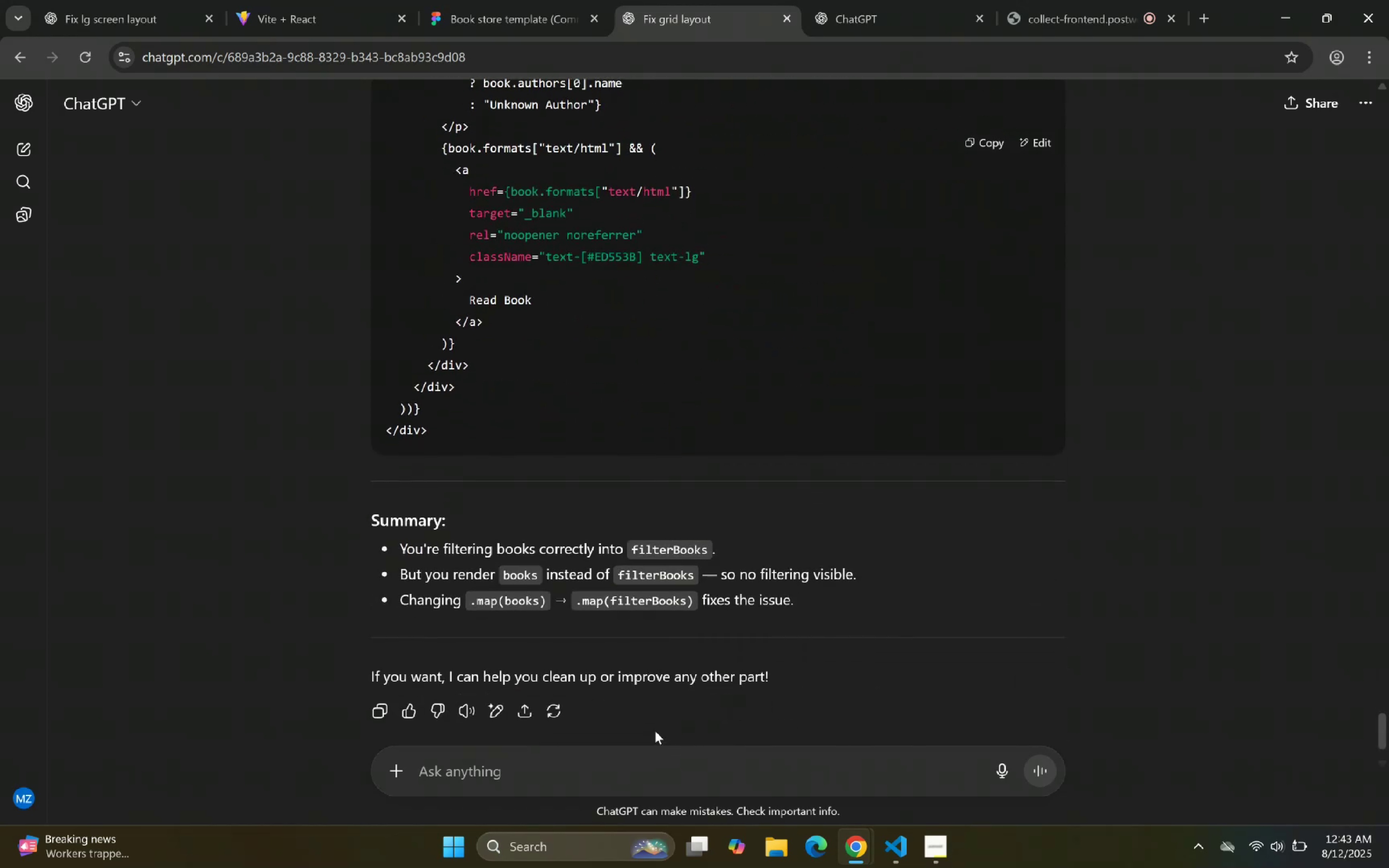 
type(Fix Tailwind:)
 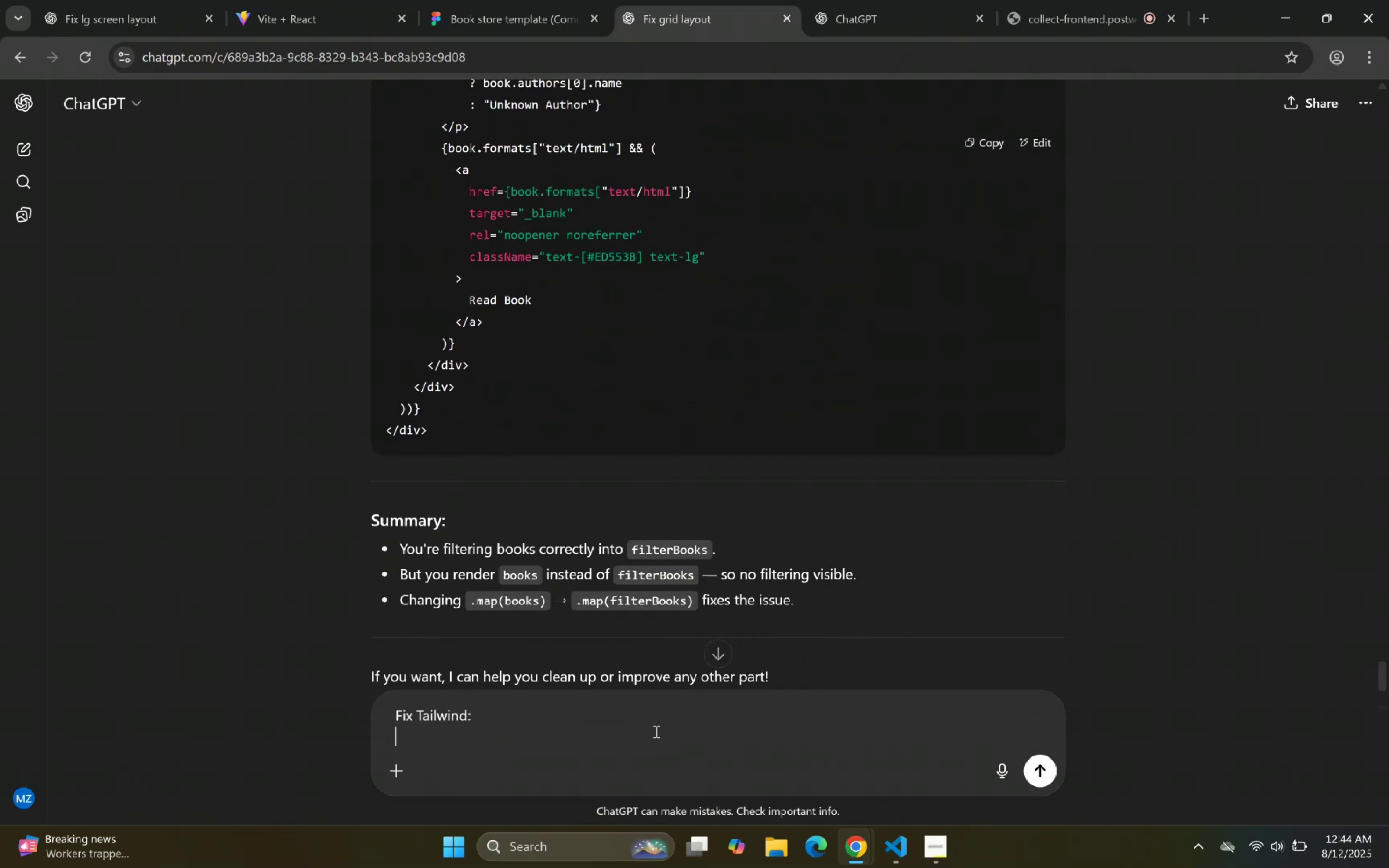 
key(Shift+Enter)
 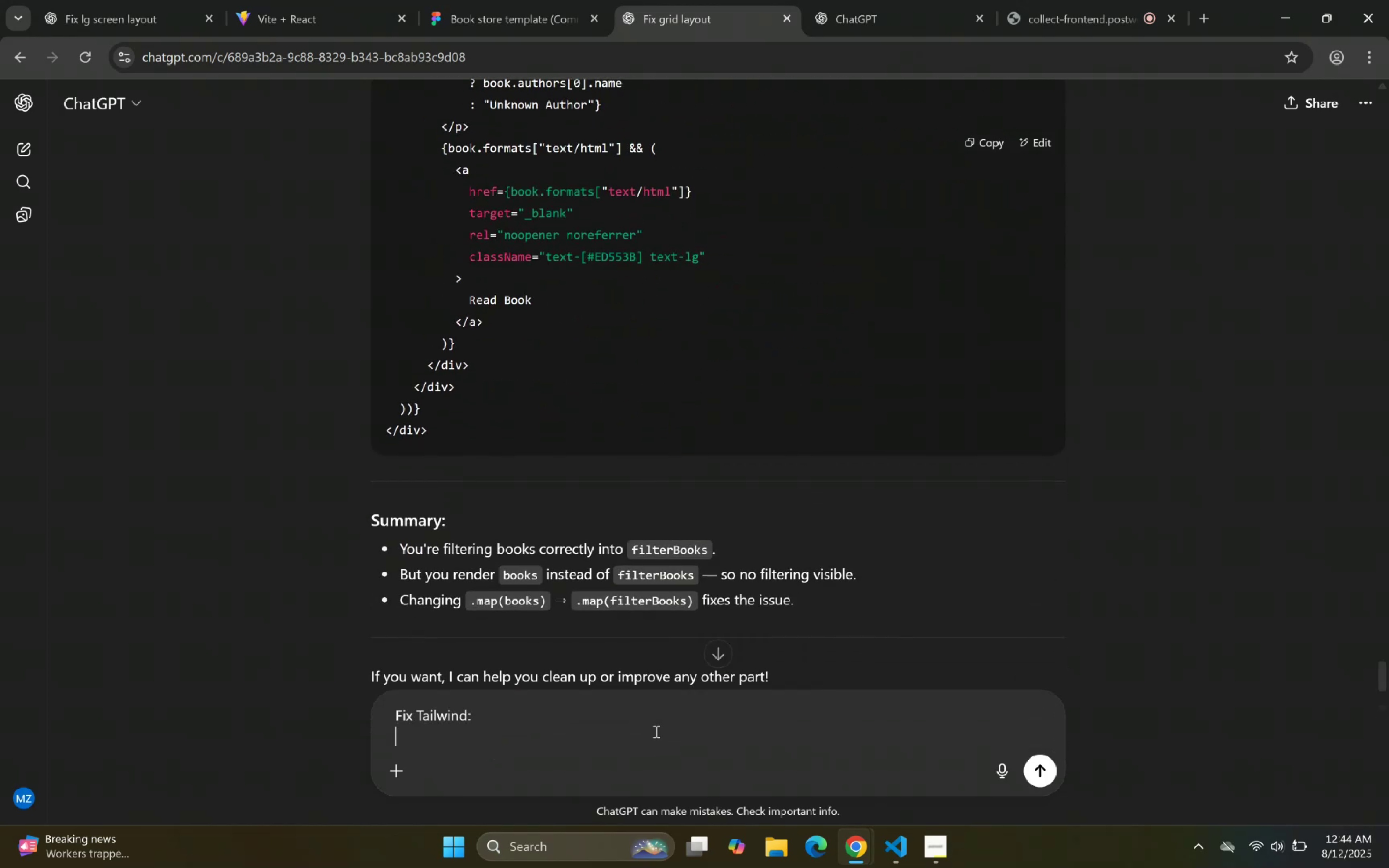 
key(Control+ControlLeft)
 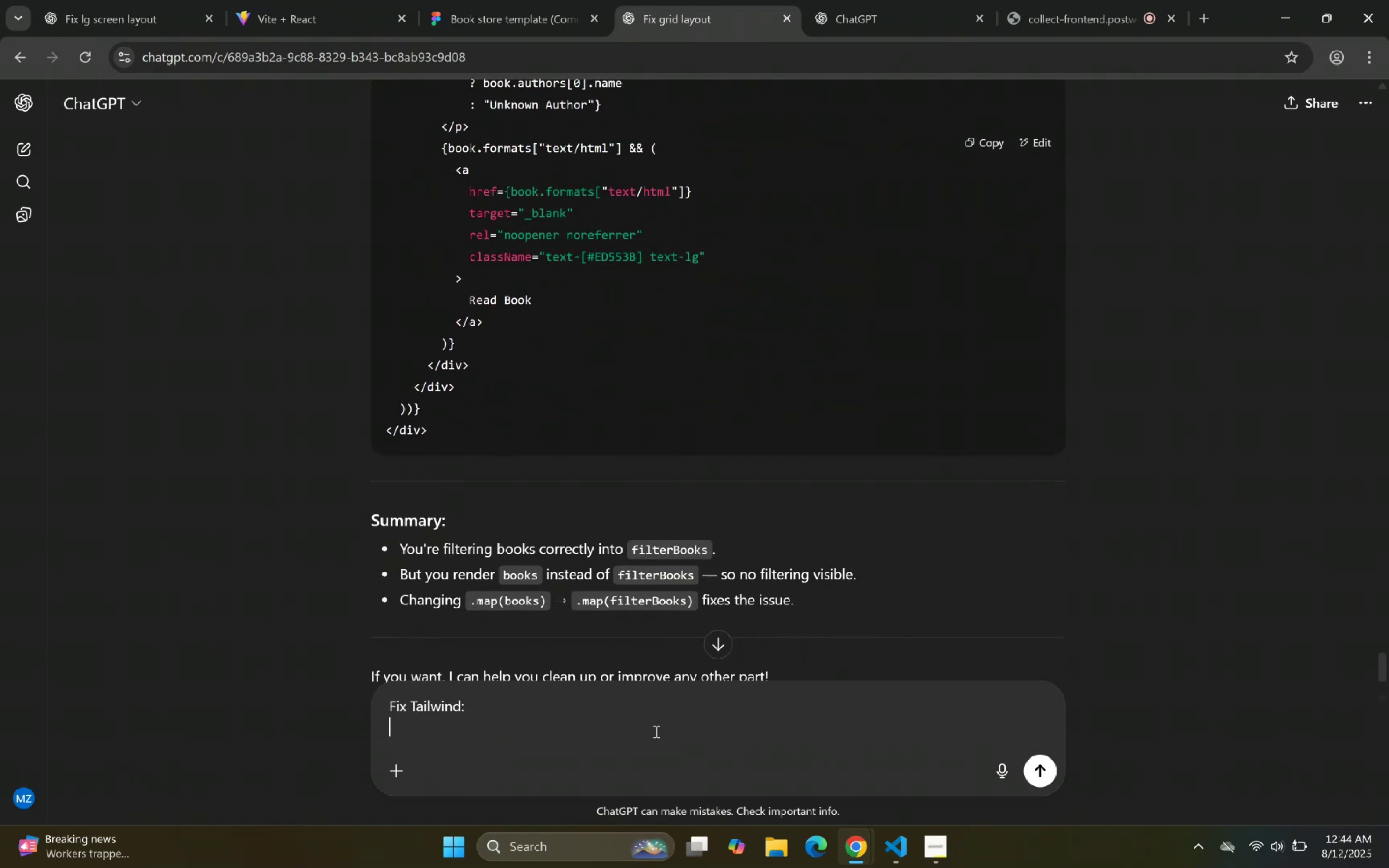 
key(Control+V)
 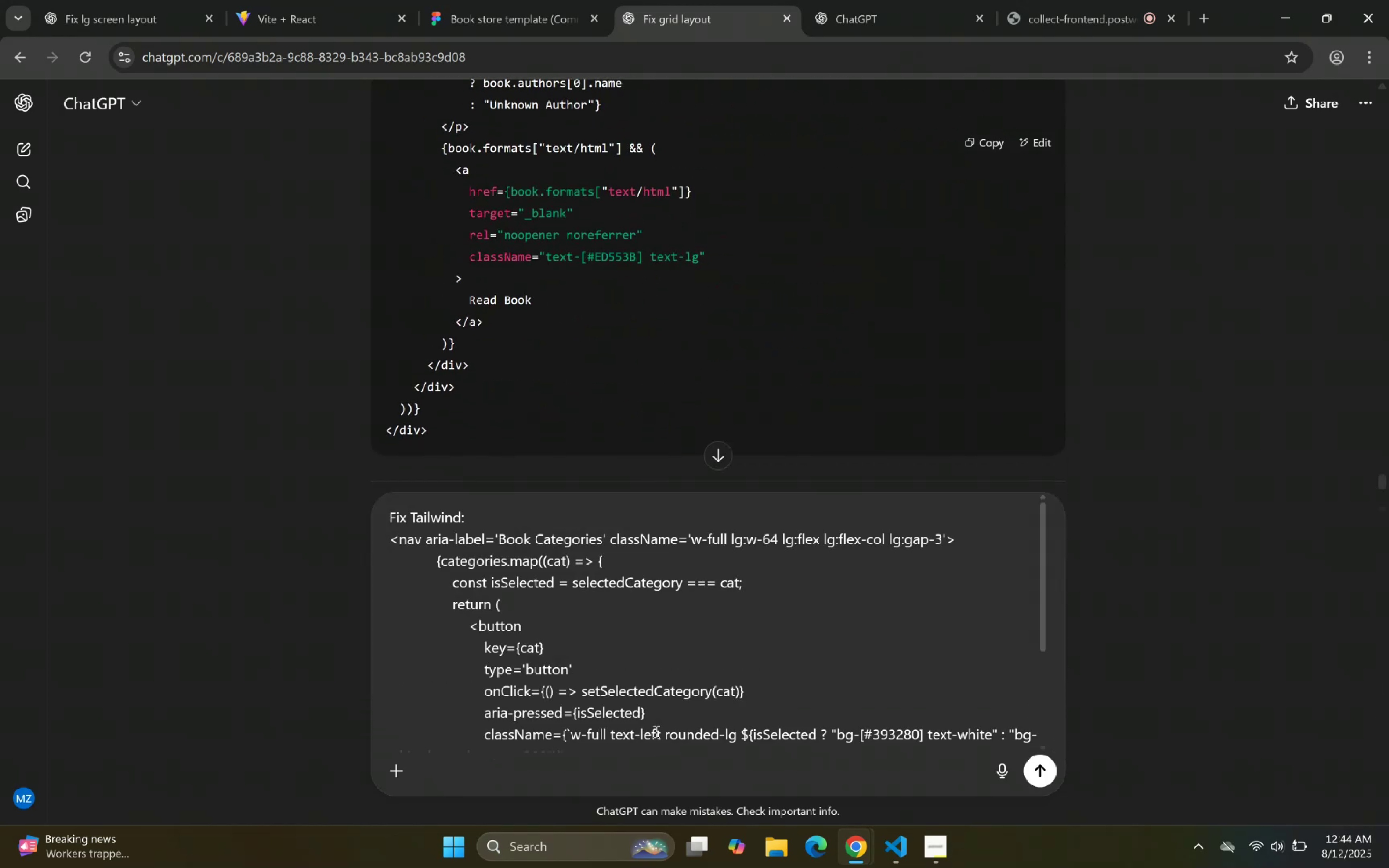 
key(Enter)
 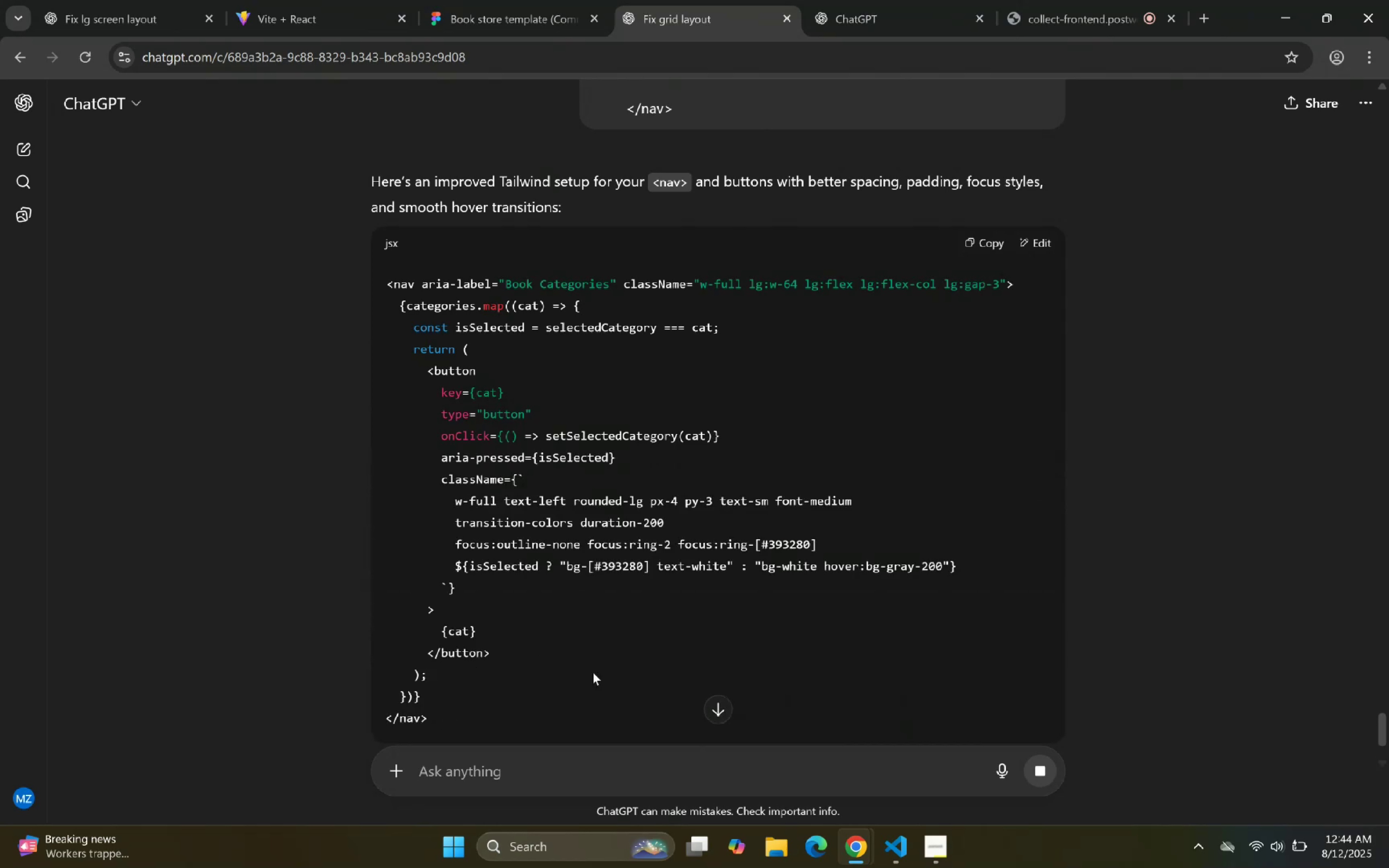 
wait(6.99)
 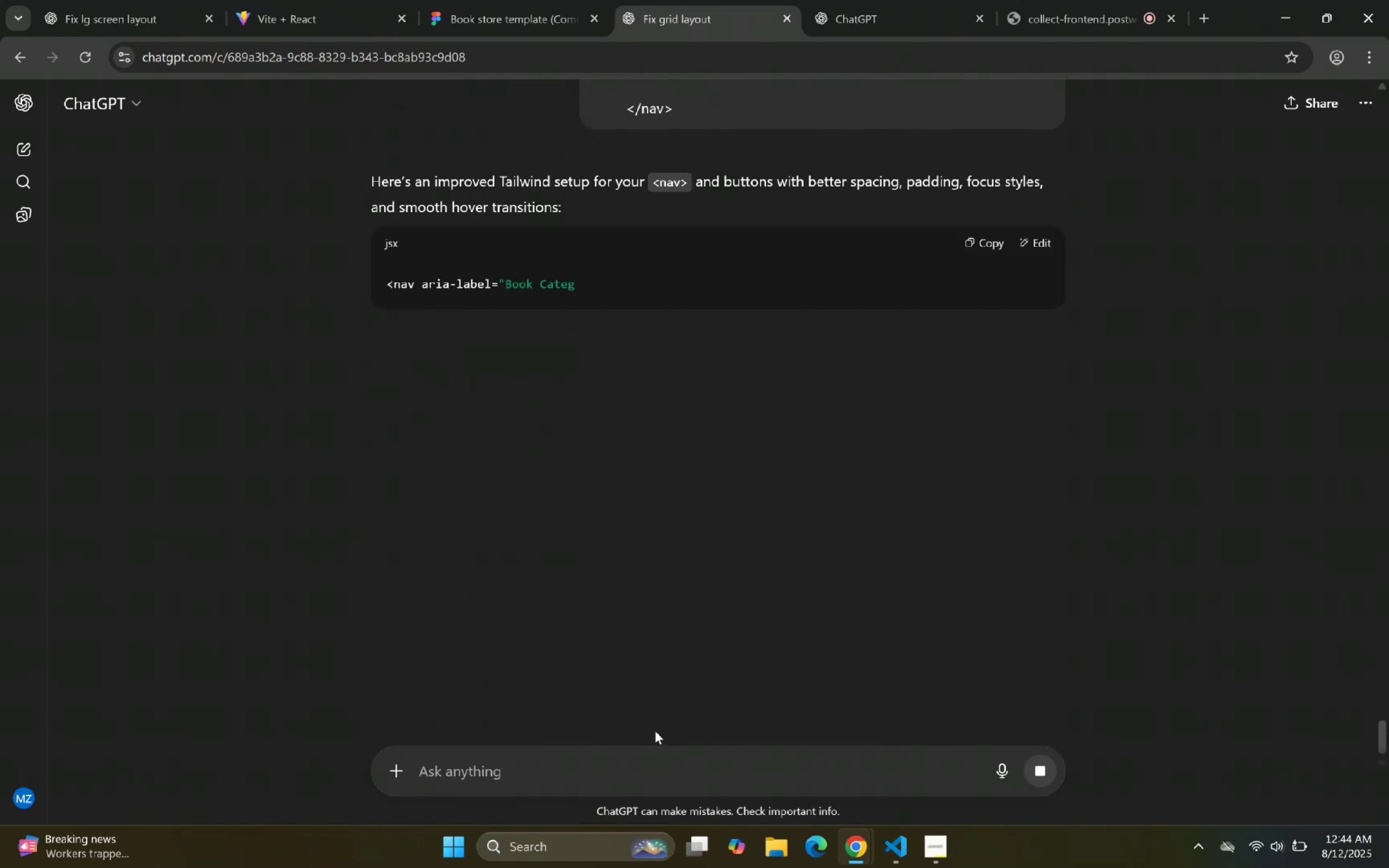 
left_click([988, 249])
 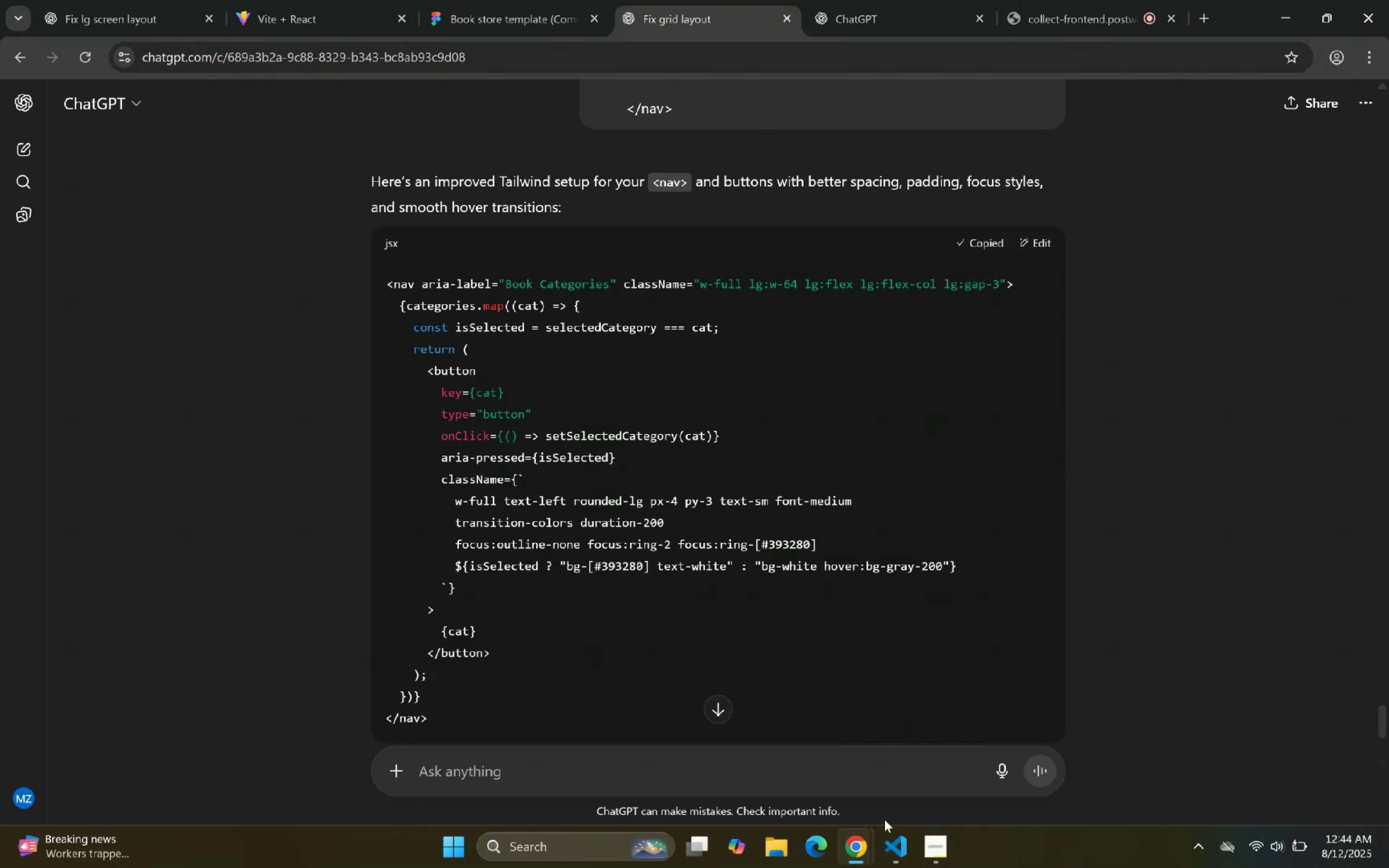 
left_click([897, 838])
 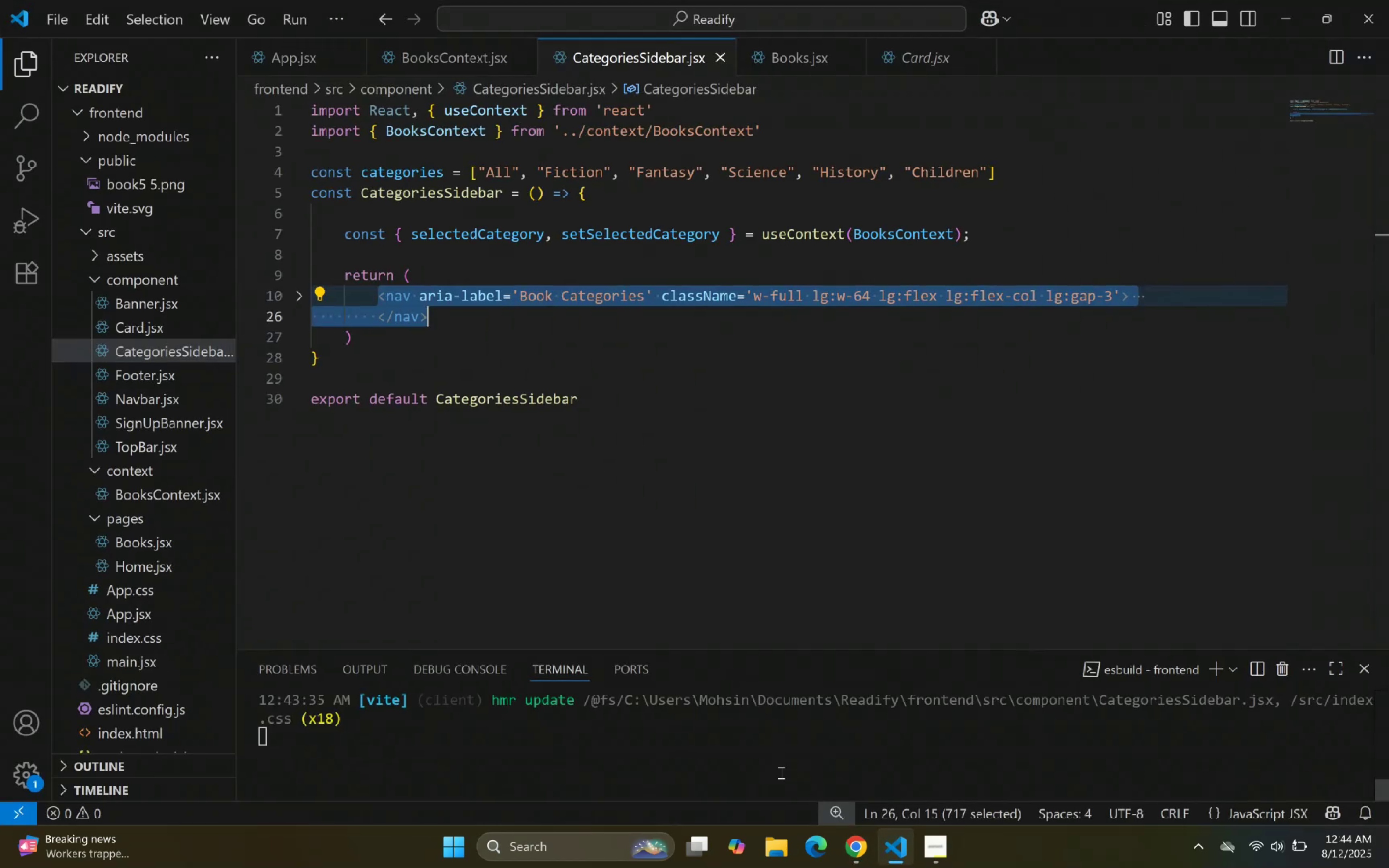 
key(Control+V)
 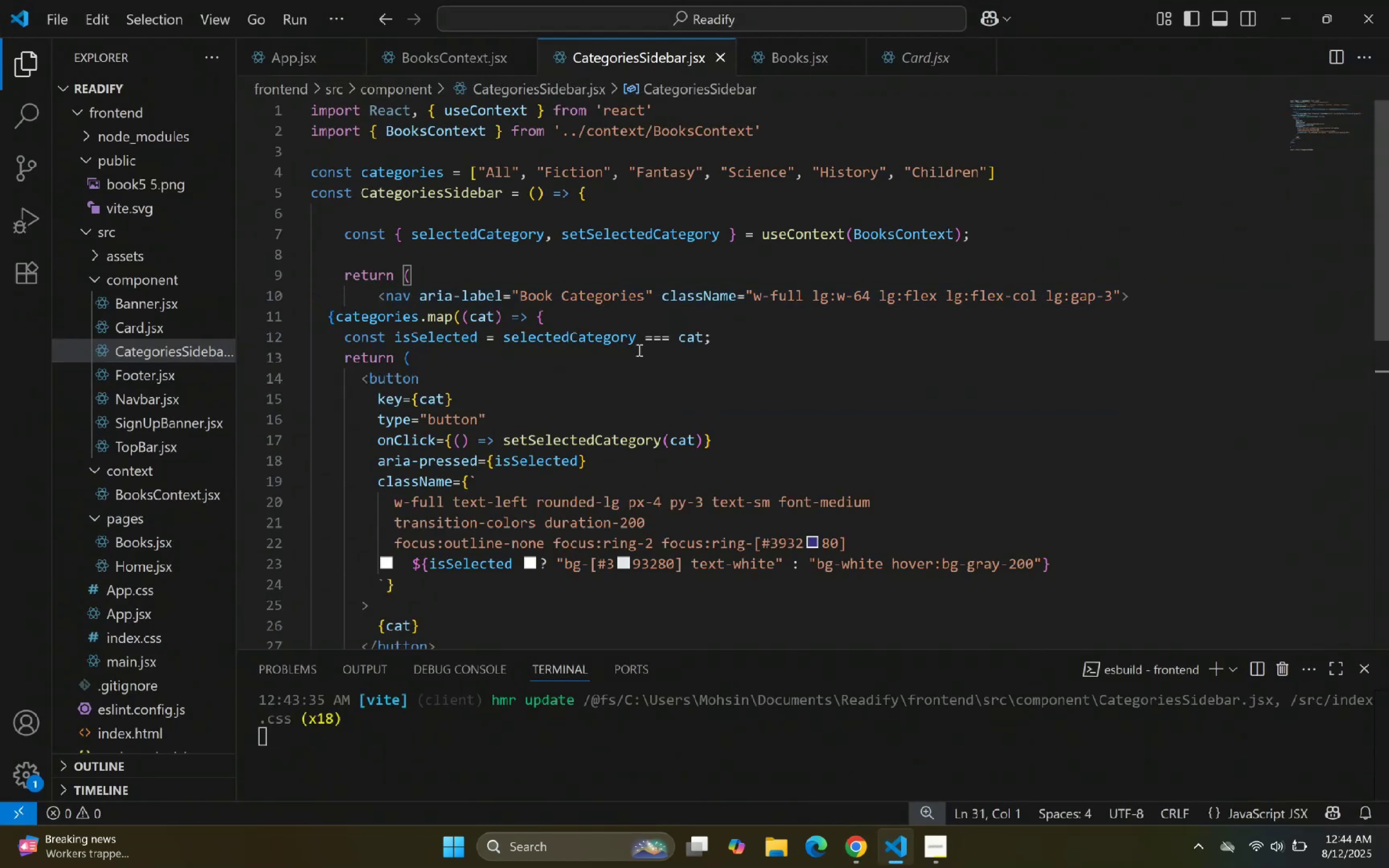 
right_click([638, 347])
 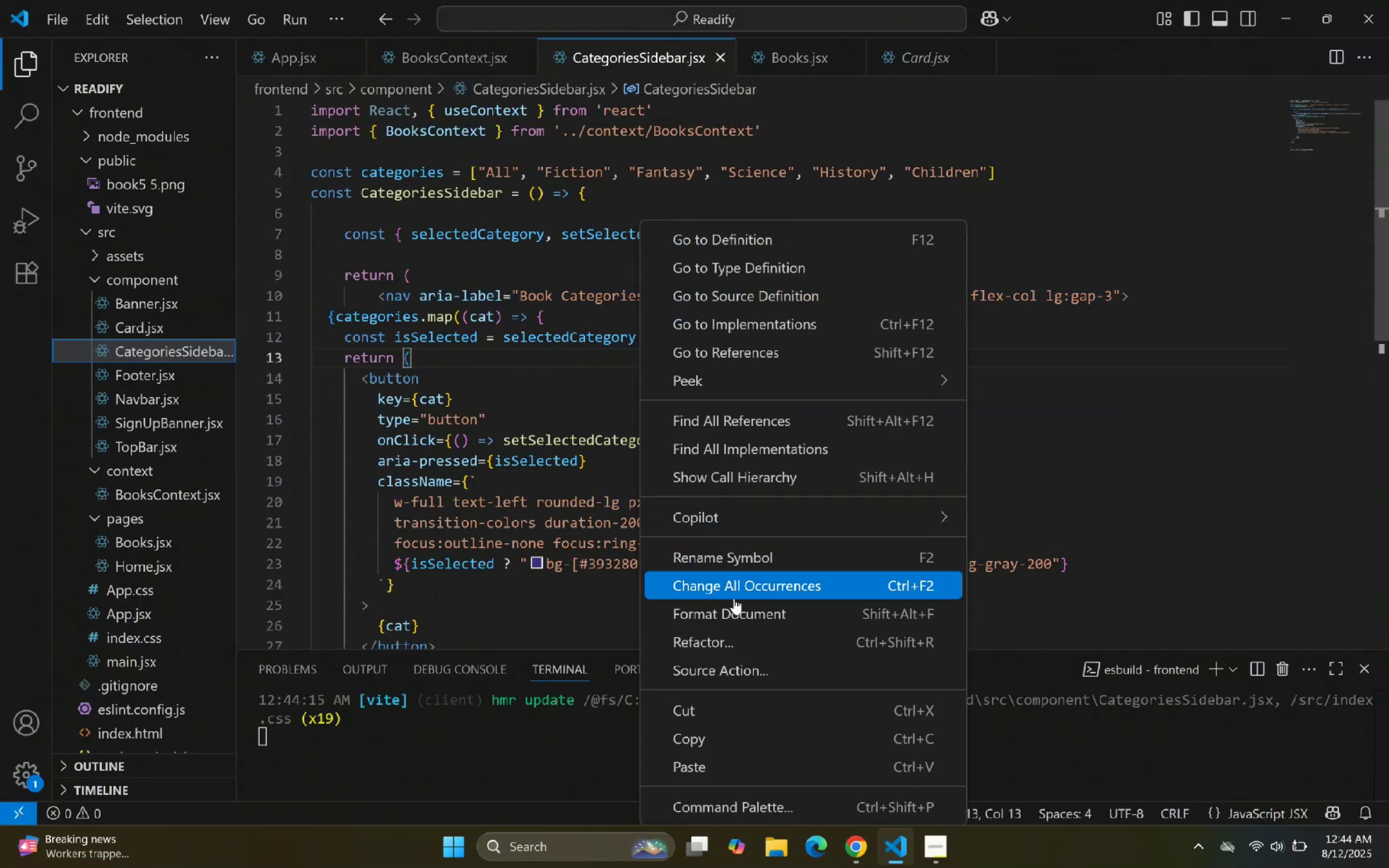 
left_click([732, 616])
 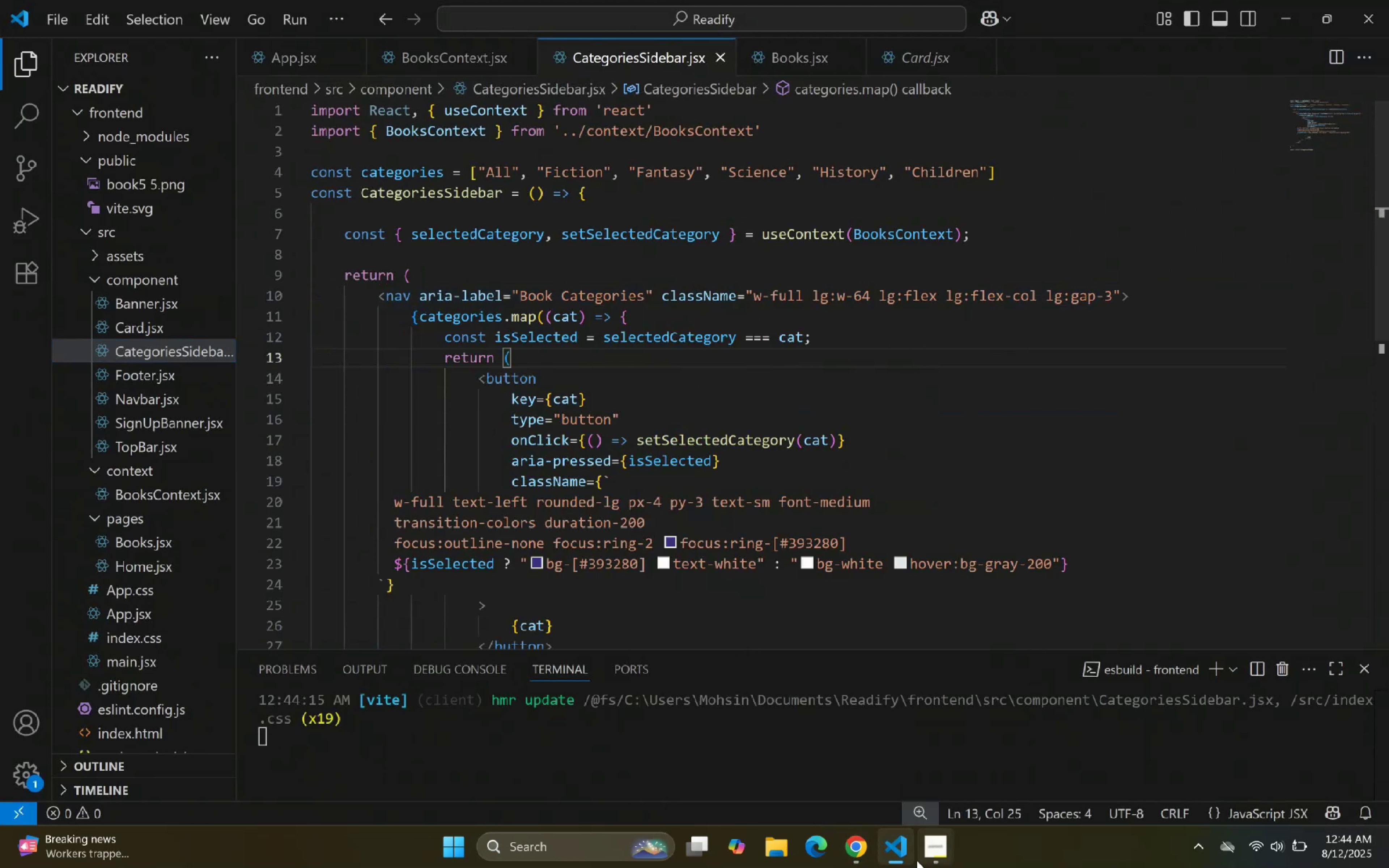 
left_click([901, 856])
 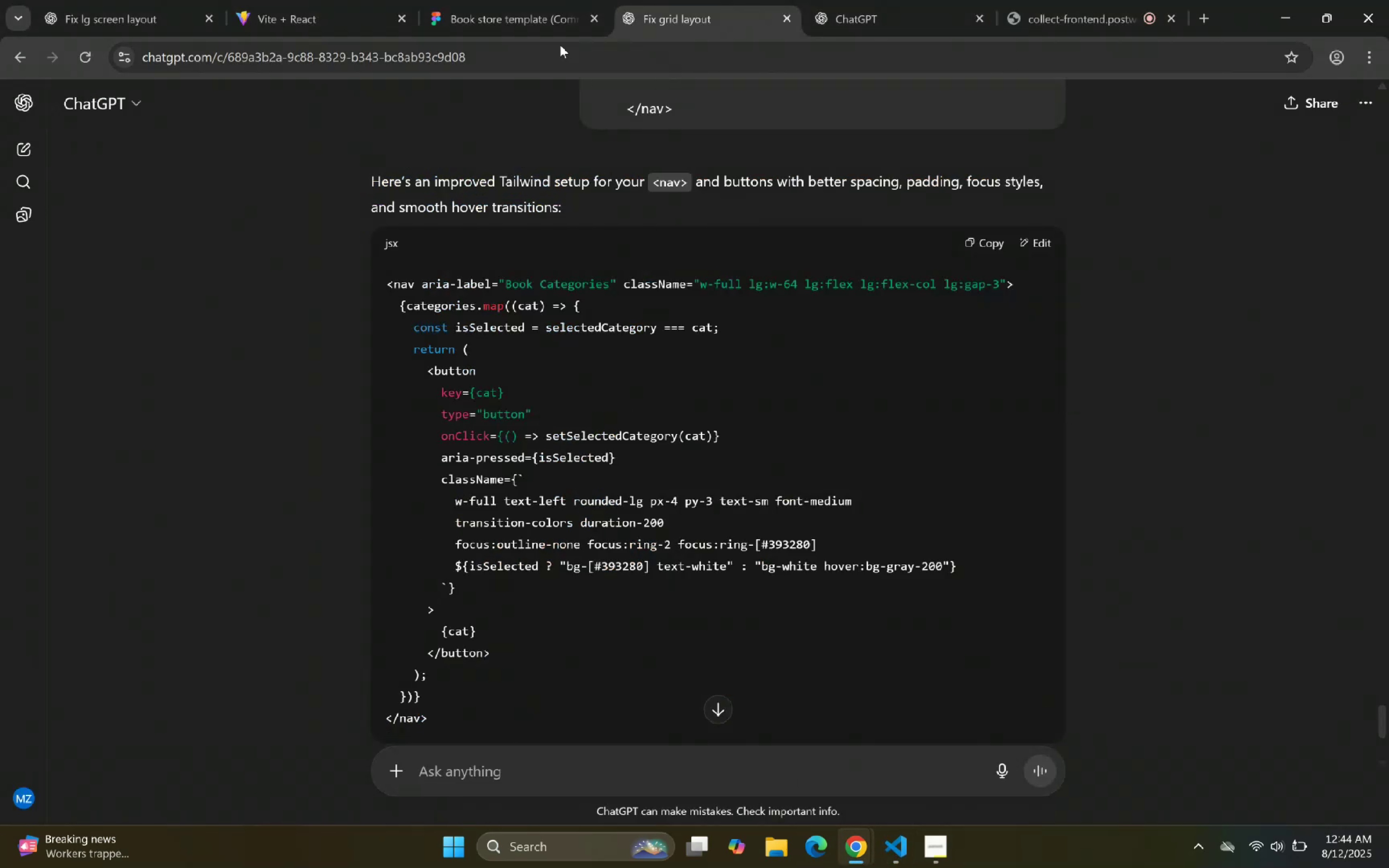 
left_click([387, 0])
 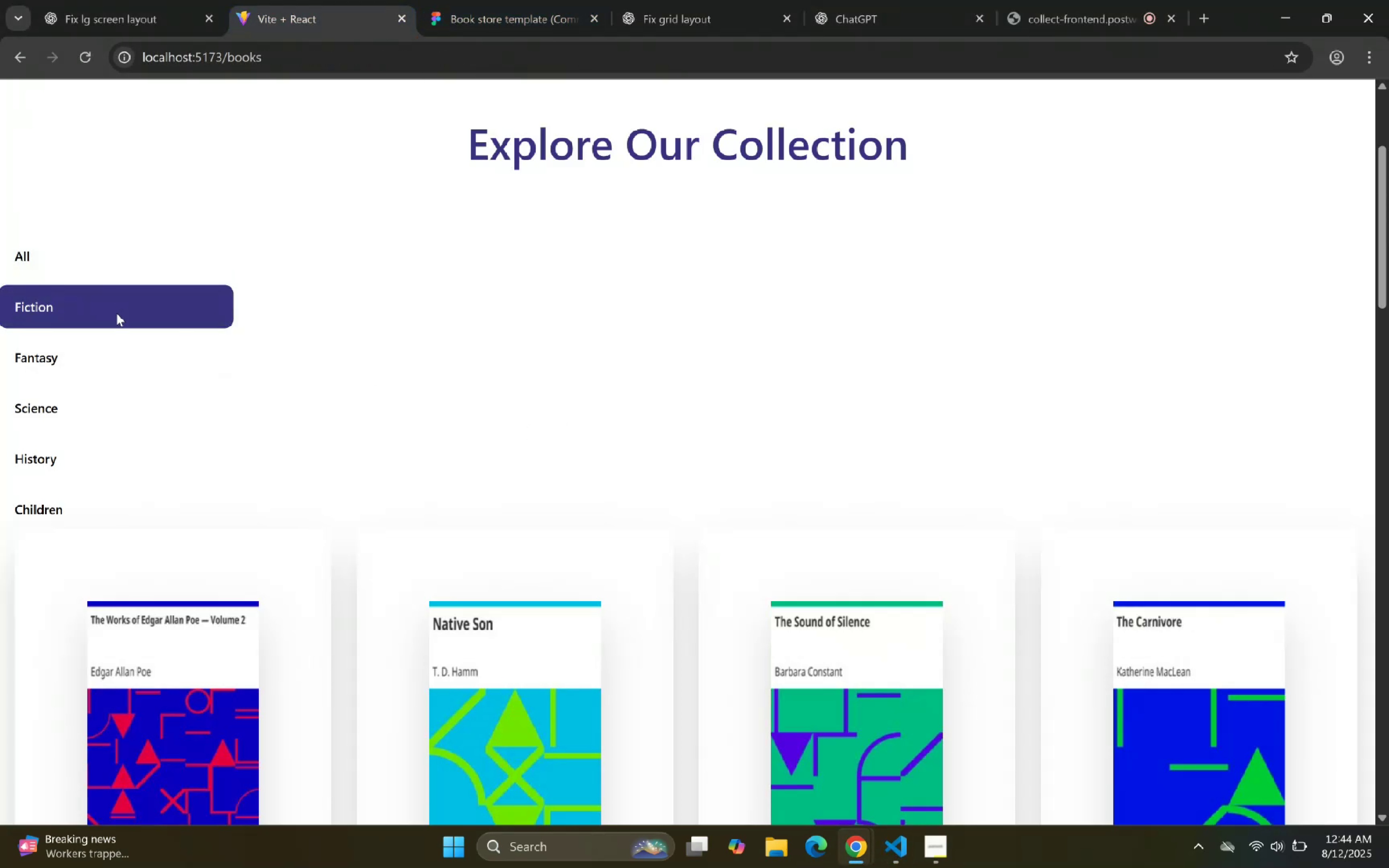 
double_click([111, 362])
 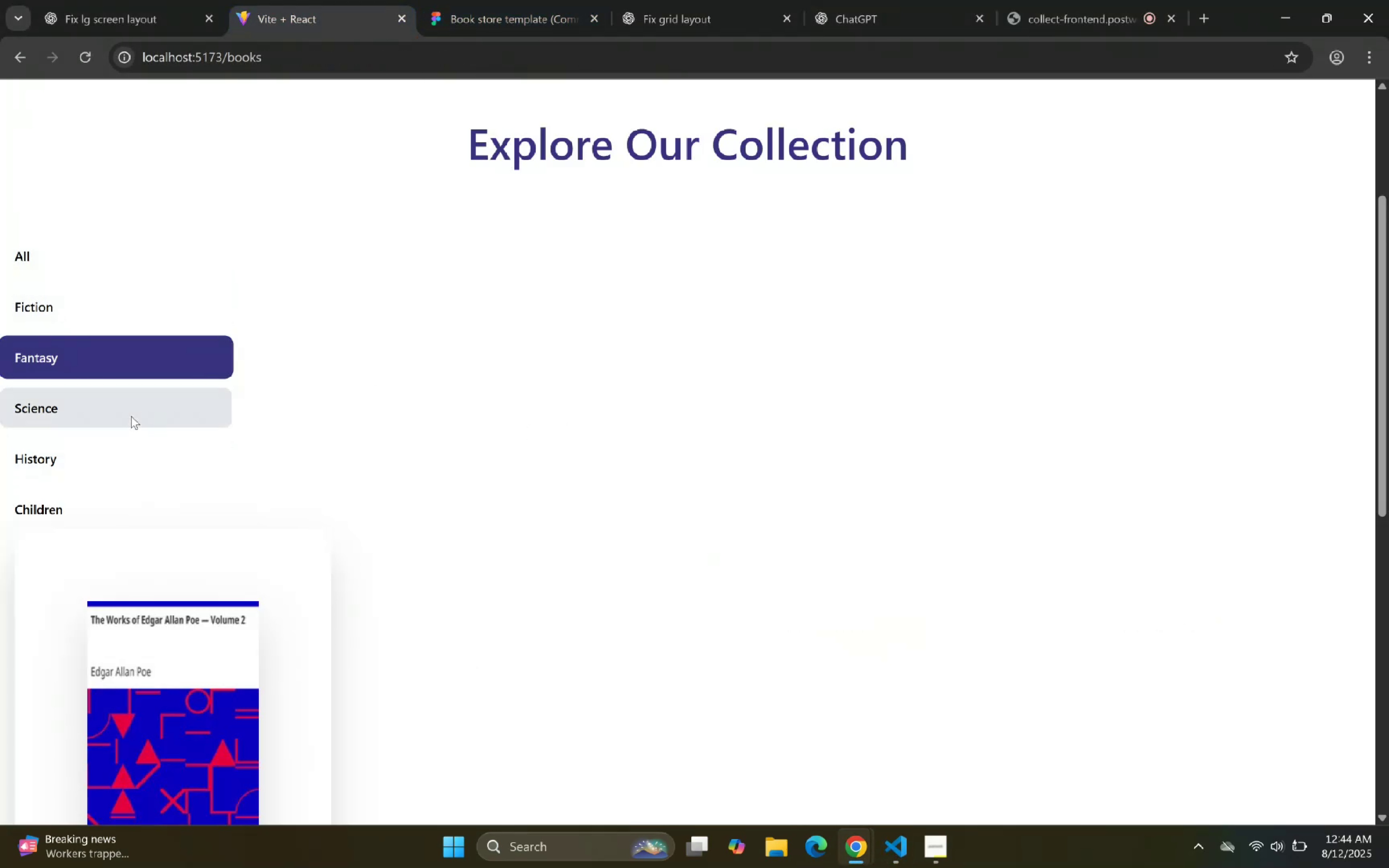 
double_click([124, 467])
 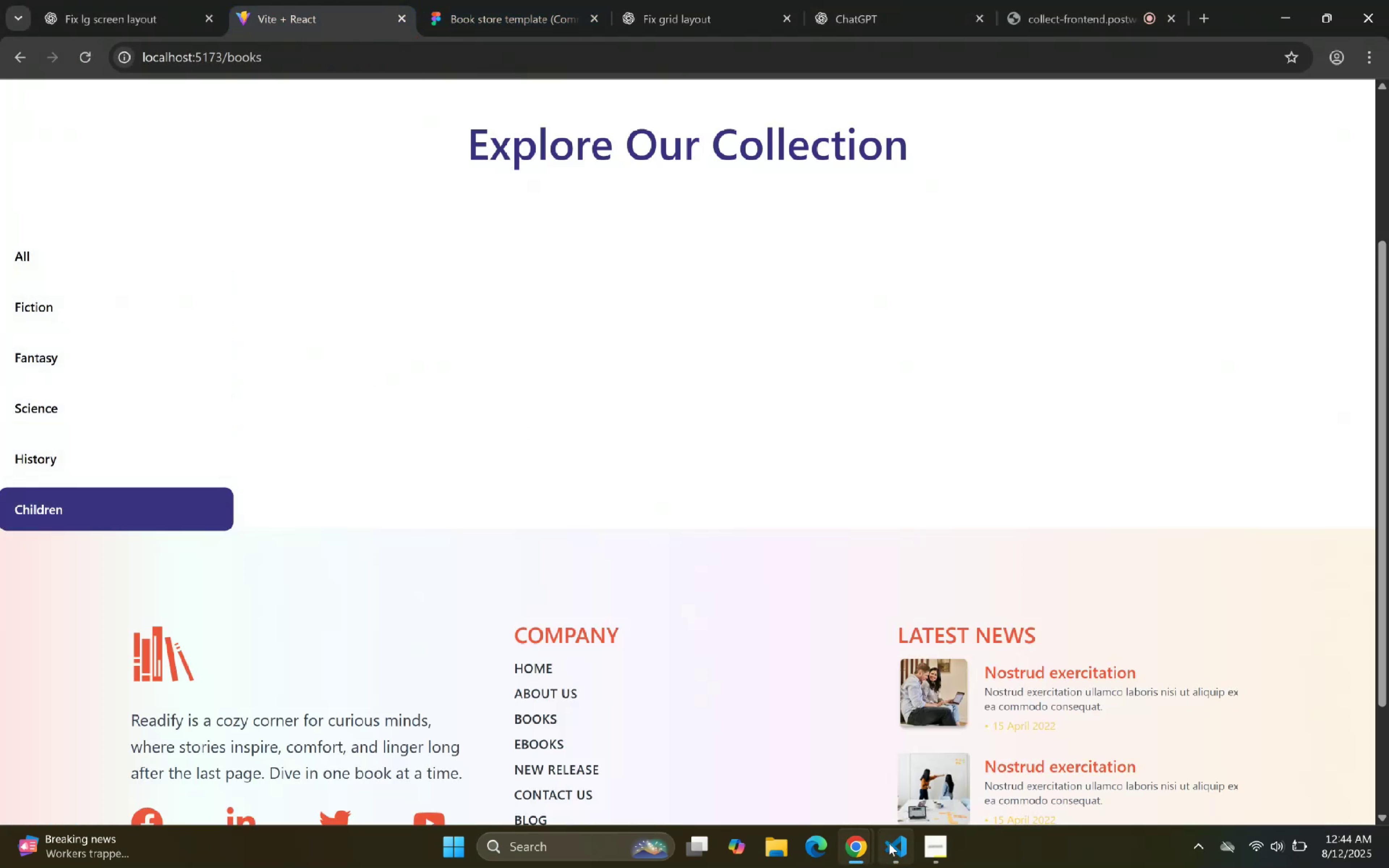 
scroll: coordinate [719, 444], scroll_direction: up, amount: 4.0
 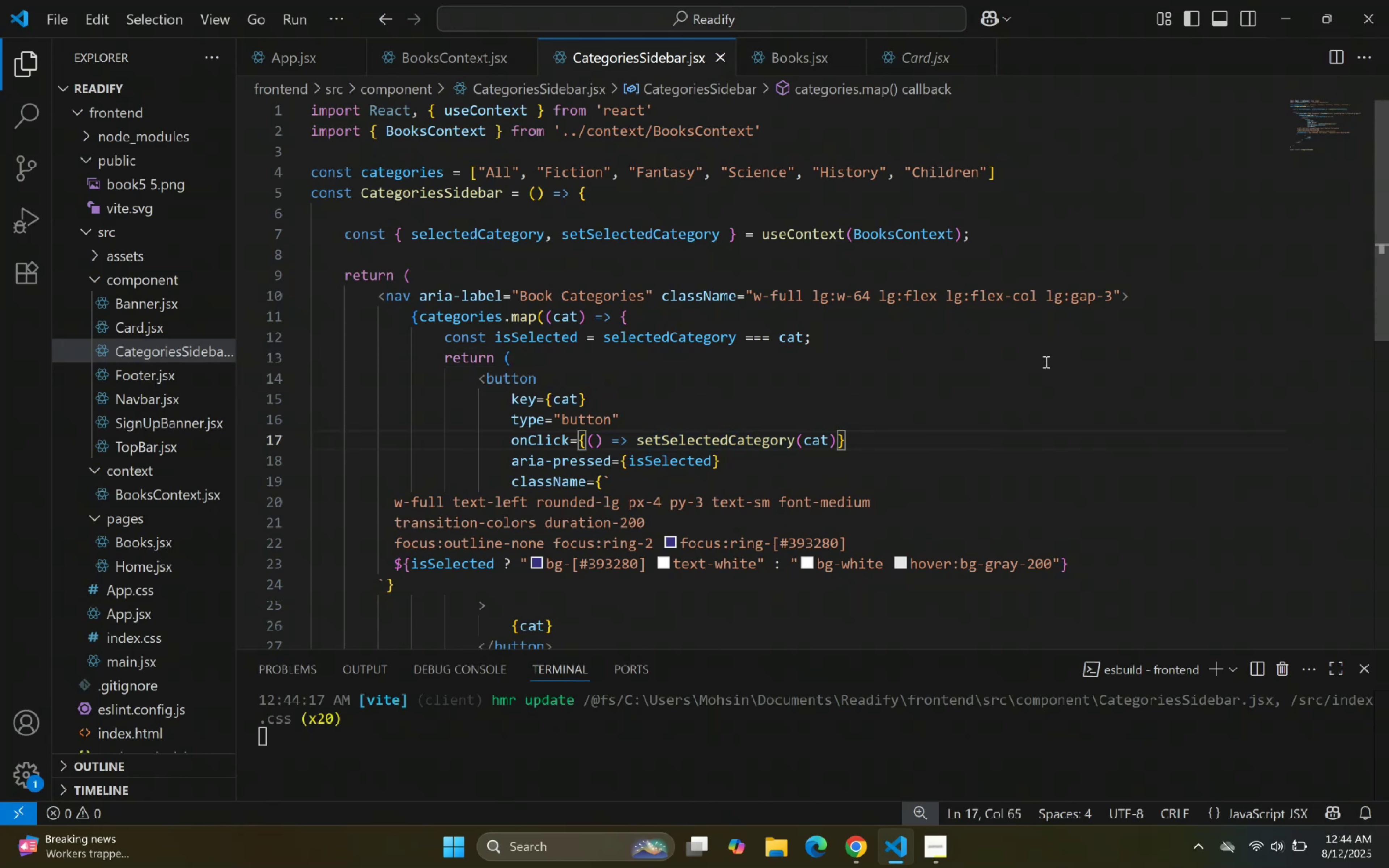 
right_click([964, 326])
 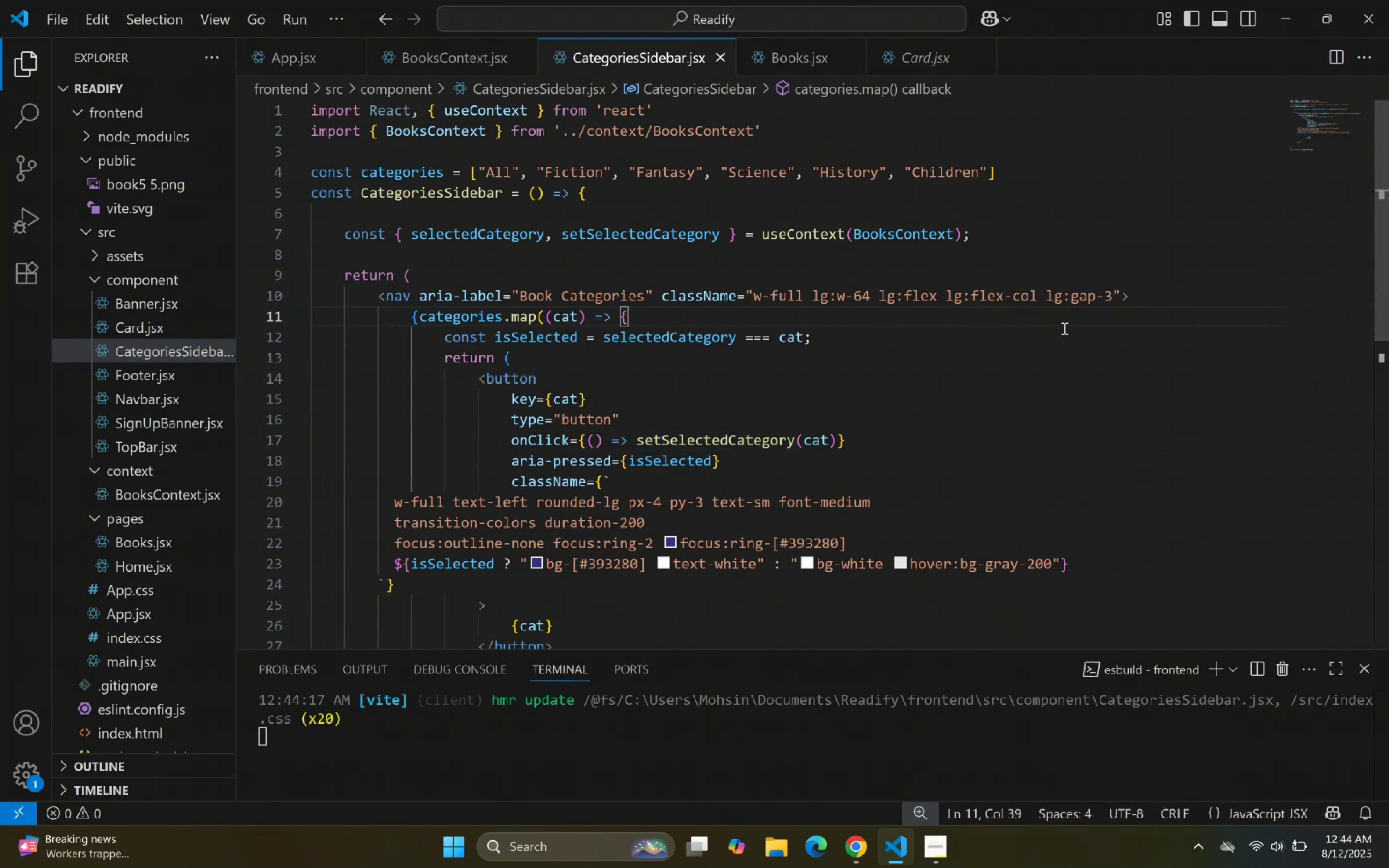 
left_click([1112, 298])
 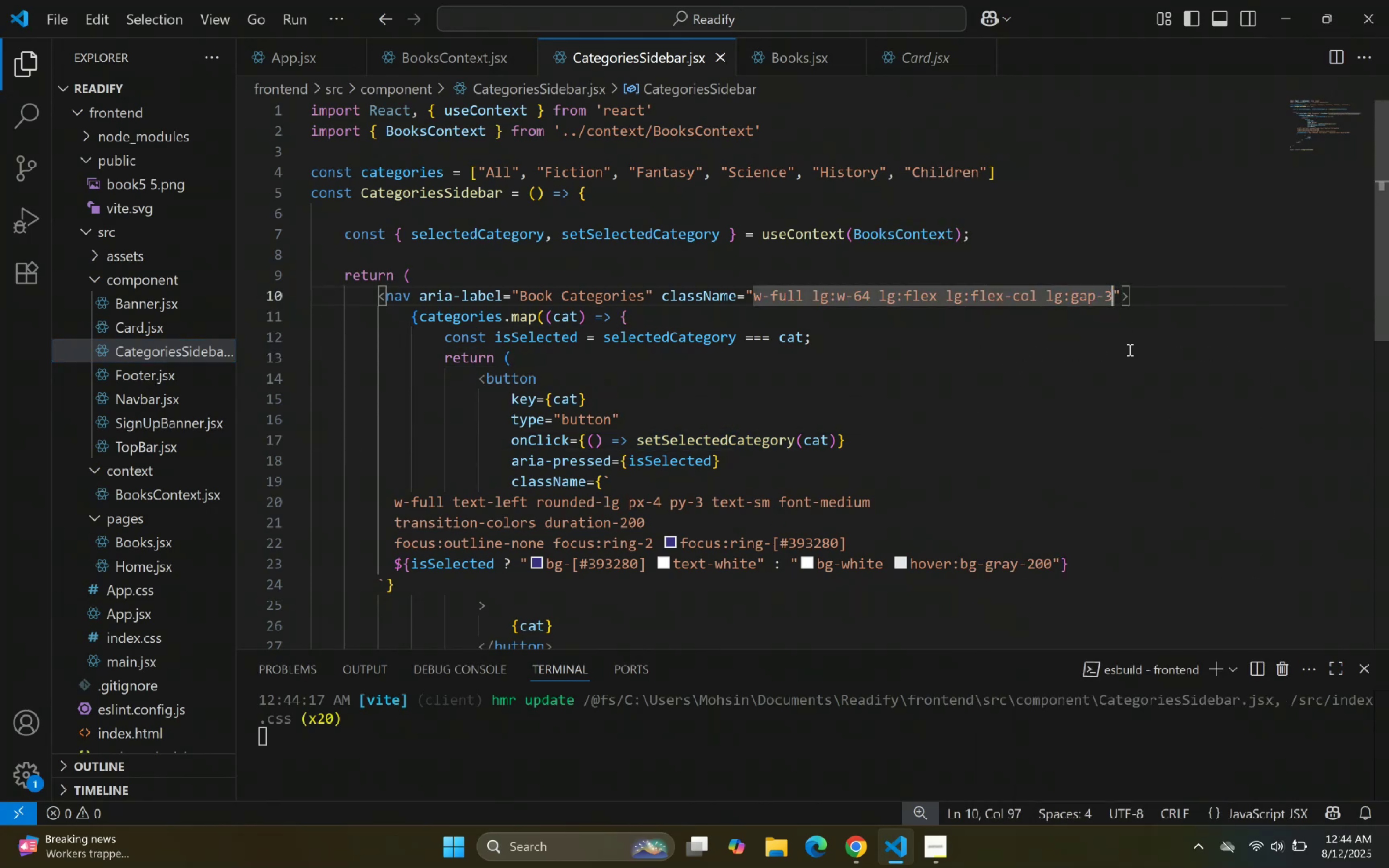 
type( o)
key(Backspace)
type(px-)
 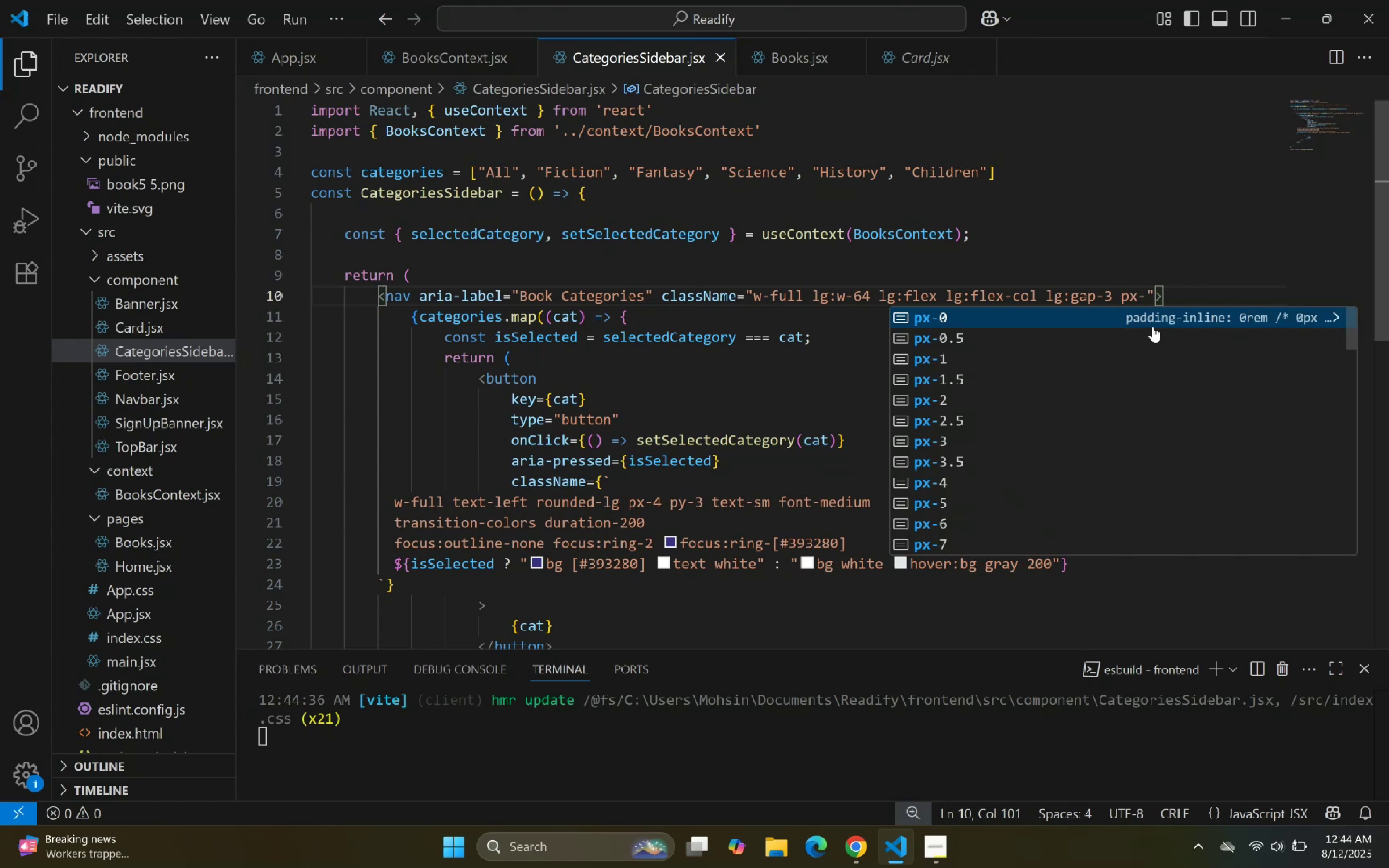 
key(ArrowDown)
 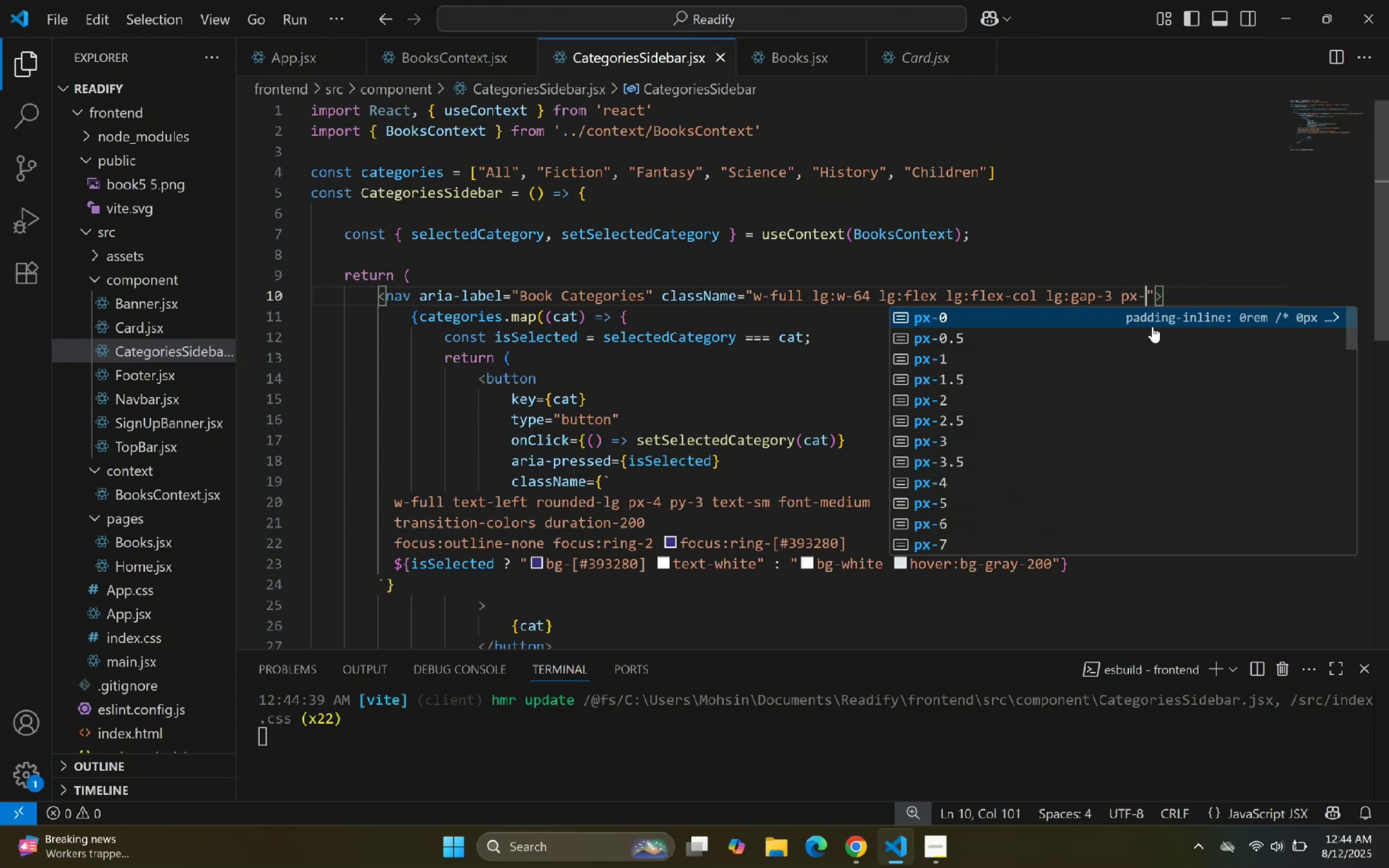 
key(ArrowDown)
 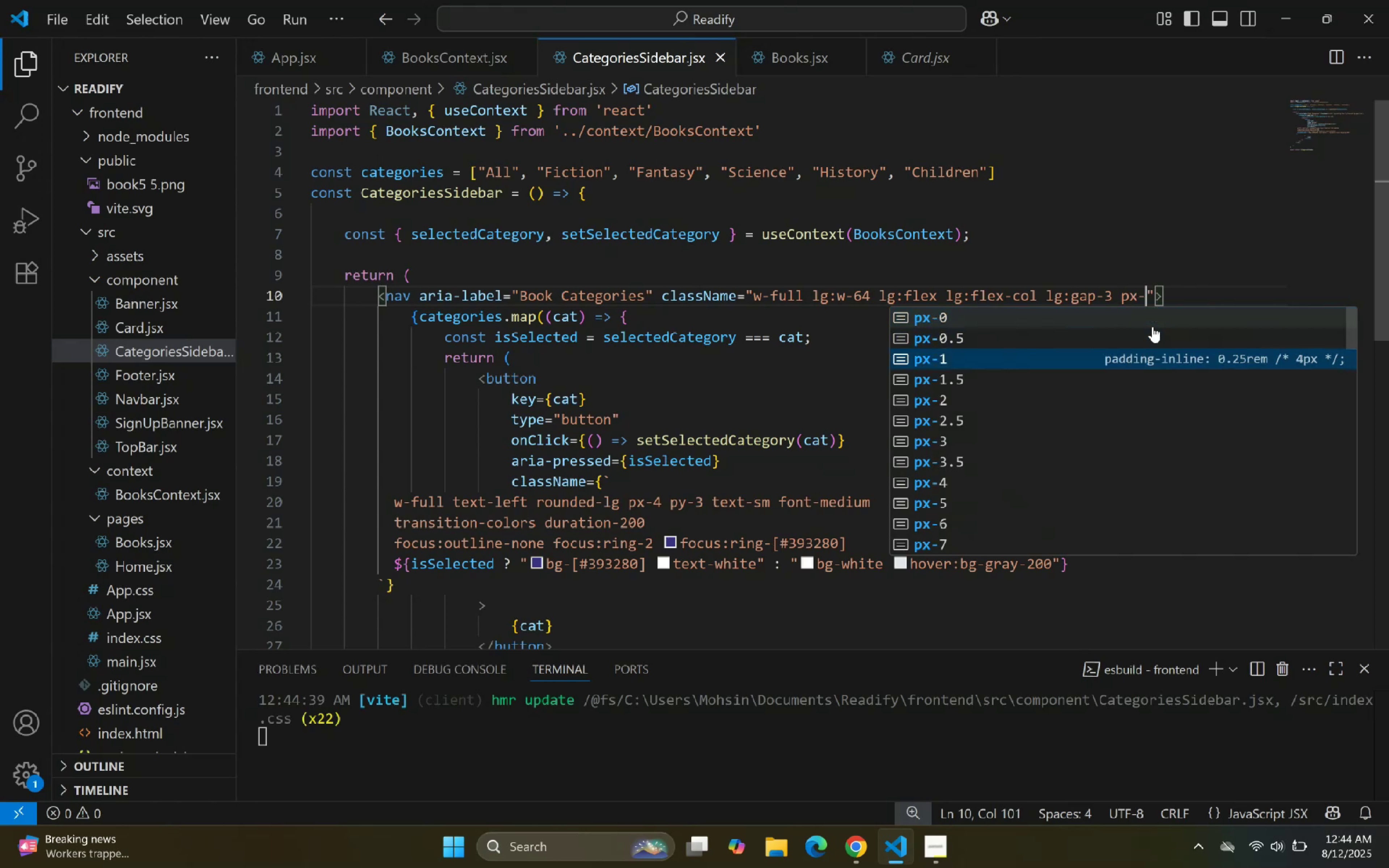 
key(ArrowDown)
 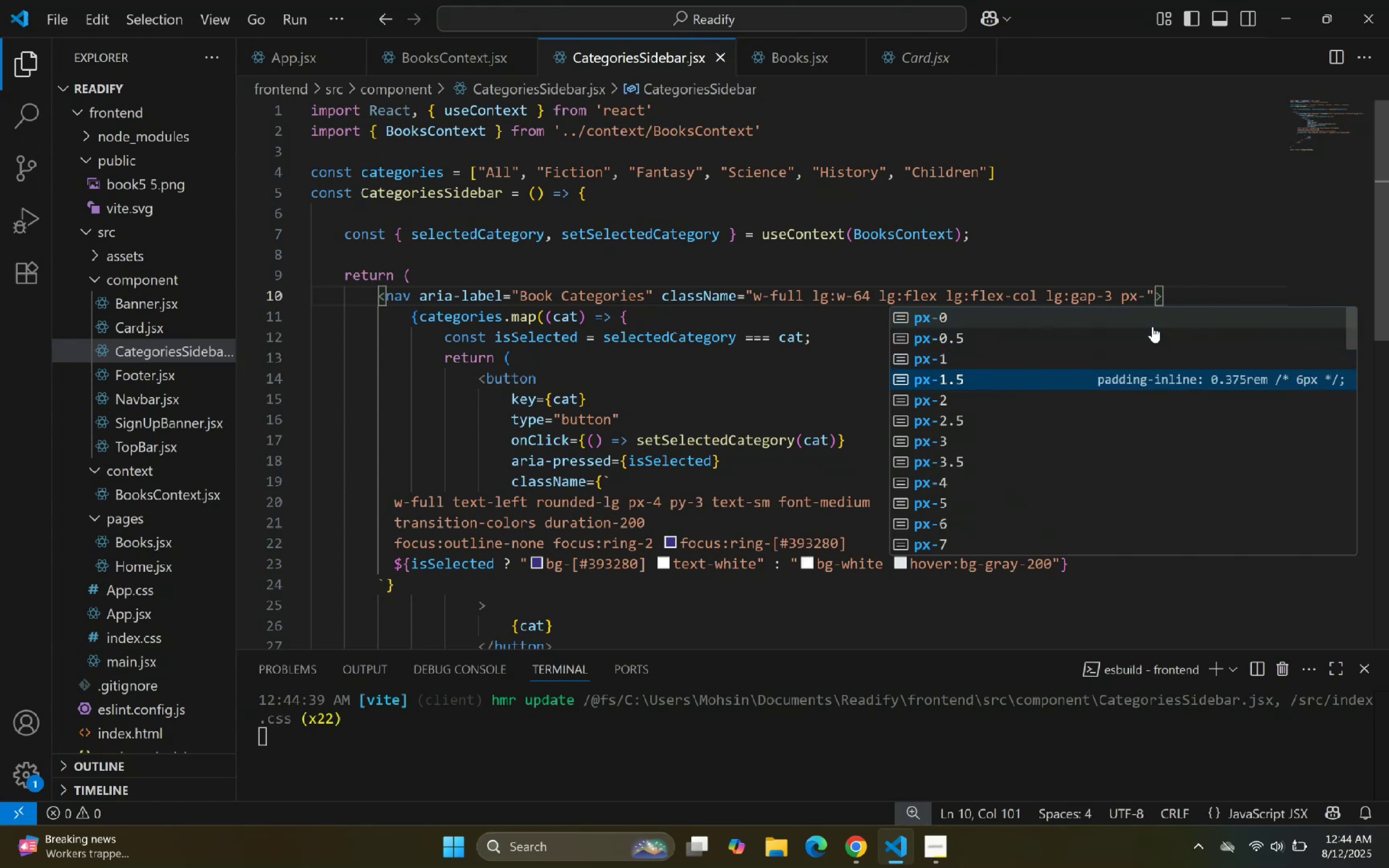 
key(ArrowDown)
 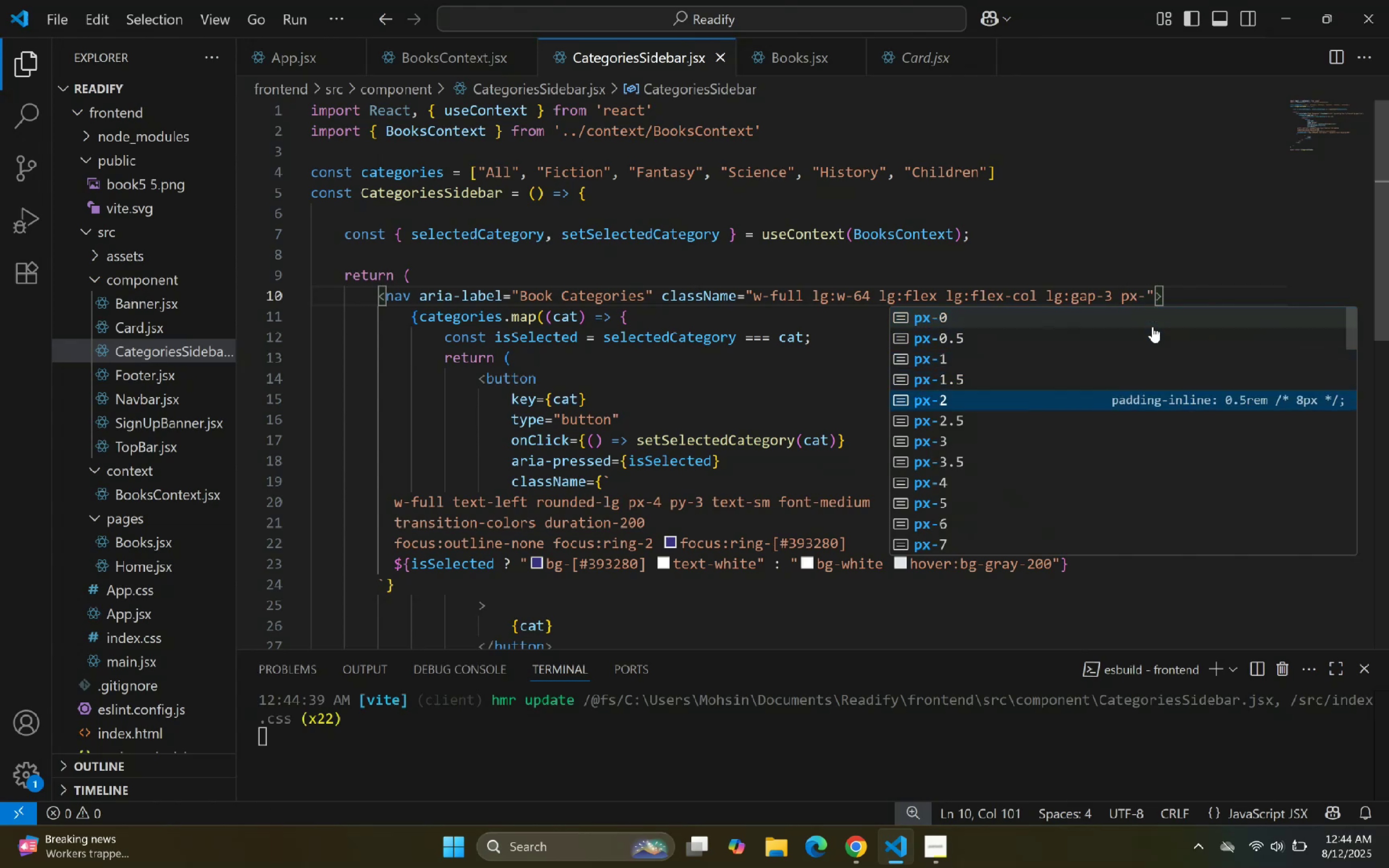 
key(ArrowDown)
 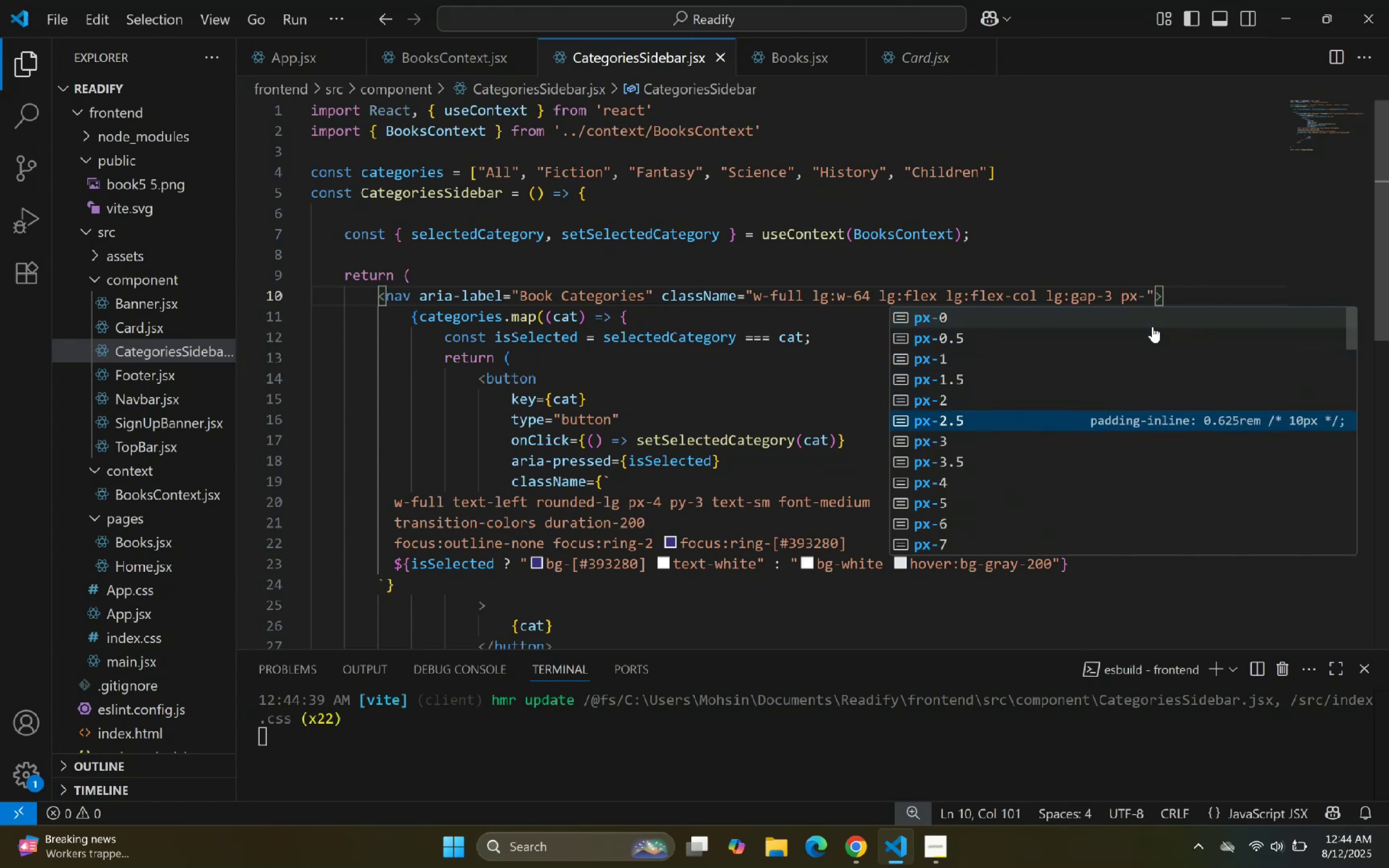 
key(ArrowDown)
 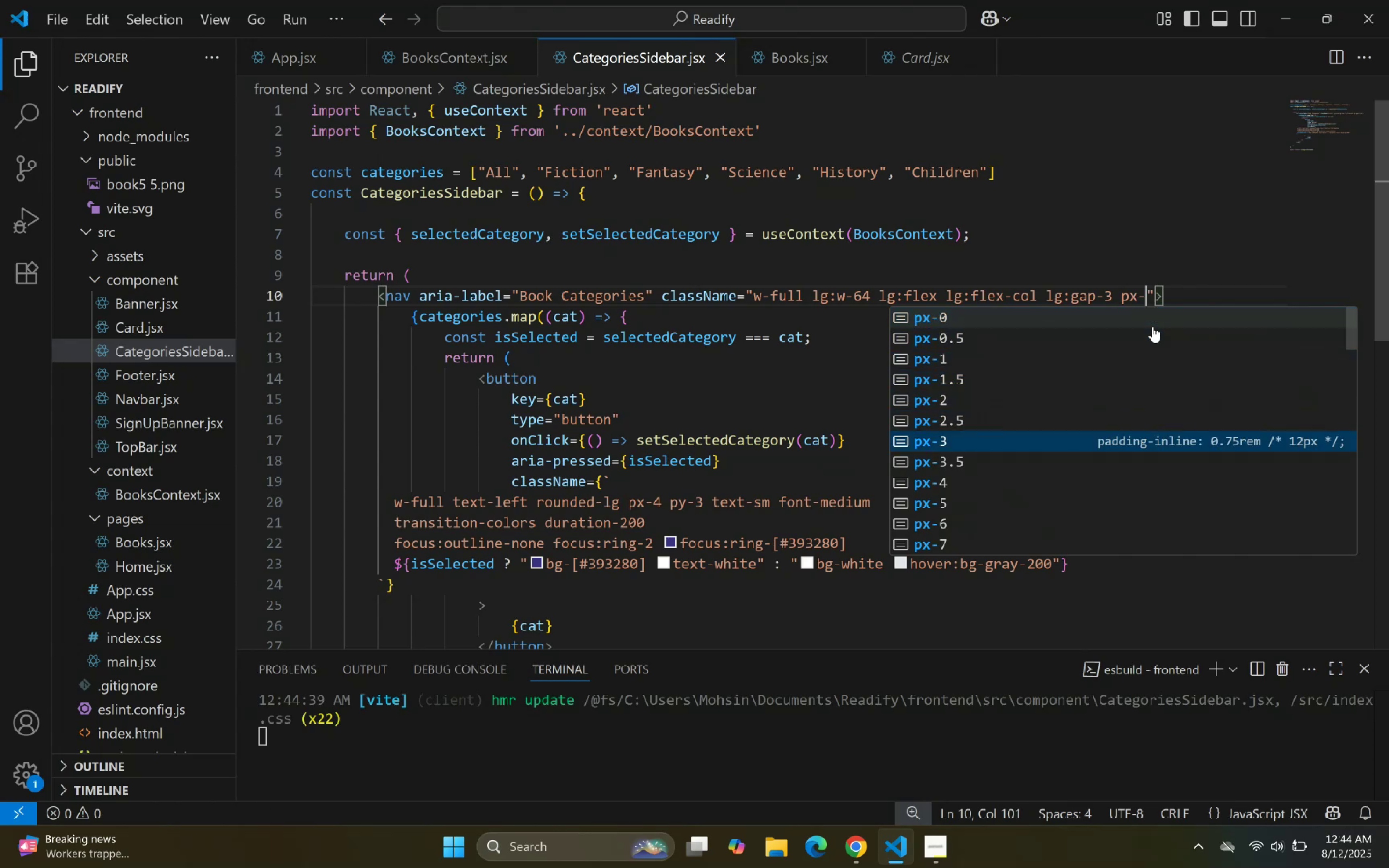 
key(Enter)
 